 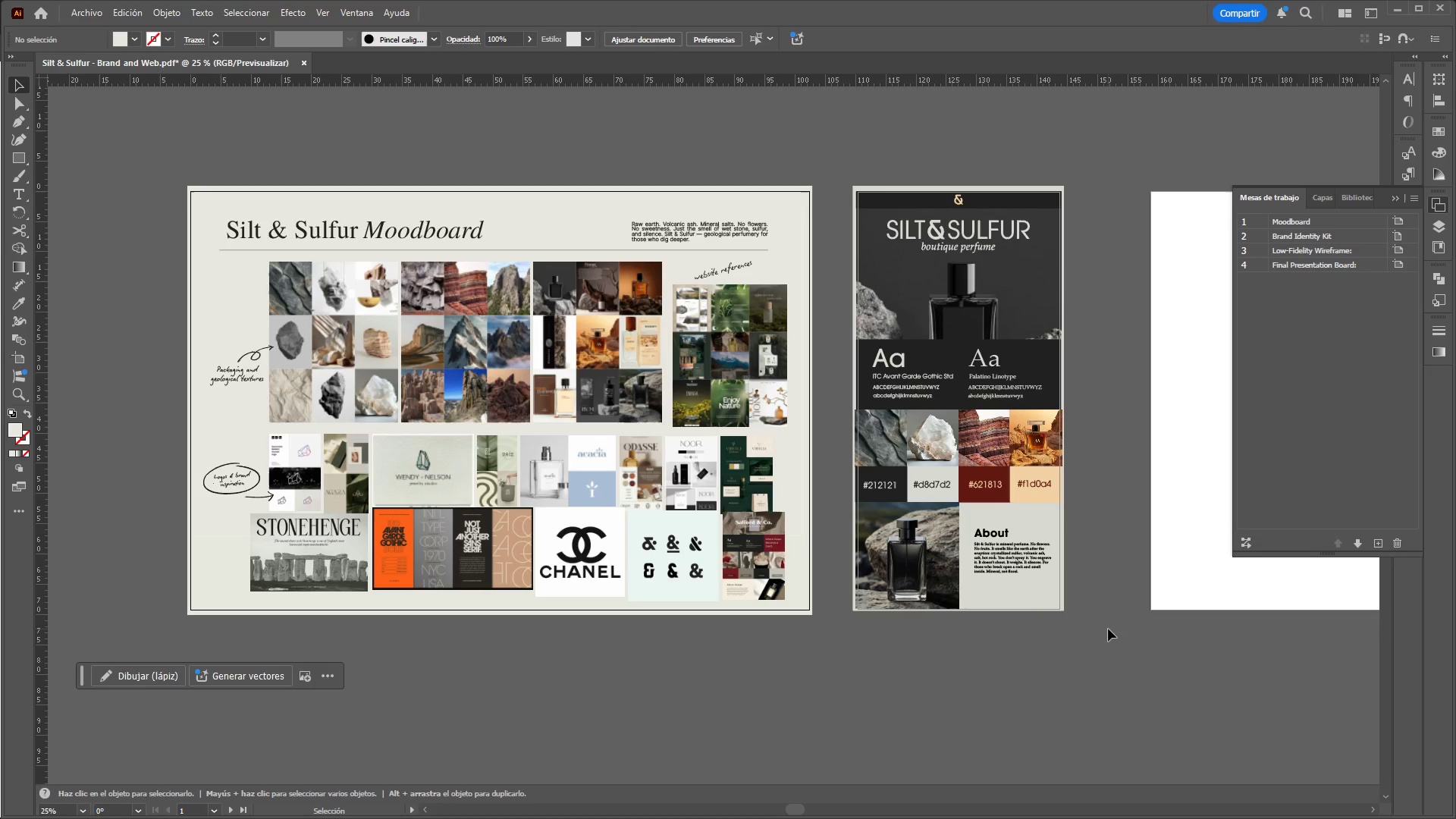 
hold_key(key=ControlLeft, duration=1.53)
scroll: coordinate [997, 328], scroll_direction: up, amount: 4.0
 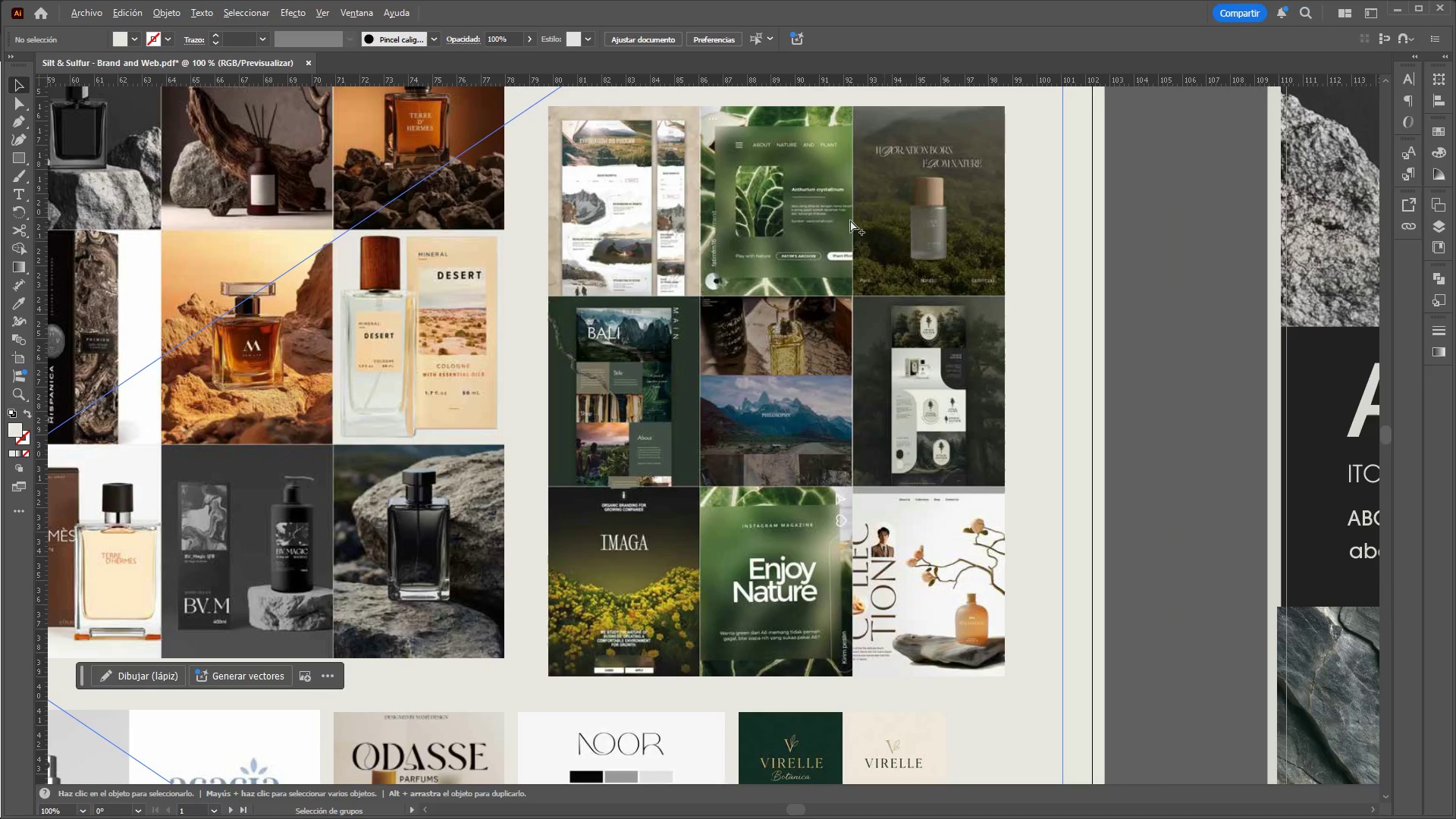 
hold_key(key=ControlLeft, duration=1.51)
scroll: coordinate [692, 126], scroll_direction: up, amount: 2.0
 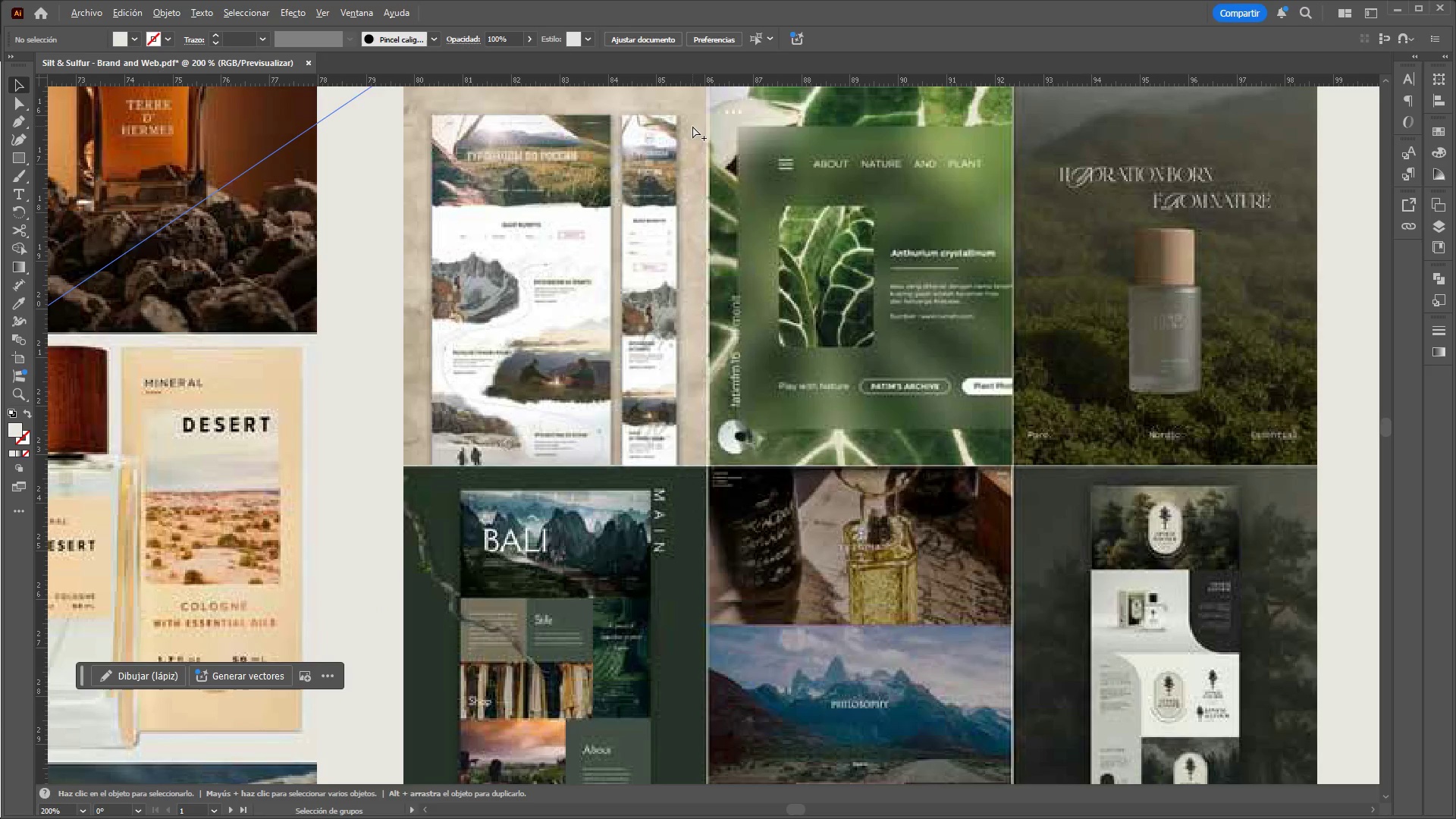 
hold_key(key=ControlLeft, duration=1.52)
scroll: coordinate [692, 127], scroll_direction: down, amount: 1.0
 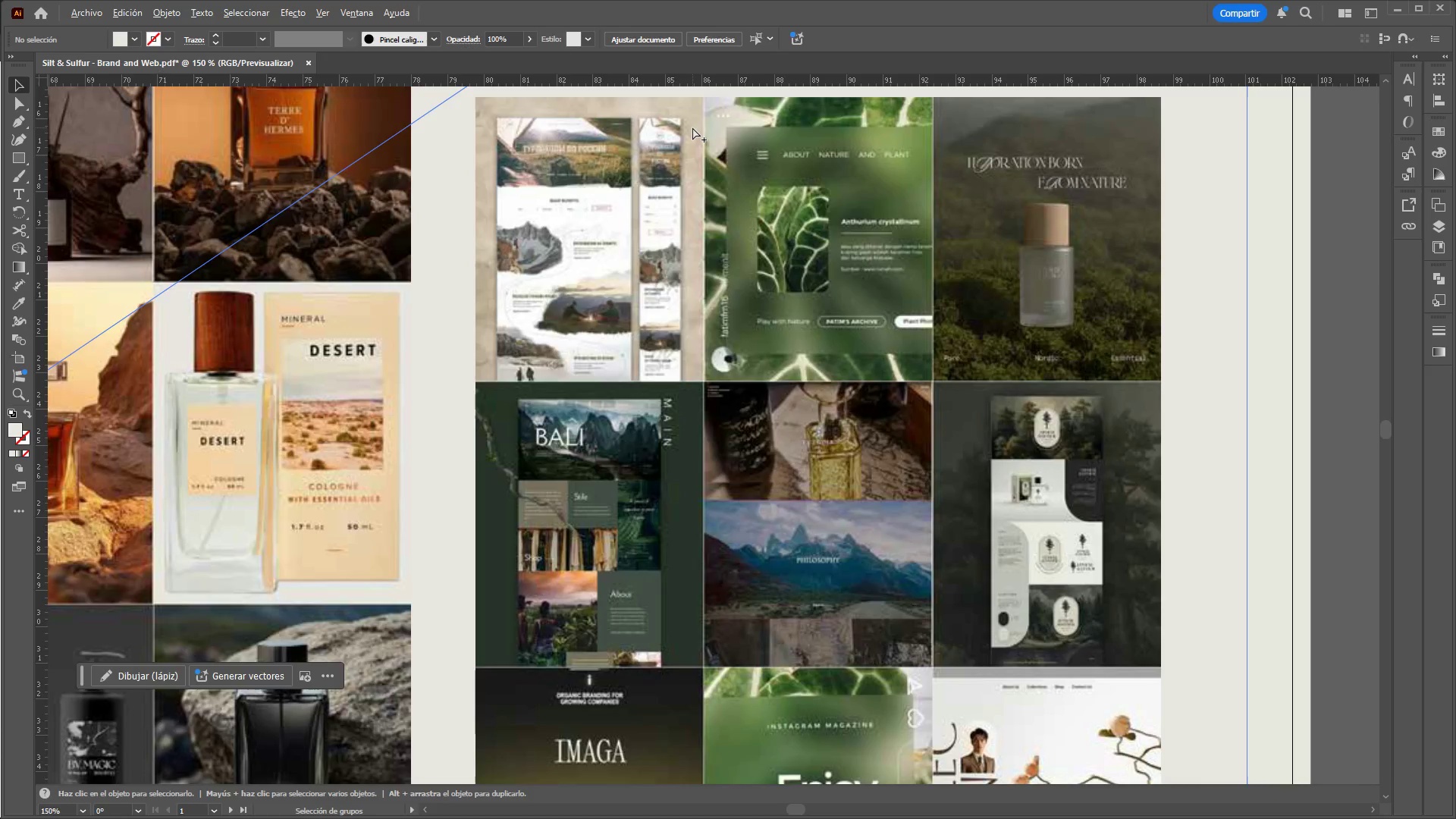 
hold_key(key=ControlLeft, duration=0.55)
scroll: coordinate [706, 135], scroll_direction: down, amount: 6.0
 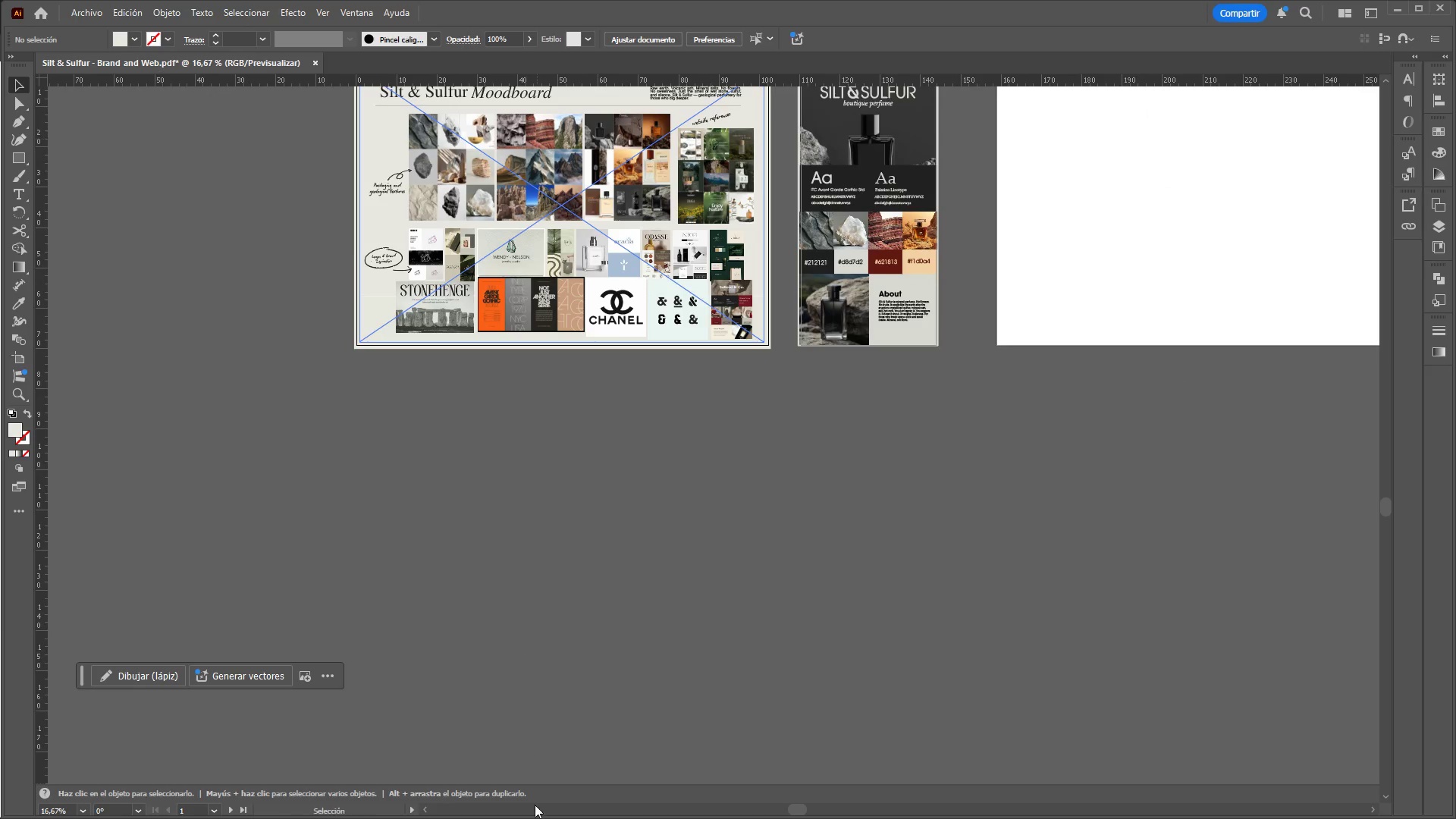 
double_click([504, 549])
 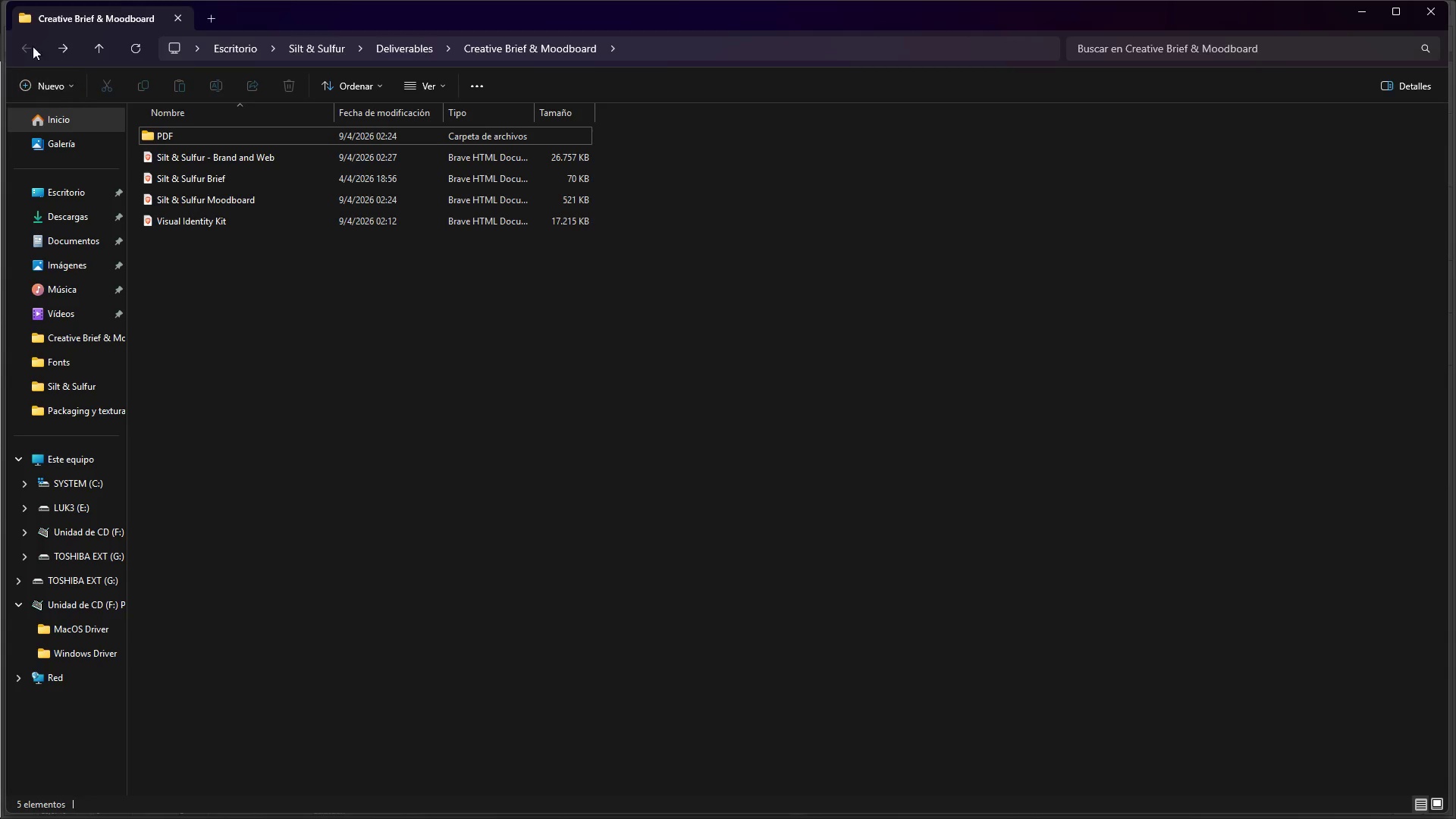 
left_click([17, 44])
 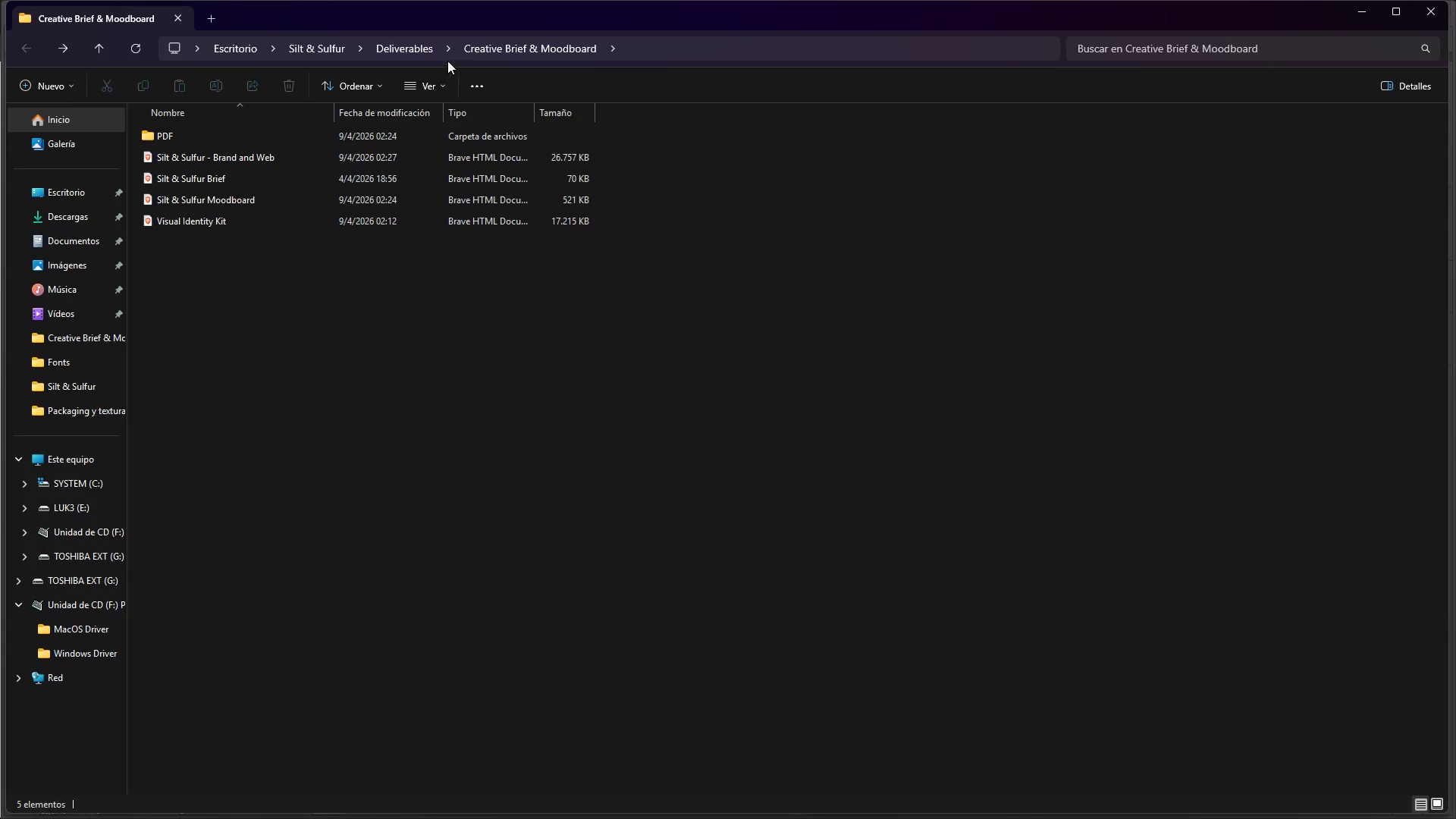 
left_click([426, 54])
 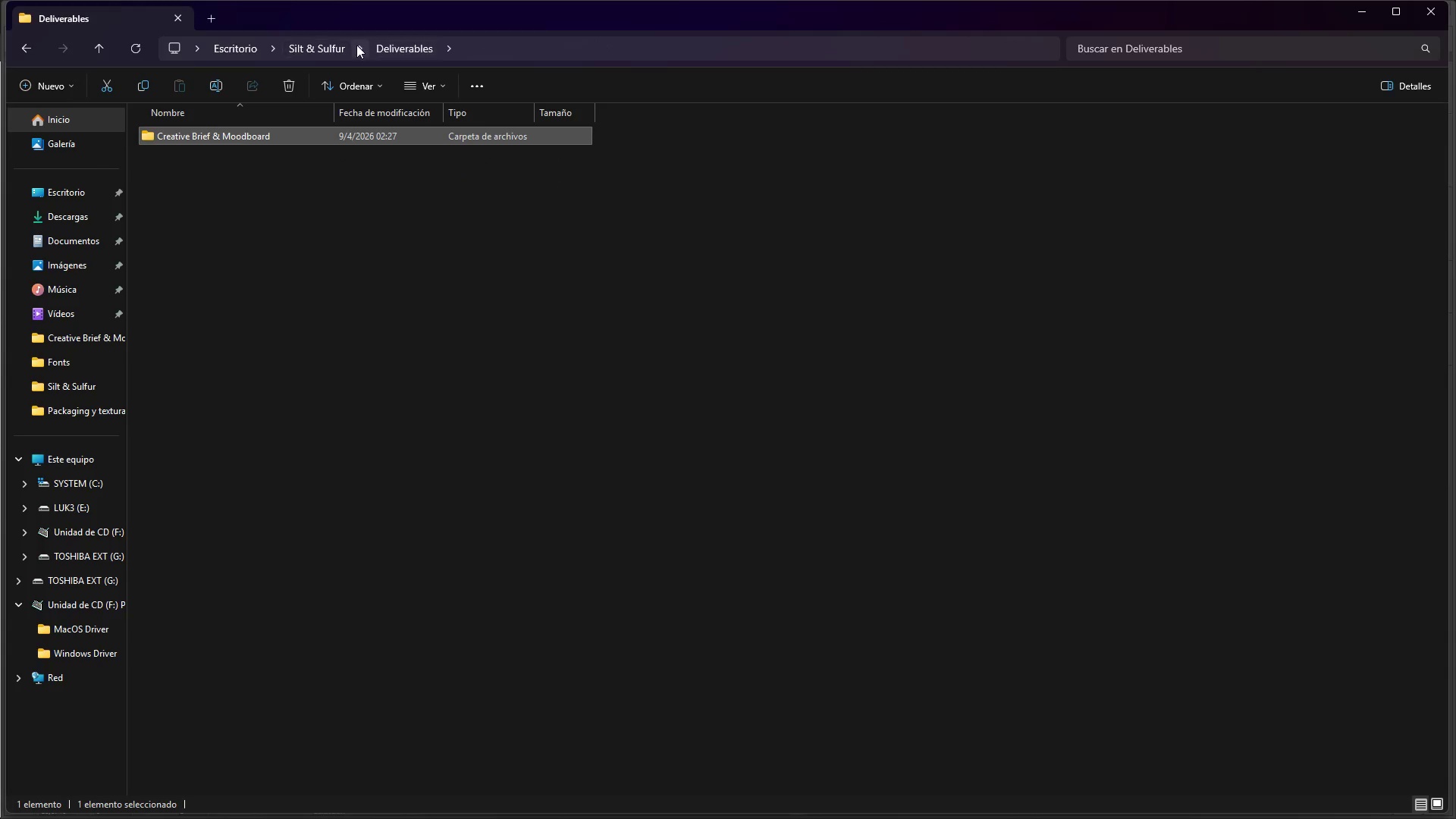 
left_click([320, 50])
 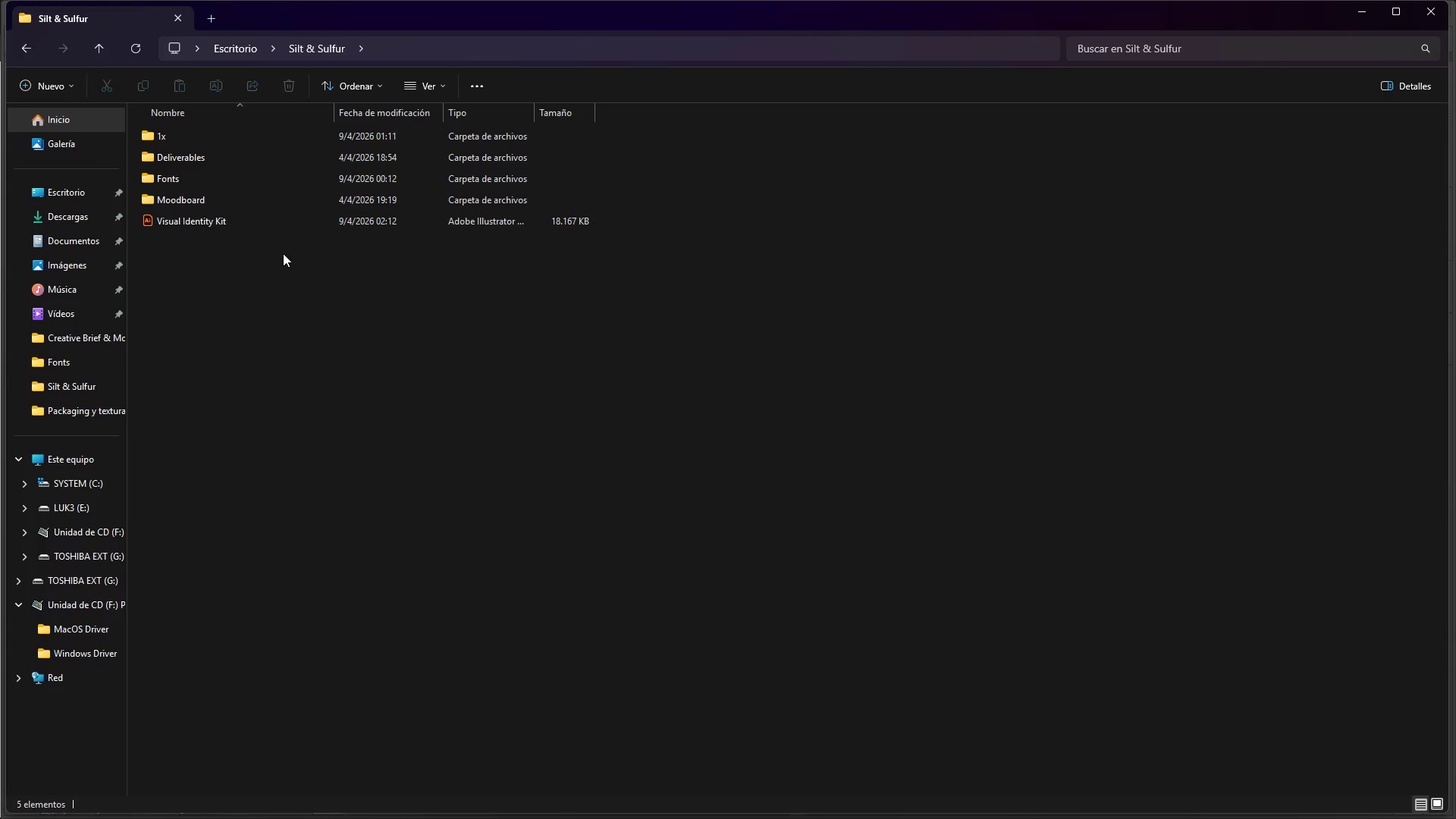 
double_click([230, 207])
 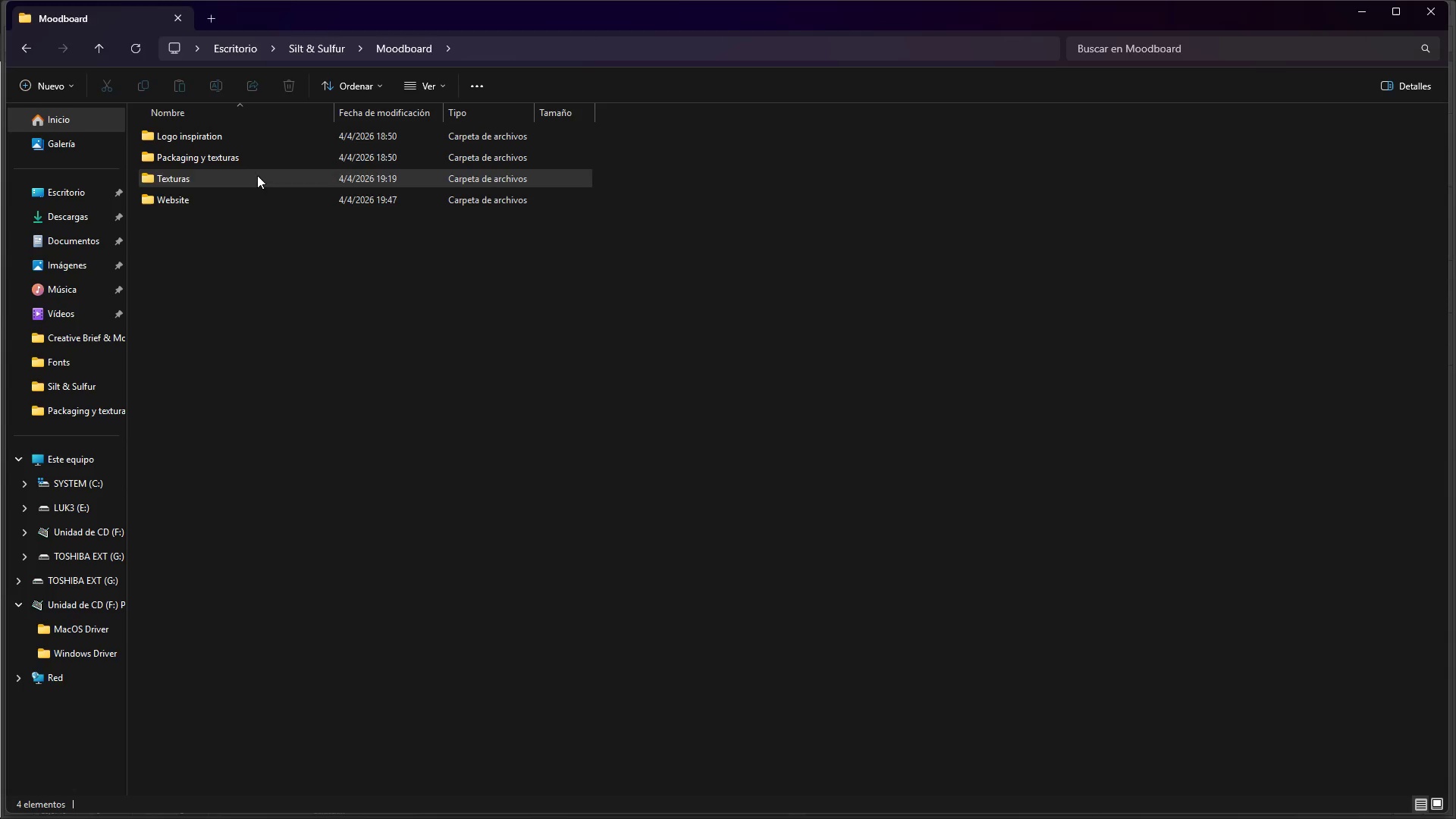 
left_click_drag(start_coordinate=[246, 194], to_coordinate=[235, 196])
 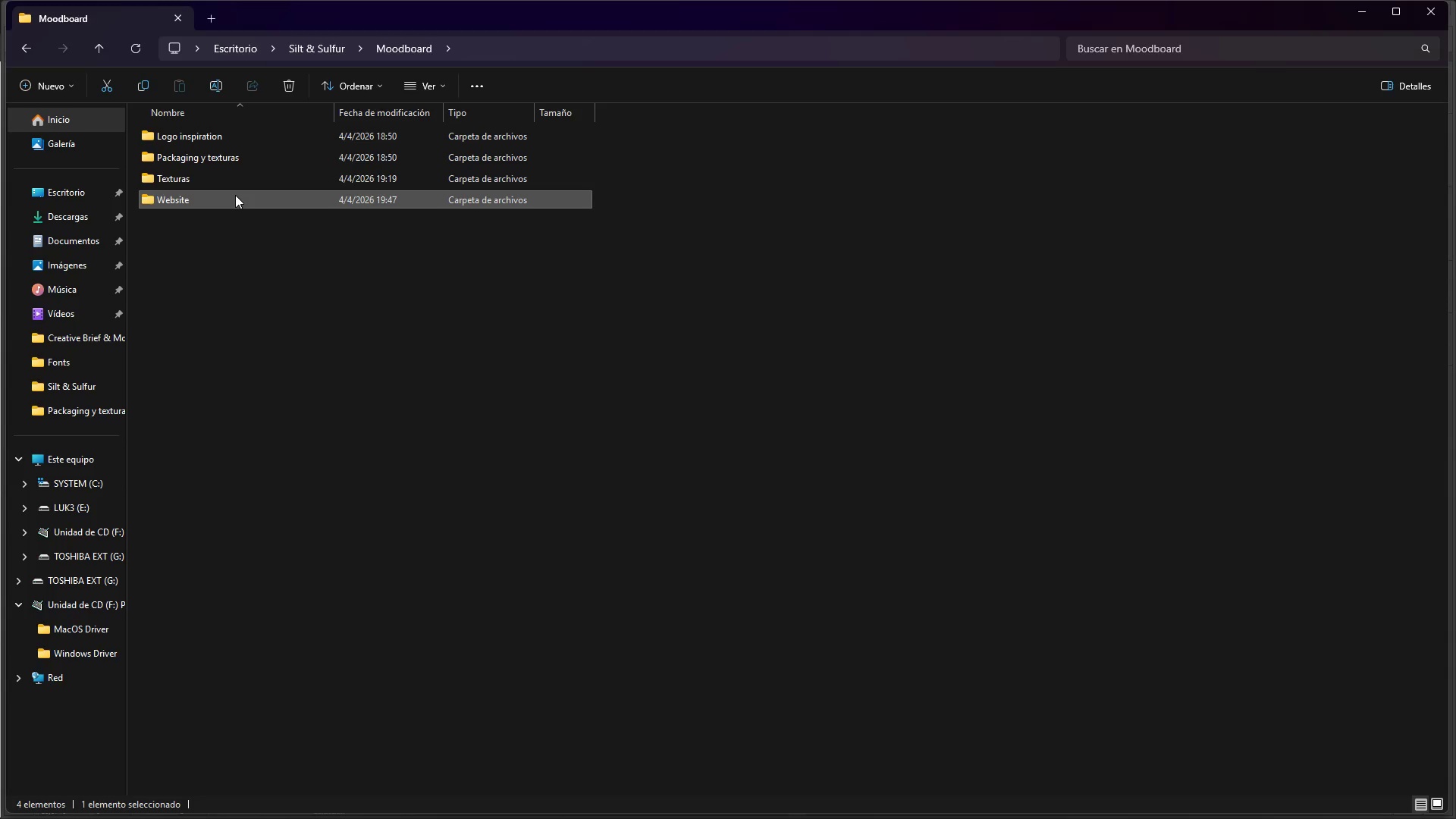 
double_click([235, 195])
 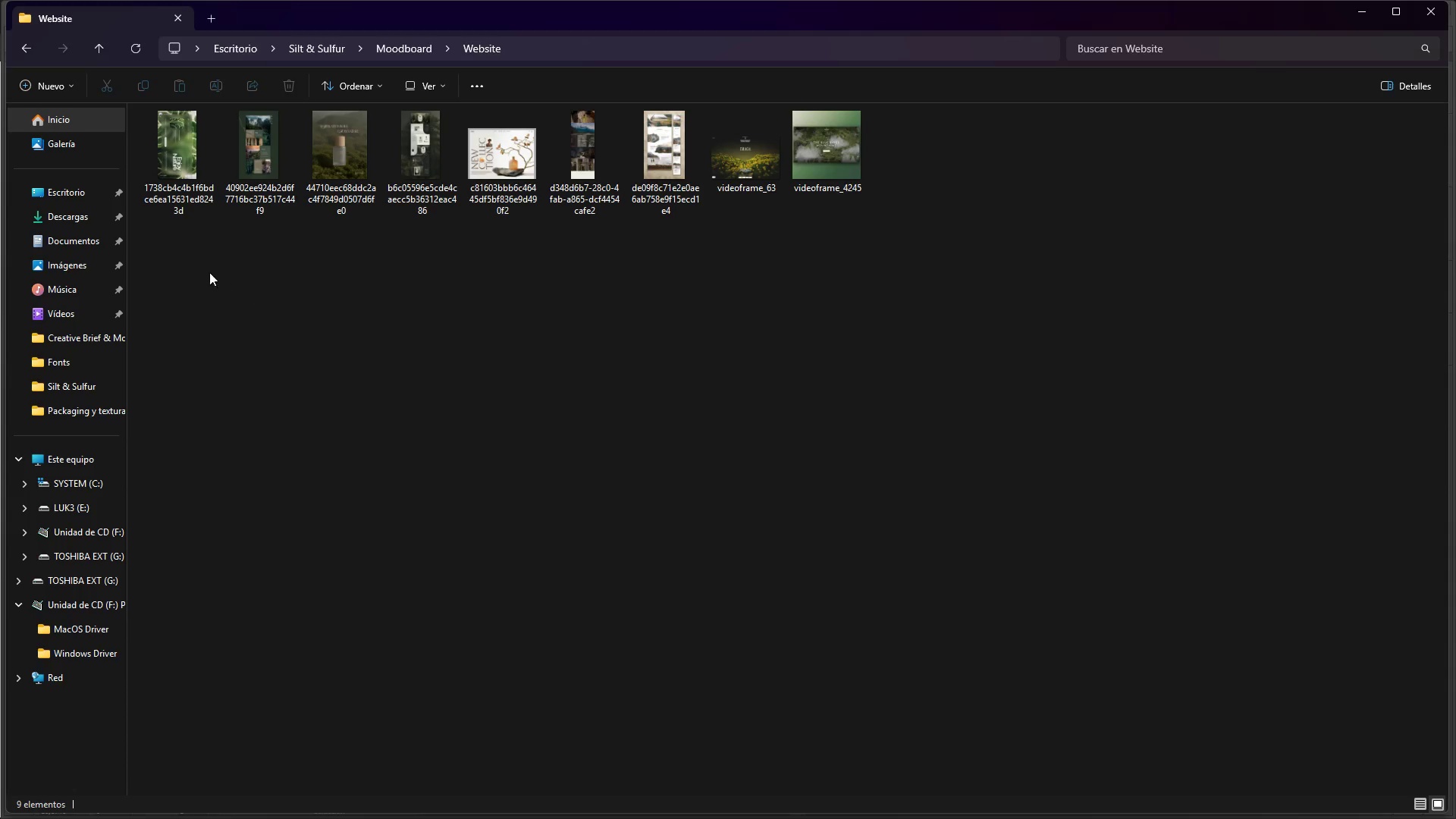 
left_click_drag(start_coordinate=[174, 253], to_coordinate=[866, 153])
 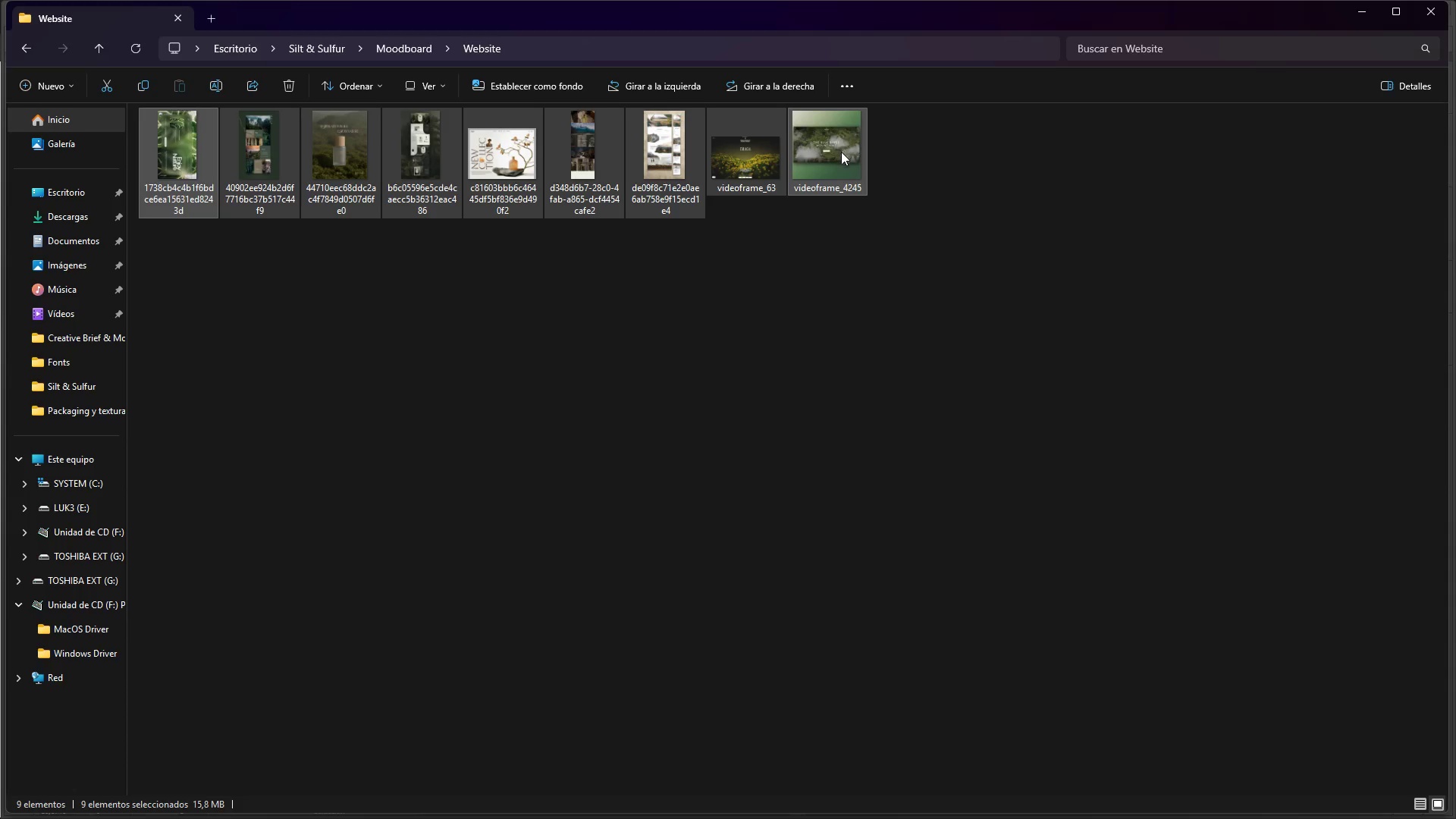 
left_click_drag(start_coordinate=[842, 149], to_coordinate=[999, 578])
 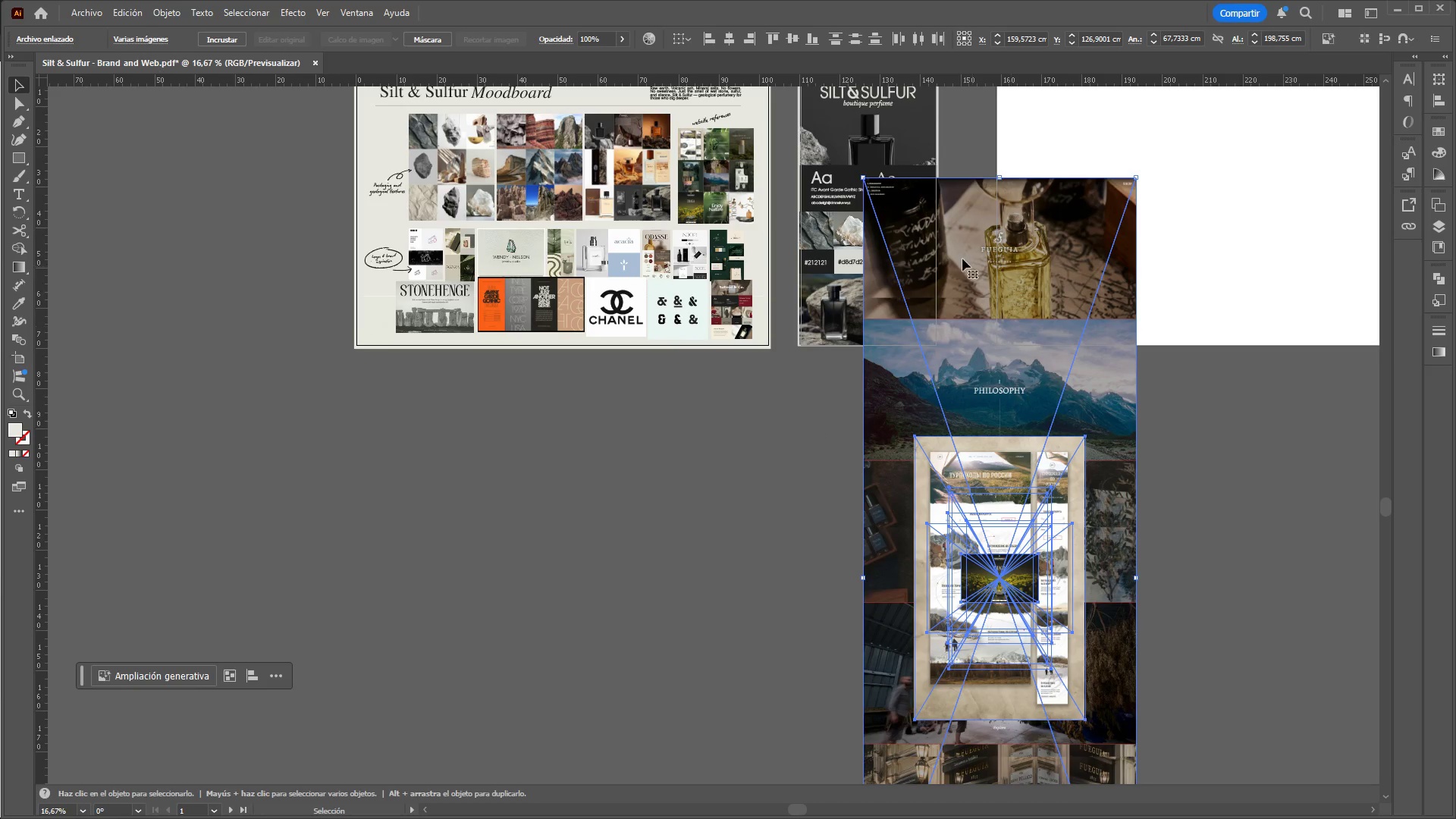 
hold_key(key=AltLeft, duration=1.14)
hold_key(key=ControlLeft, duration=1.12)
scroll: coordinate [1083, 350], scroll_direction: down, amount: 2.0
 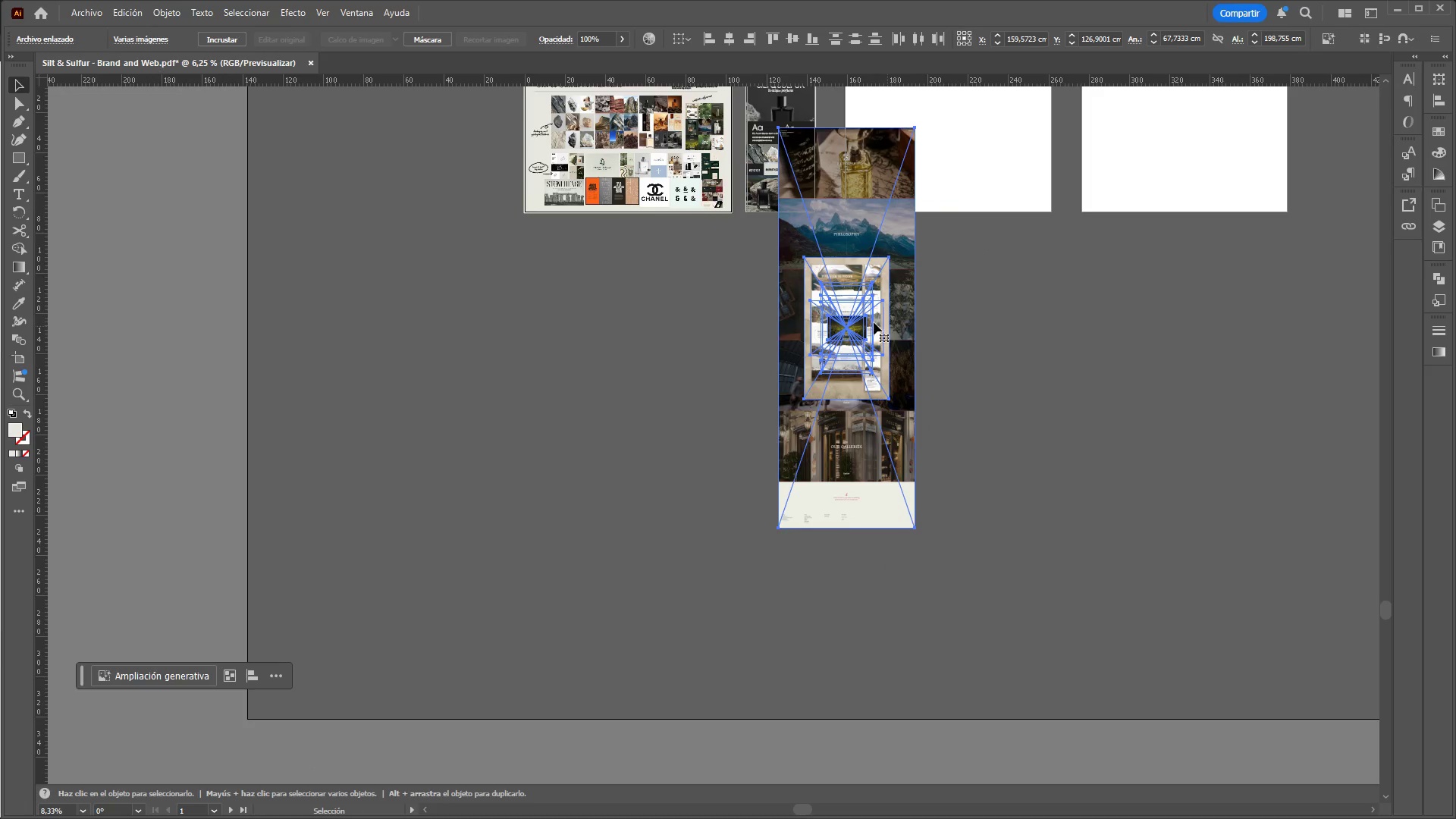 
left_click_drag(start_coordinate=[857, 323], to_coordinate=[599, 431])
 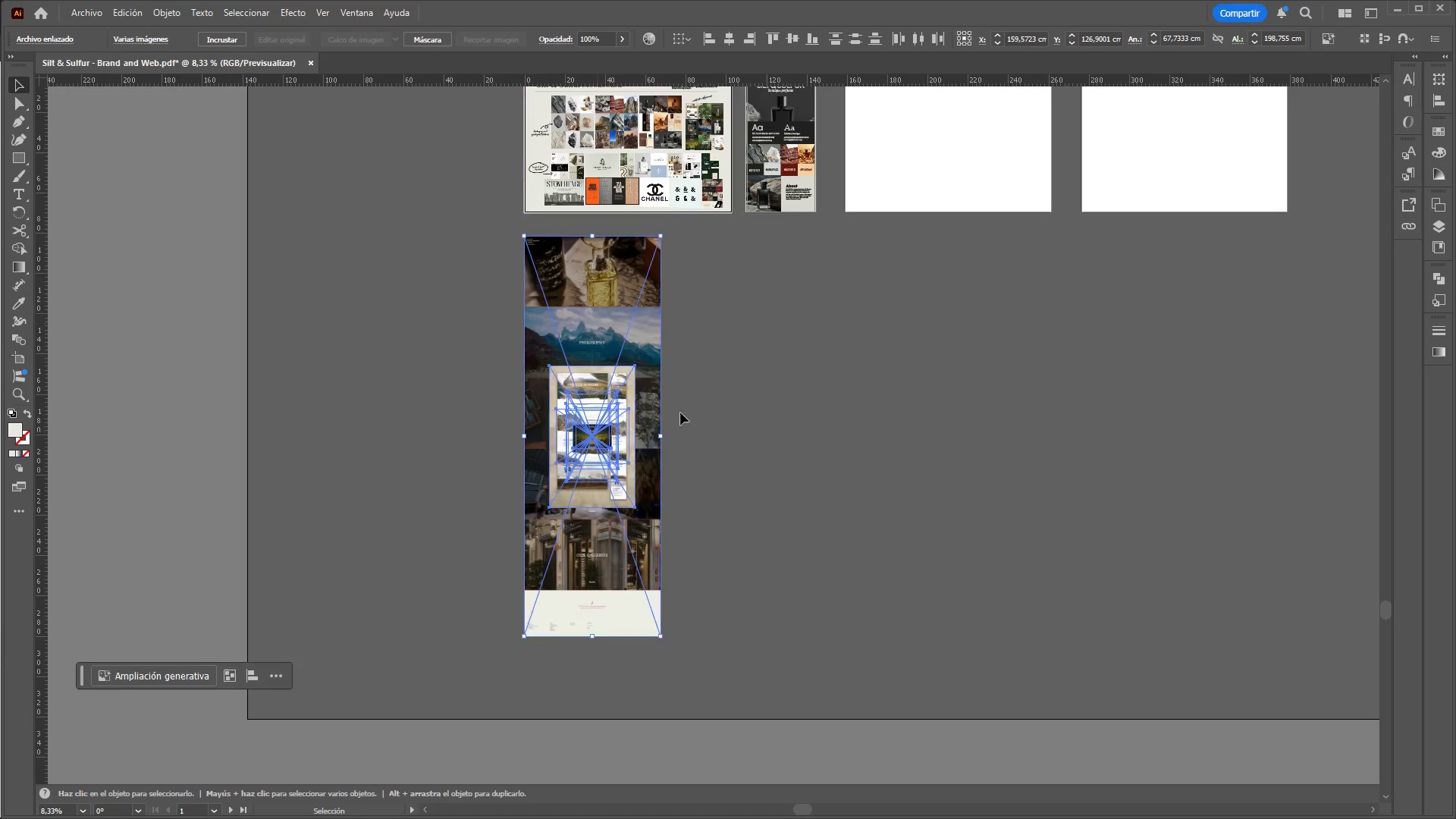 
left_click([749, 408])
 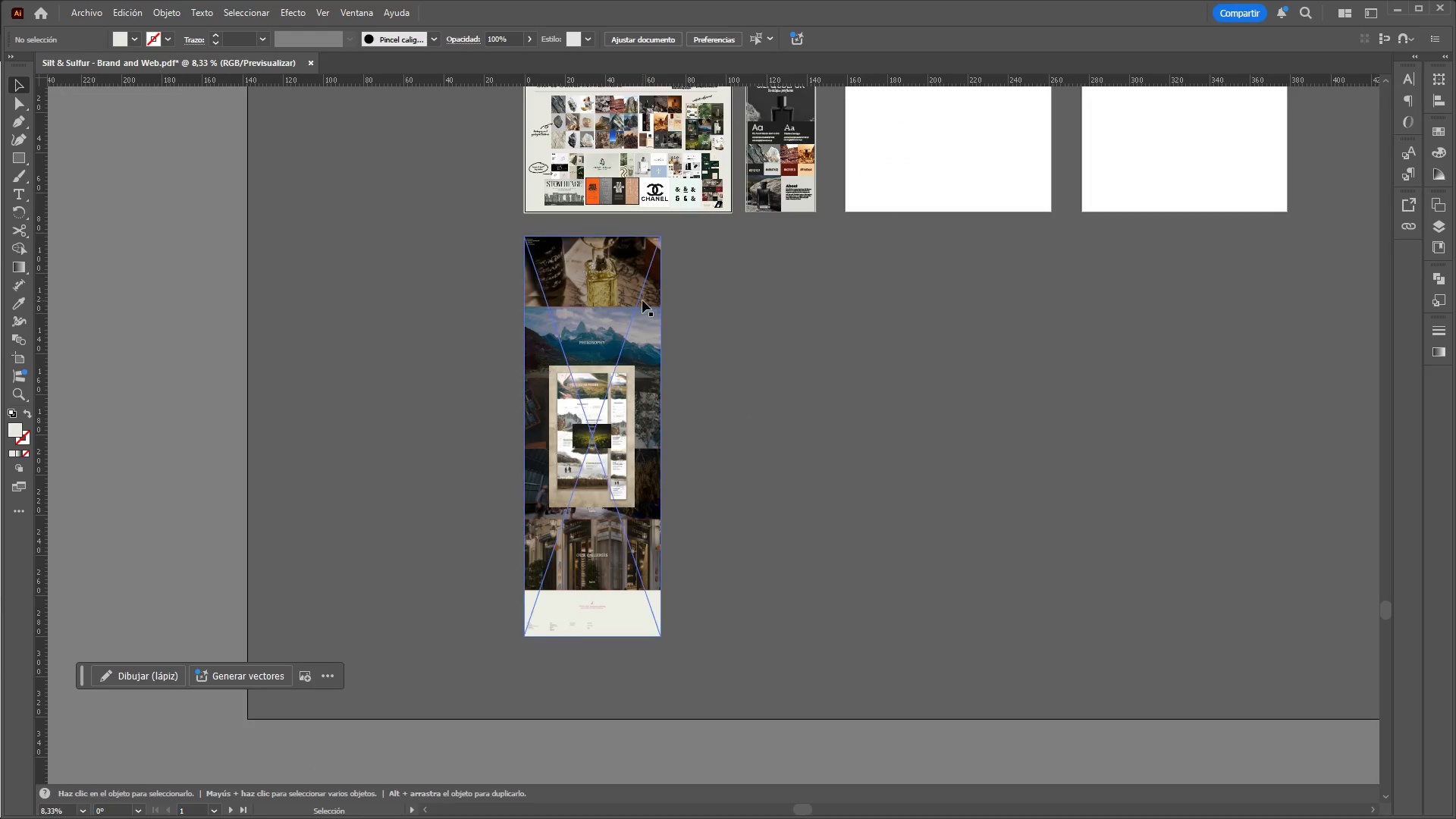 
left_click_drag(start_coordinate=[642, 297], to_coordinate=[876, 323])
 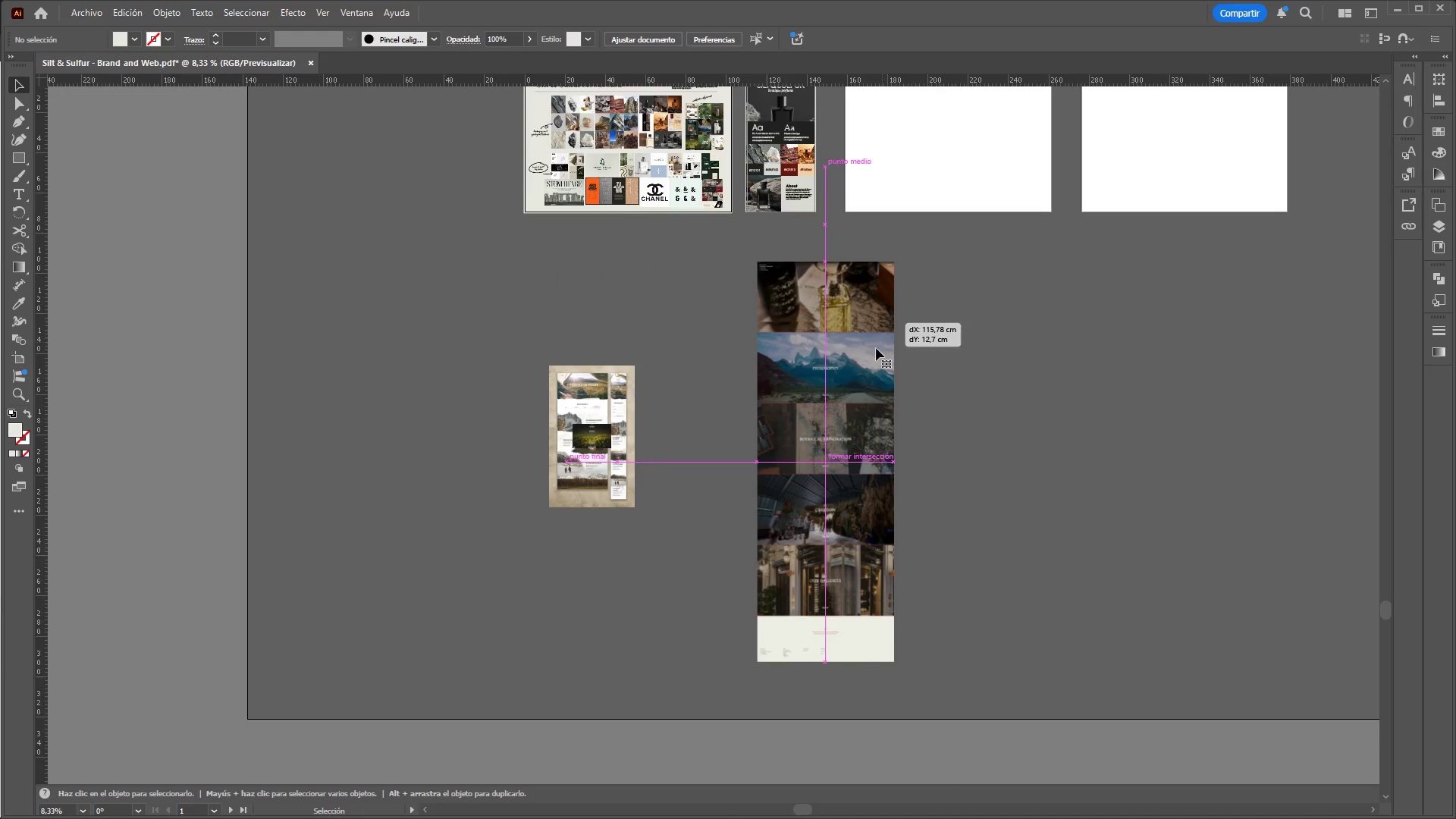 
scroll: coordinate [874, 350], scroll_direction: up, amount: 1.0
 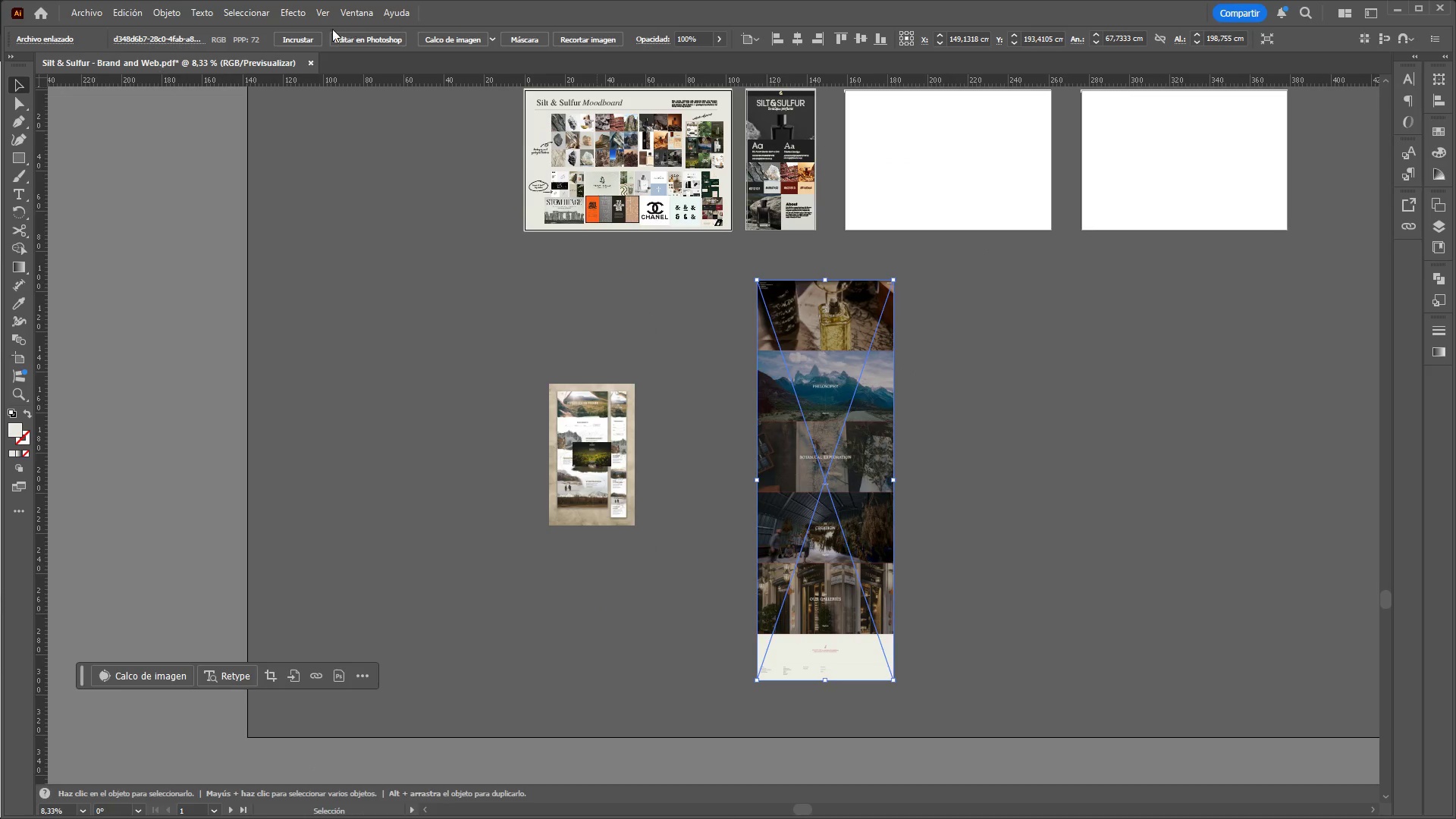 
left_click([296, 34])
 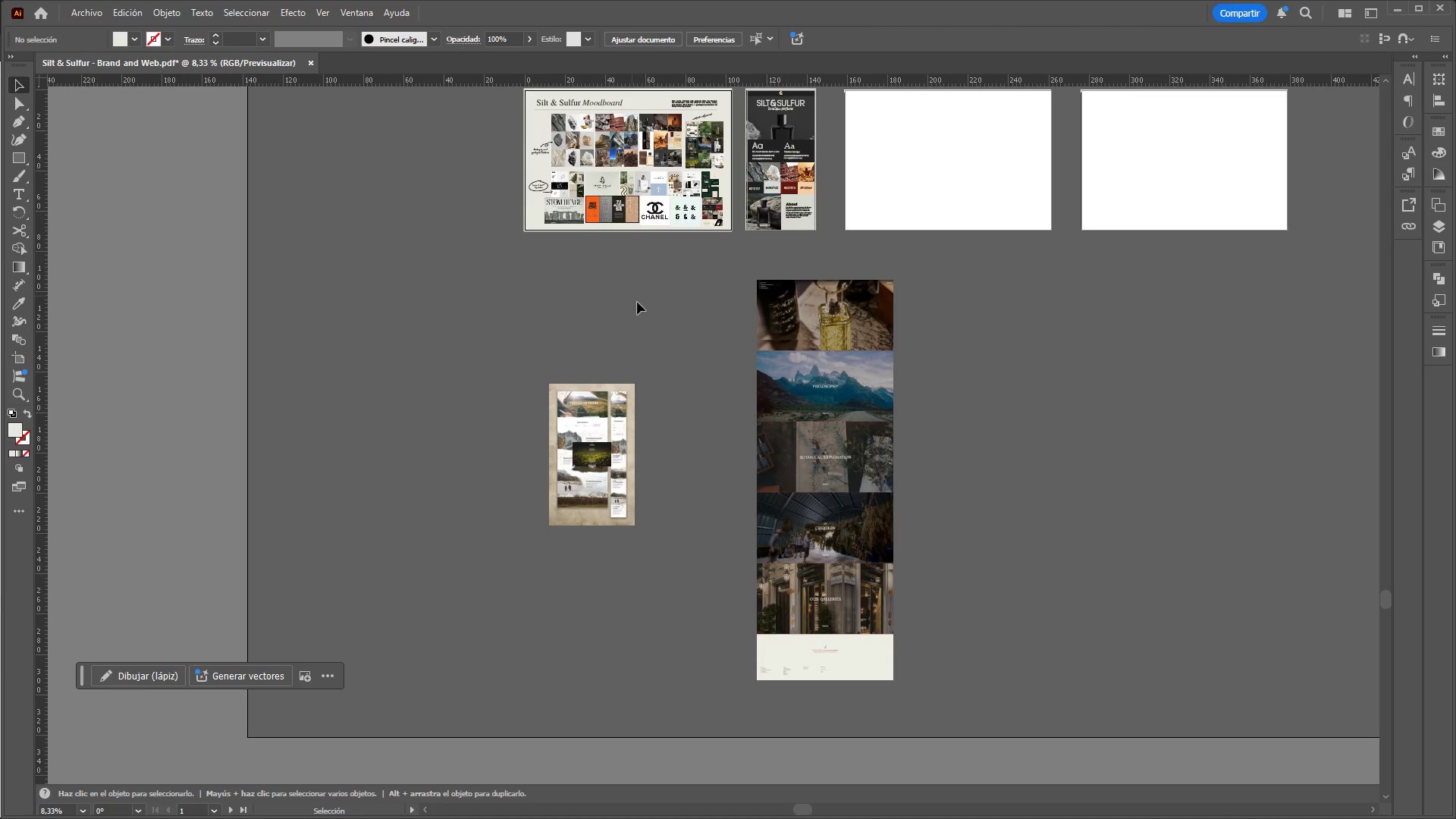 
hold_key(key=ControlLeft, duration=9.05)
hold_key(key=AltLeft, duration=1.5)
scroll: coordinate [851, 290], scroll_direction: up, amount: 5.0
 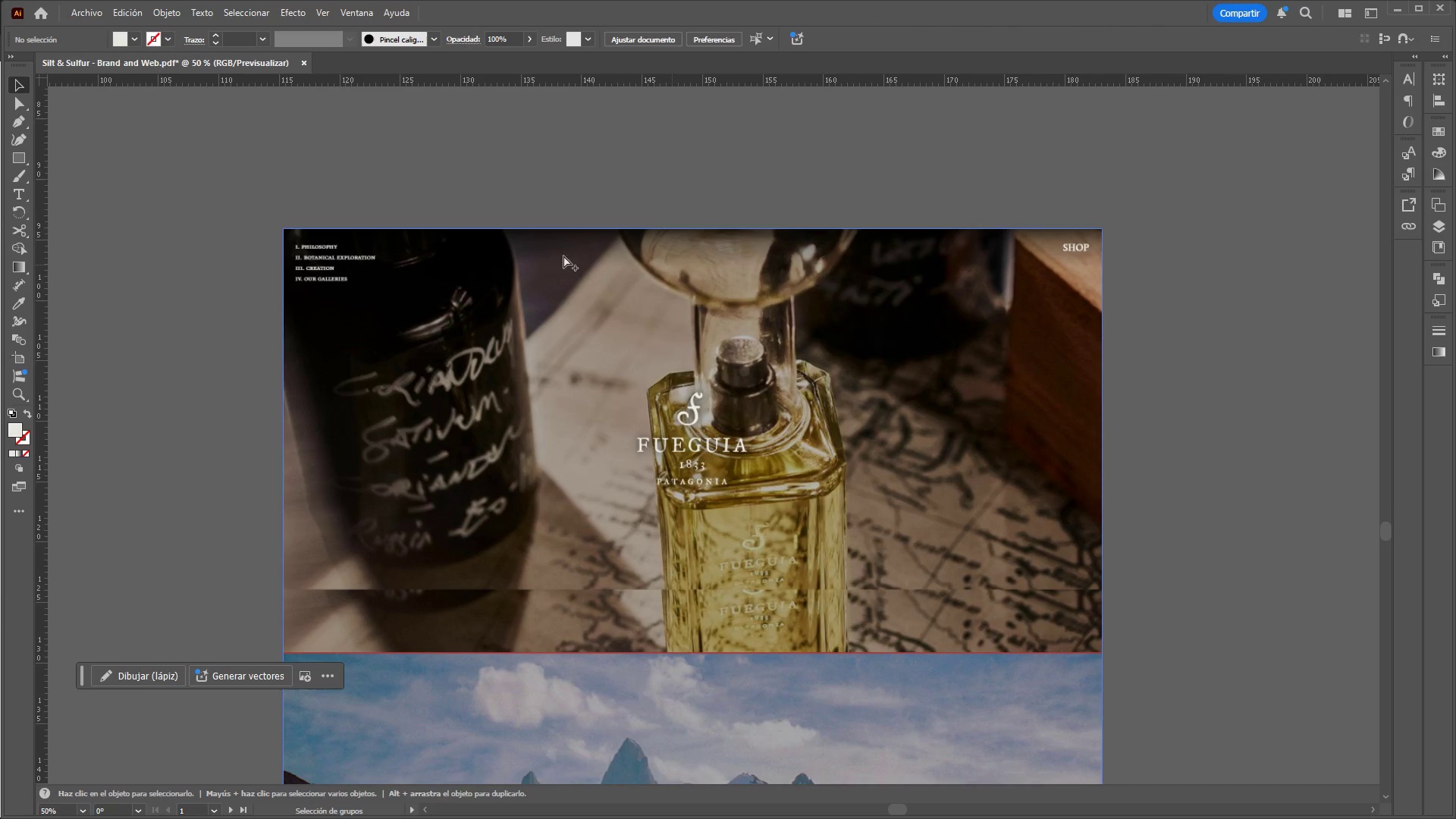 
hold_key(key=AltLeft, duration=1.52)
scroll: coordinate [364, 251], scroll_direction: up, amount: 1.0
 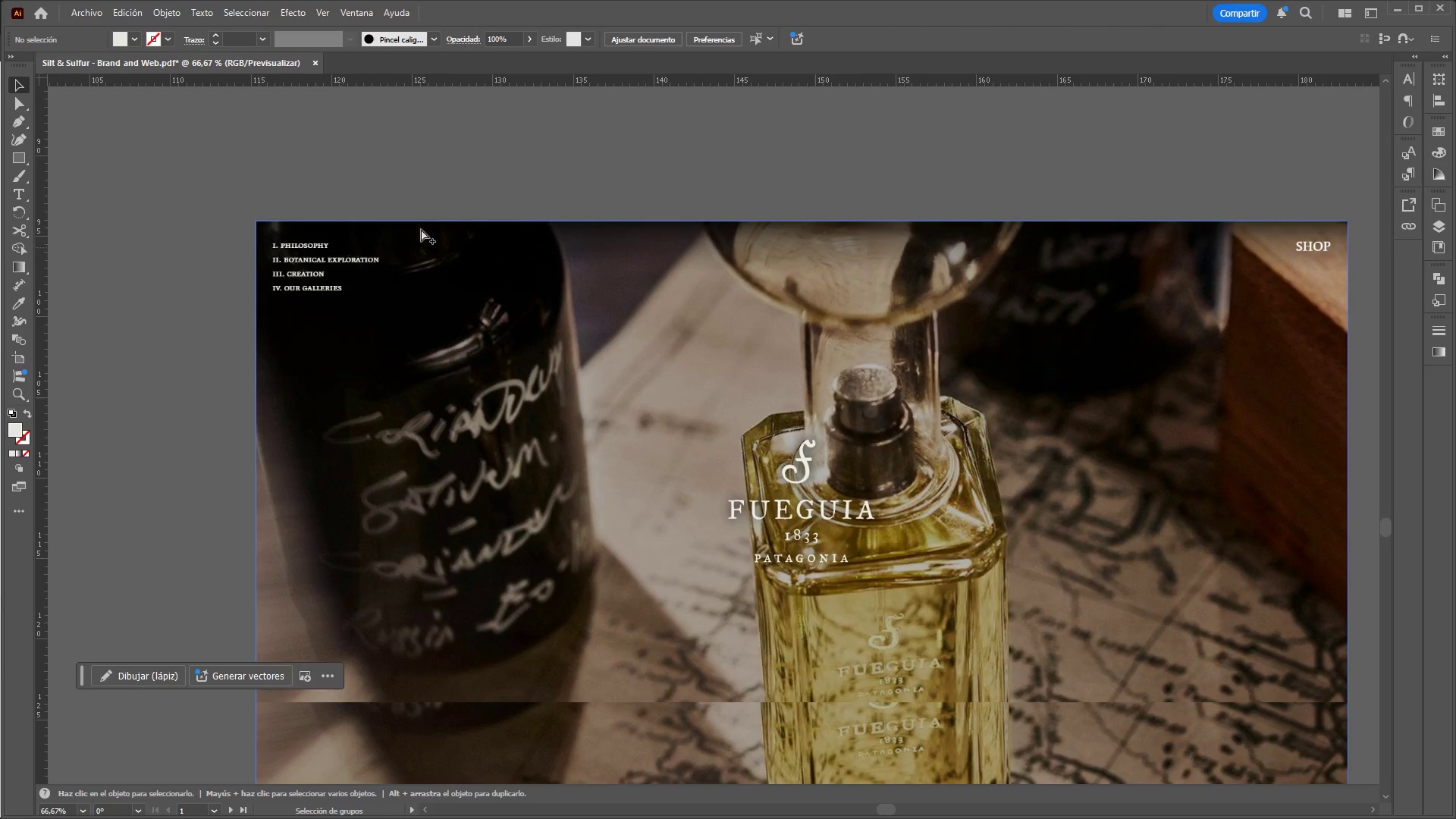 
hold_key(key=AltLeft, duration=1.52)
scroll: coordinate [821, 187], scroll_direction: down, amount: 5.0
 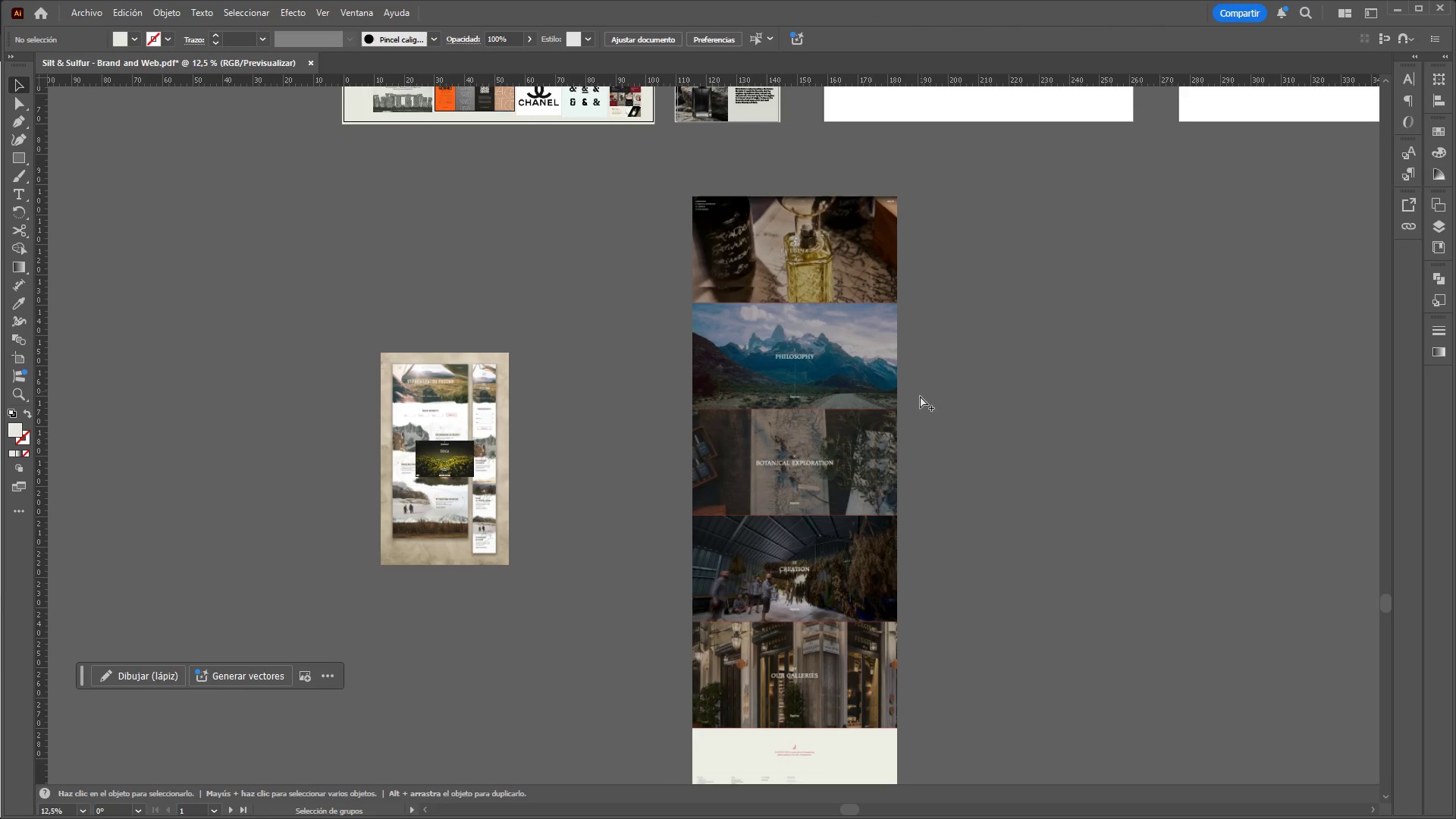 
scroll: coordinate [893, 389], scroll_direction: up, amount: 1.0
 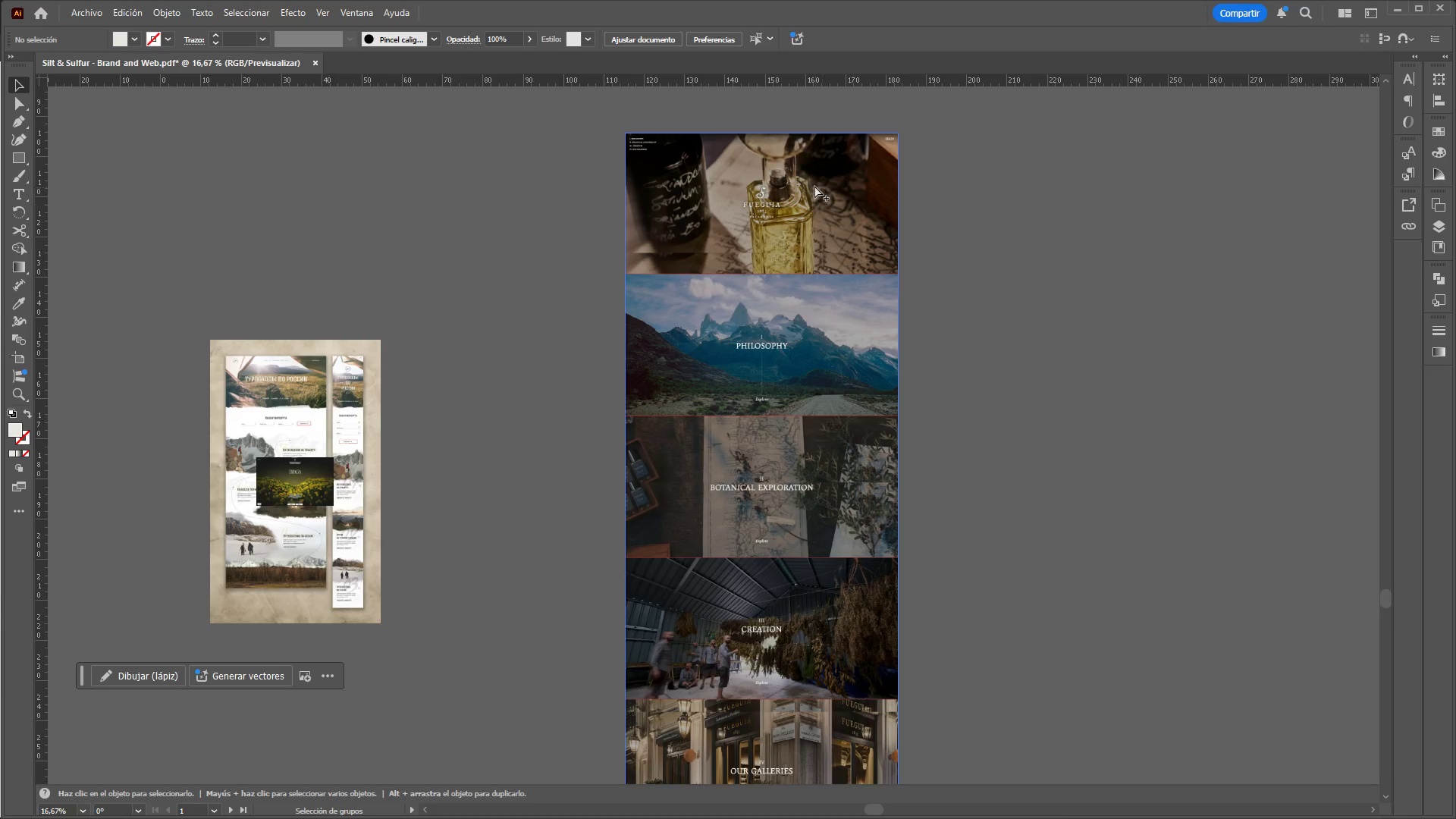 
hold_key(key=AltLeft, duration=1.51)
scroll: coordinate [814, 185], scroll_direction: up, amount: 1.0
 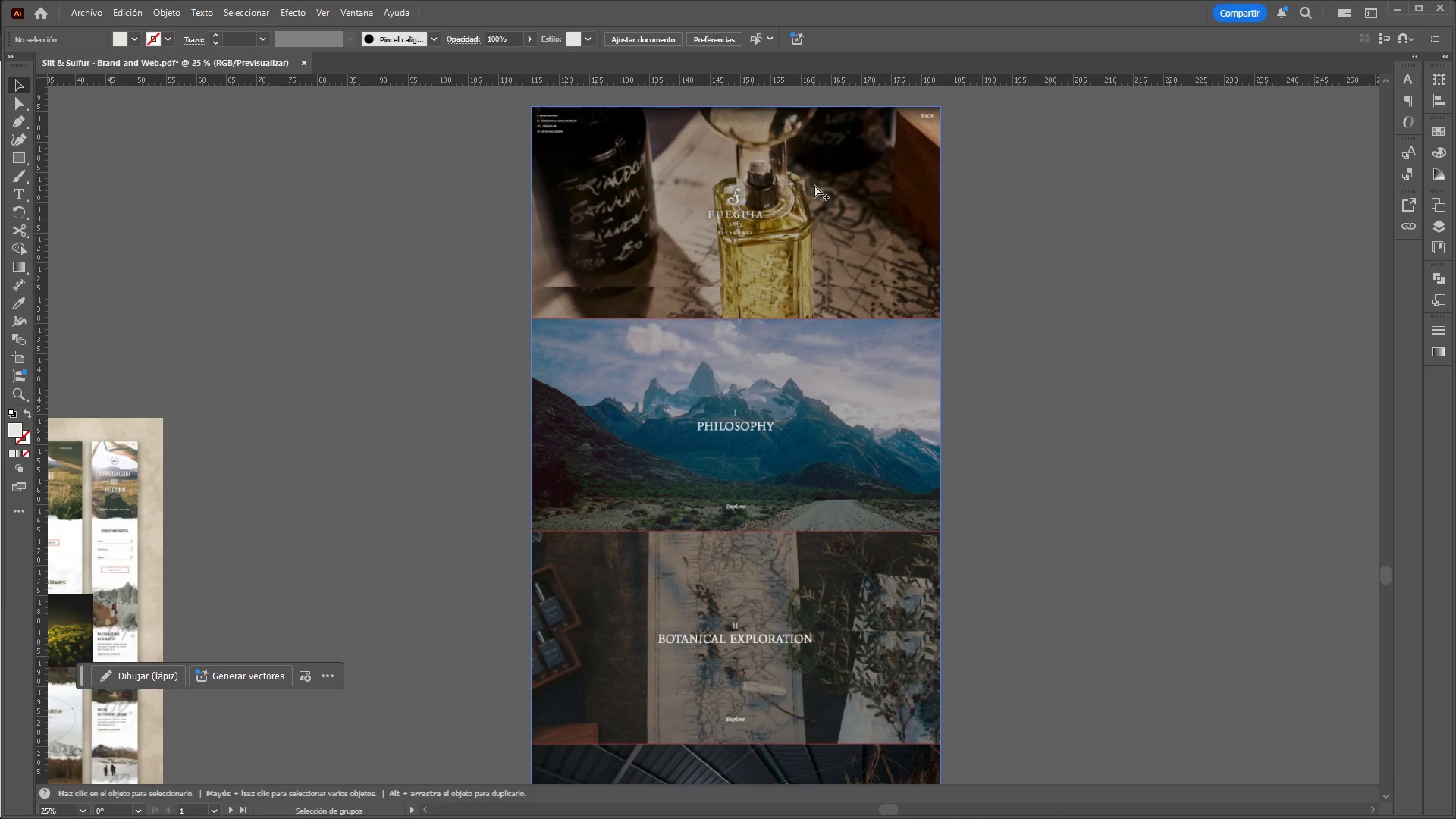 
hold_key(key=AltLeft, duration=1.52)
scroll: coordinate [772, 142], scroll_direction: up, amount: 3.0
 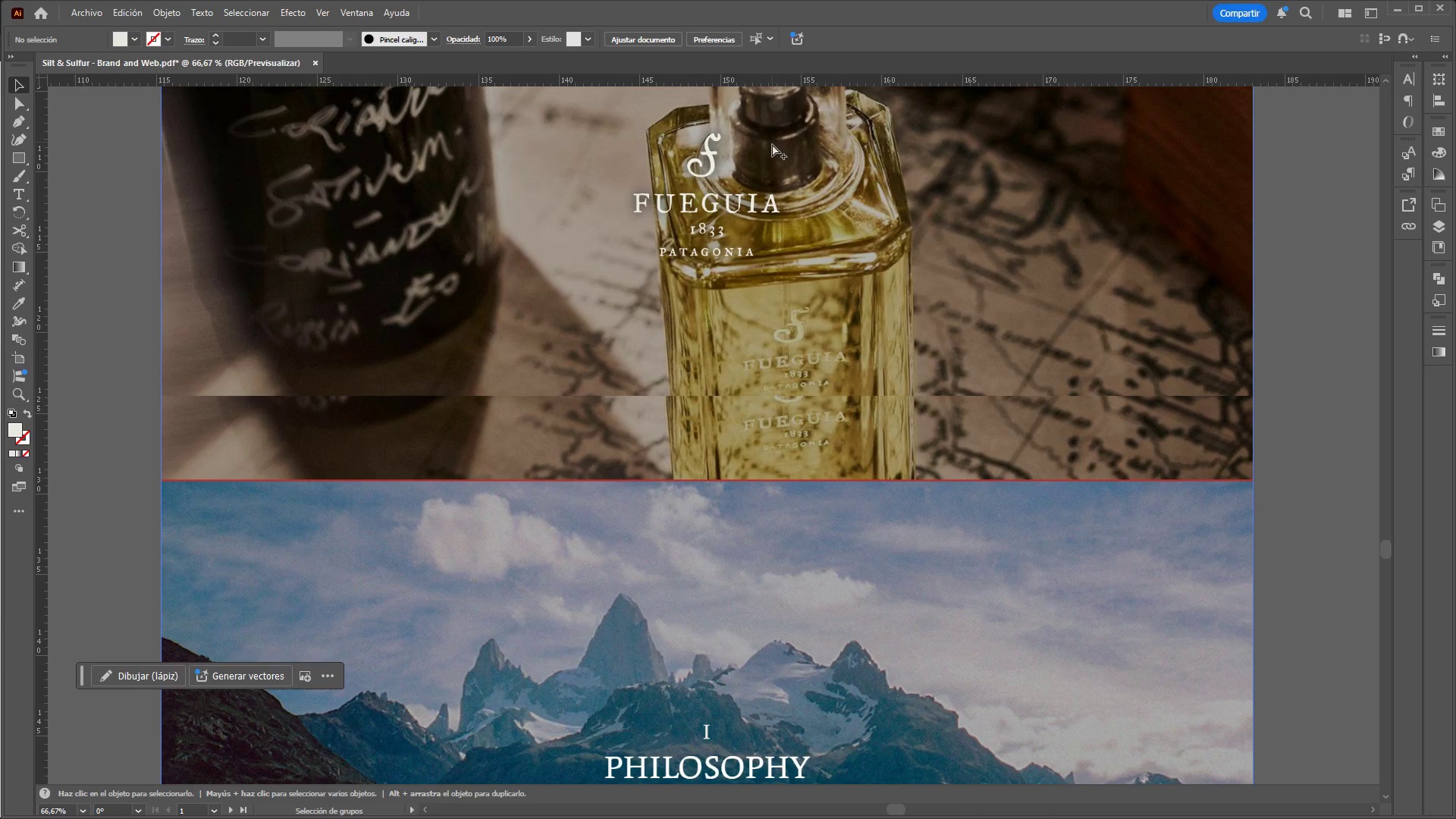 
hold_key(key=AltLeft, duration=1.44)
 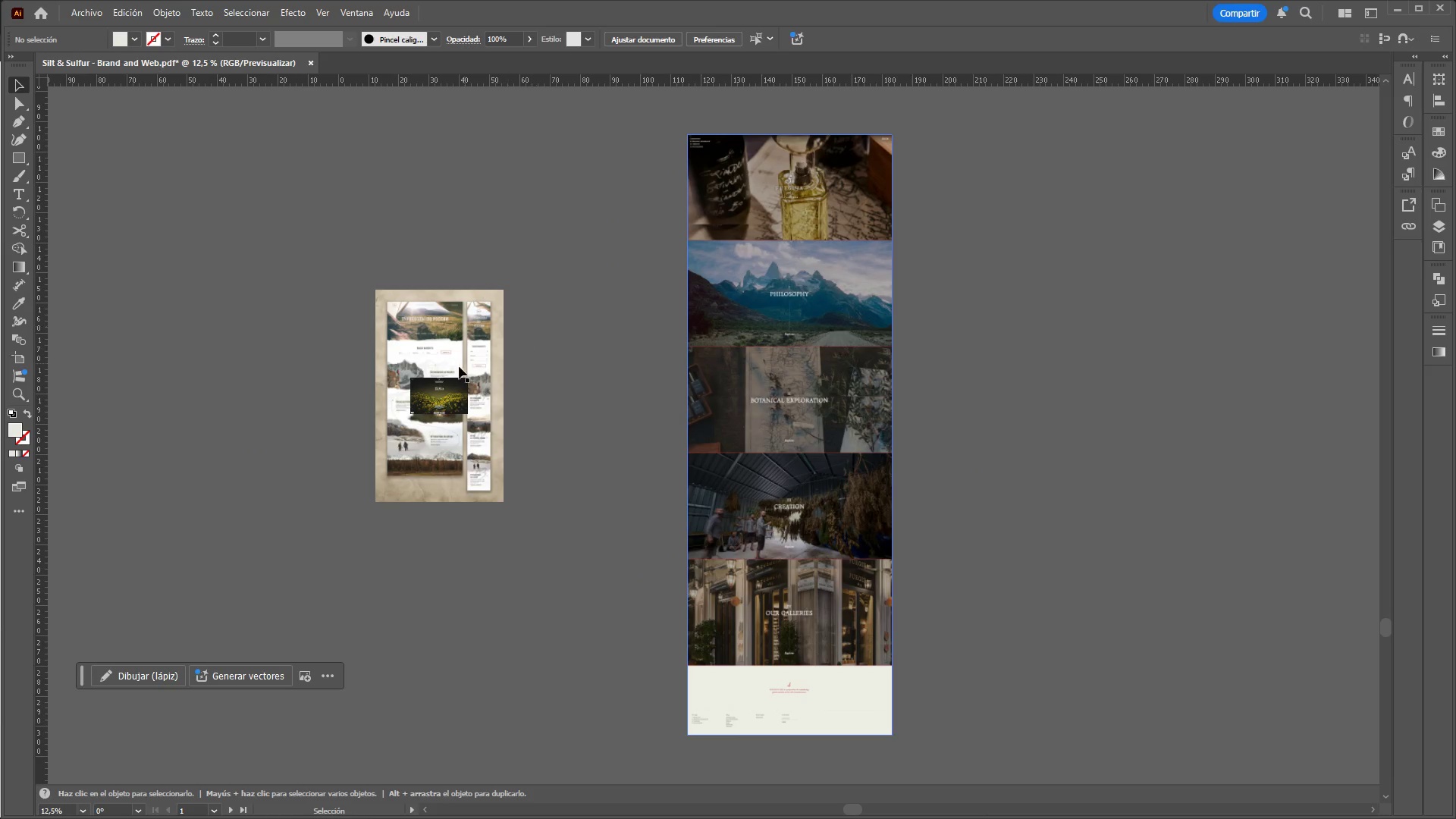 
hold_key(key=AltLeft, duration=18.22)
 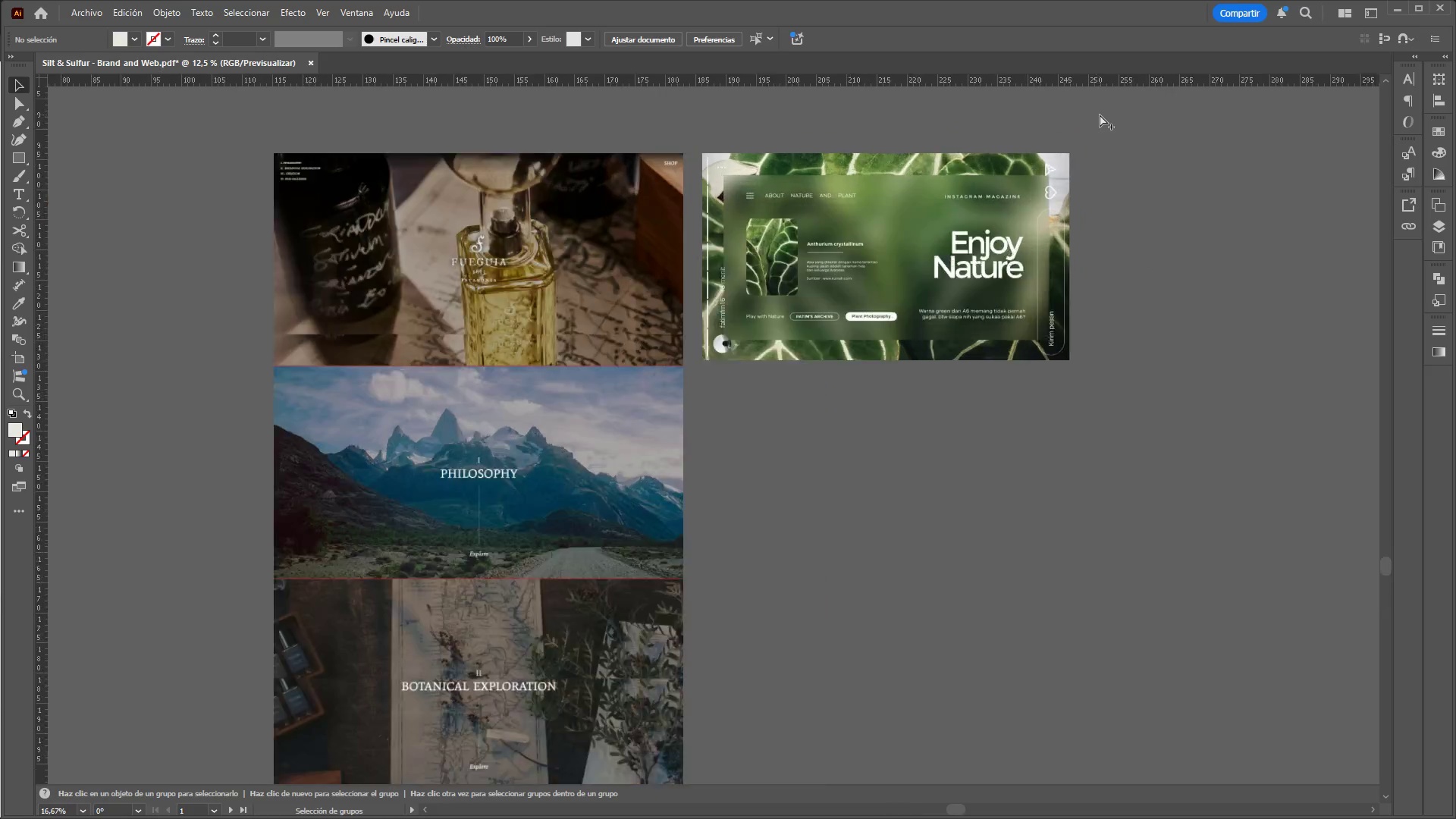 
scroll: coordinate [807, 162], scroll_direction: down, amount: 5.0
 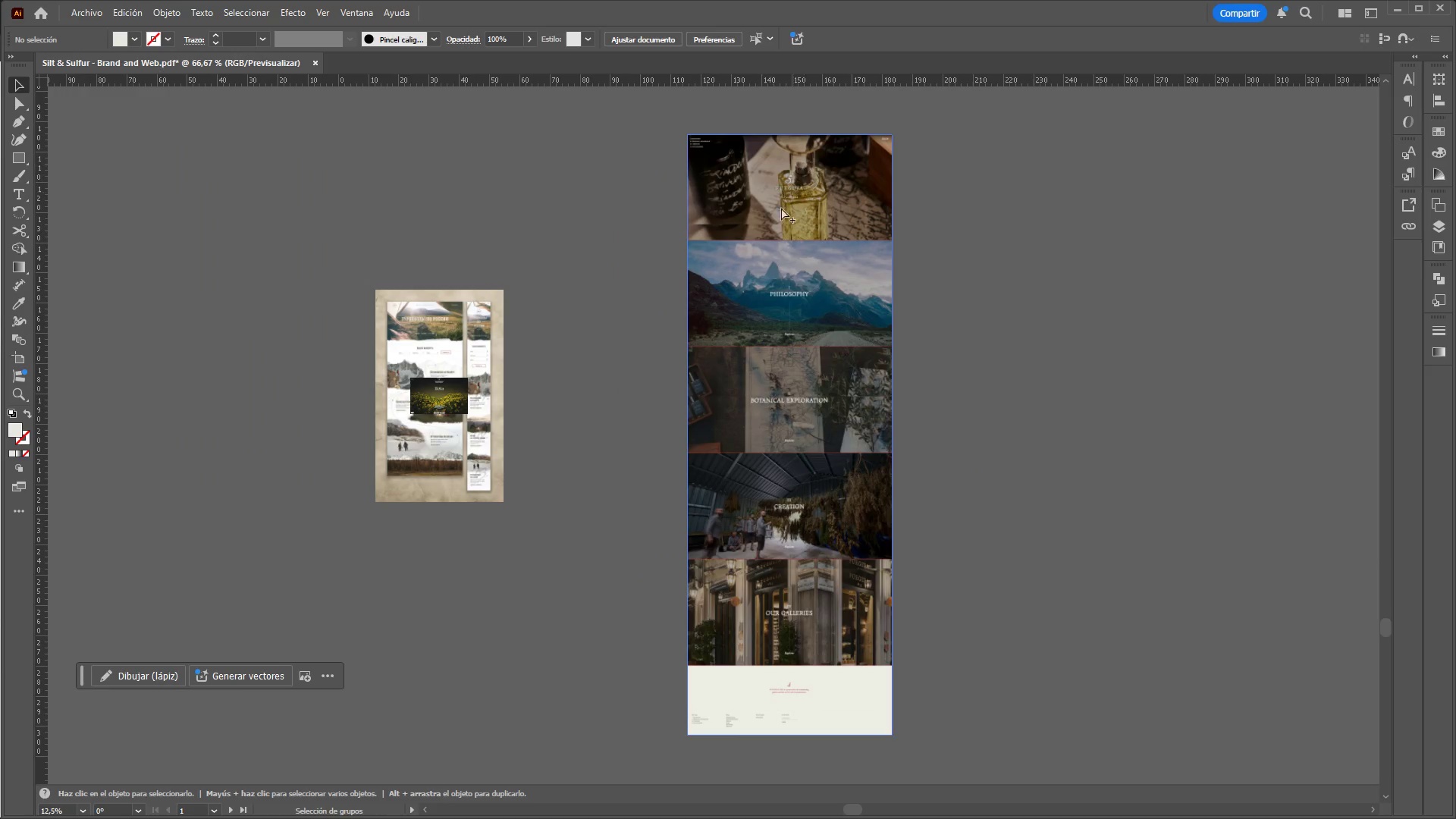 
left_click_drag(start_coordinate=[430, 379], to_coordinate=[275, 262])
 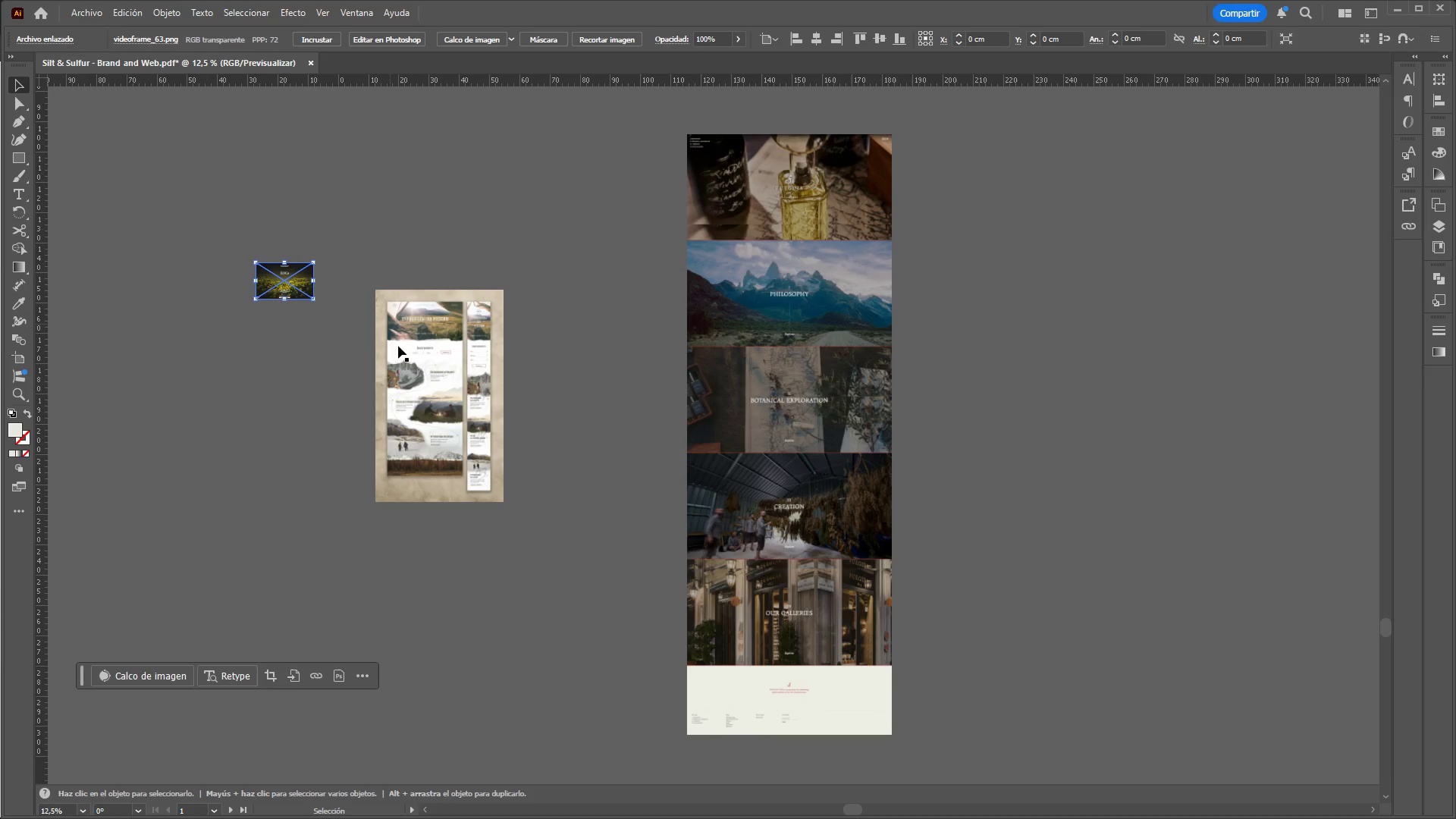 
left_click_drag(start_coordinate=[410, 360], to_coordinate=[209, 446])
 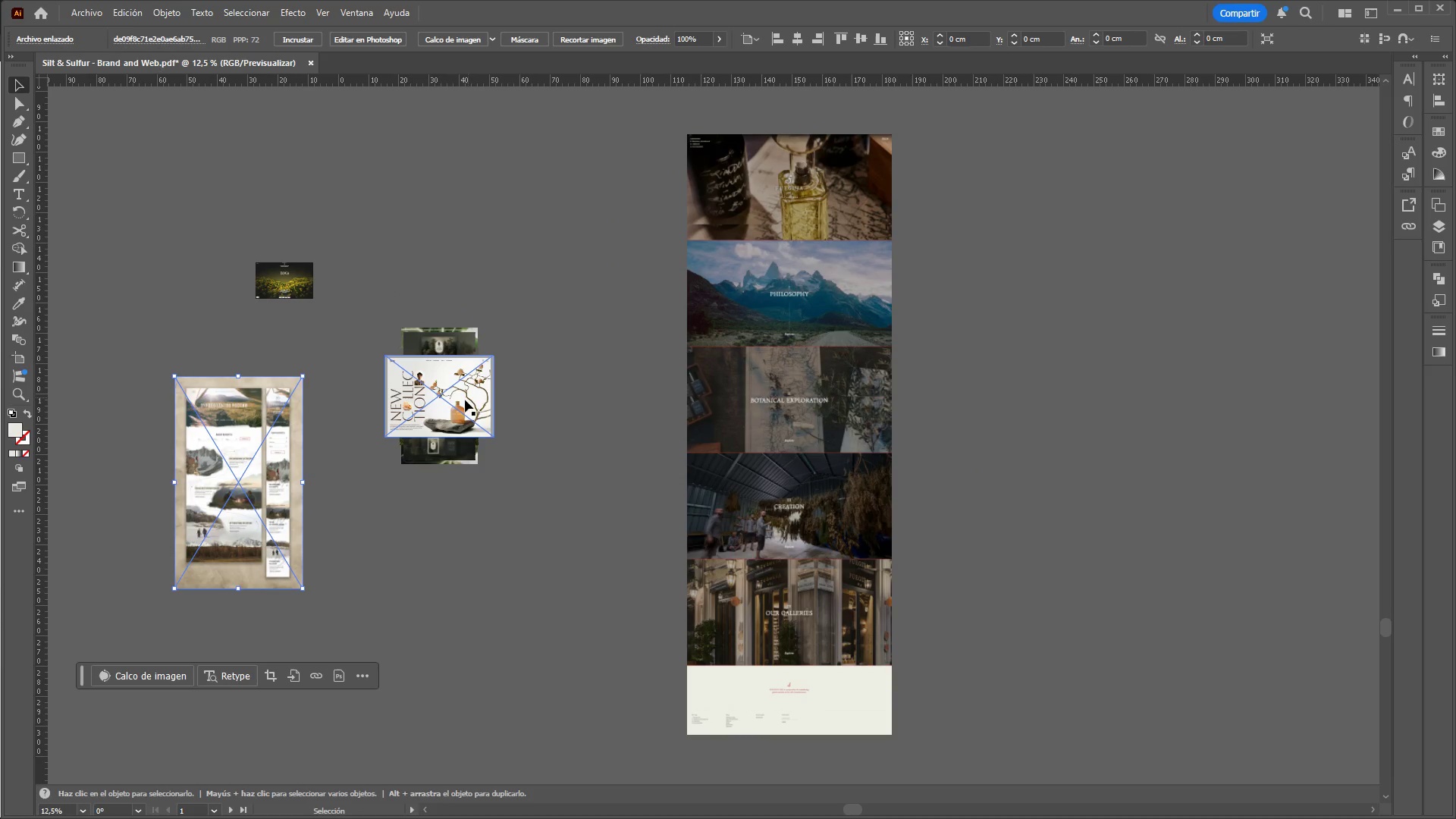 
left_click_drag(start_coordinate=[462, 400], to_coordinate=[209, 221])
 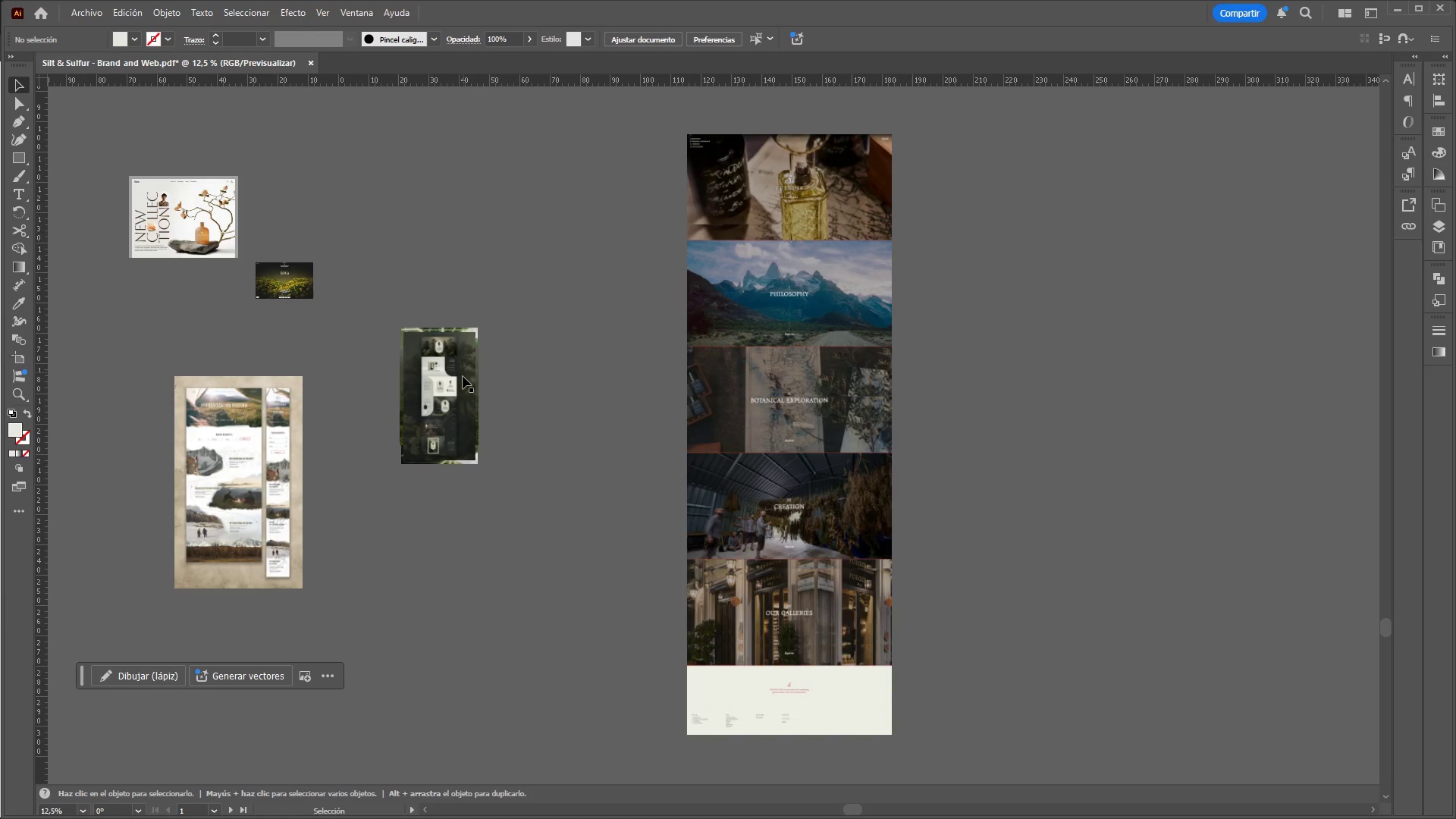 
left_click_drag(start_coordinate=[460, 382], to_coordinate=[482, 592])
 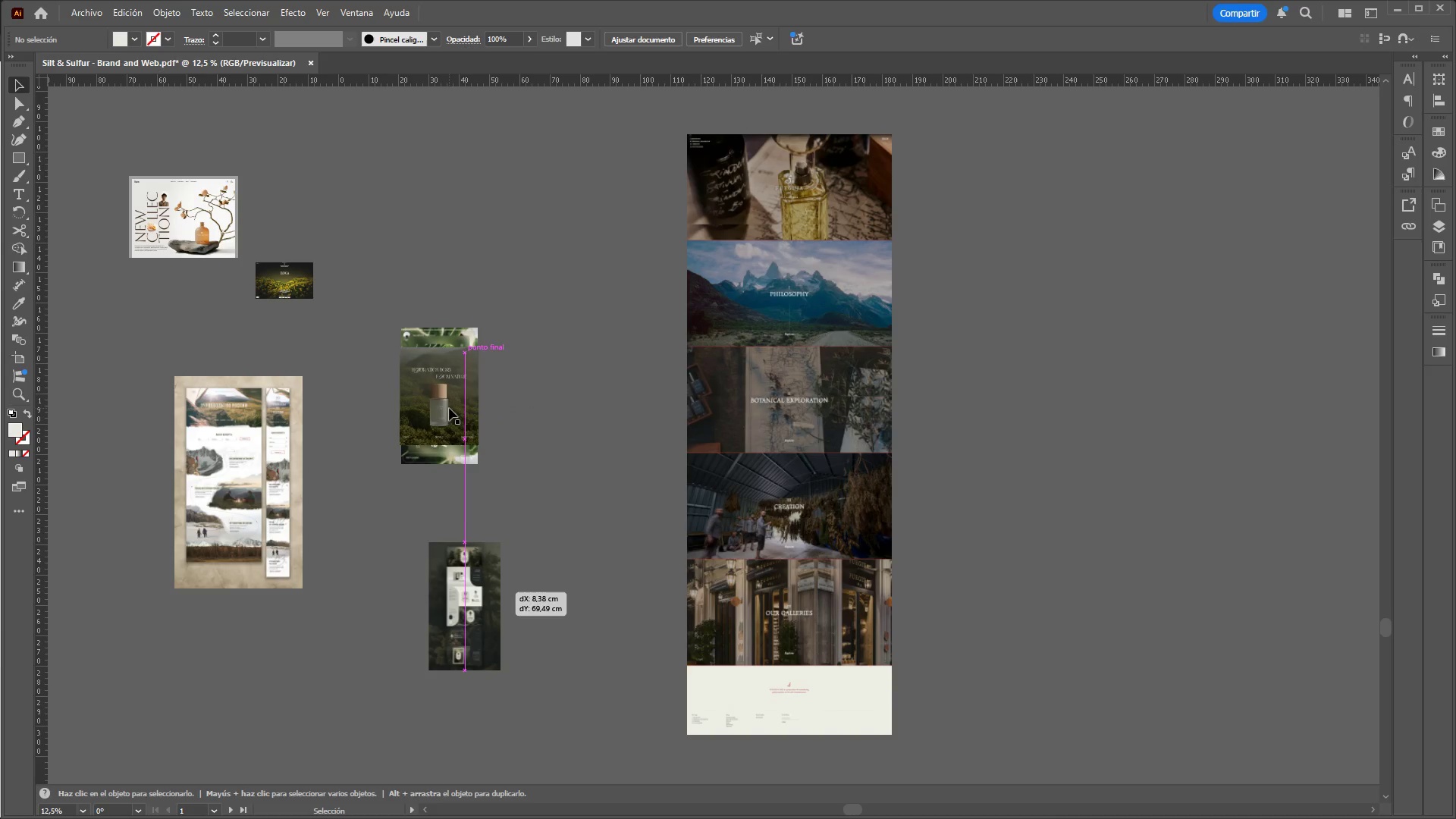 
left_click_drag(start_coordinate=[449, 408], to_coordinate=[374, 638])
 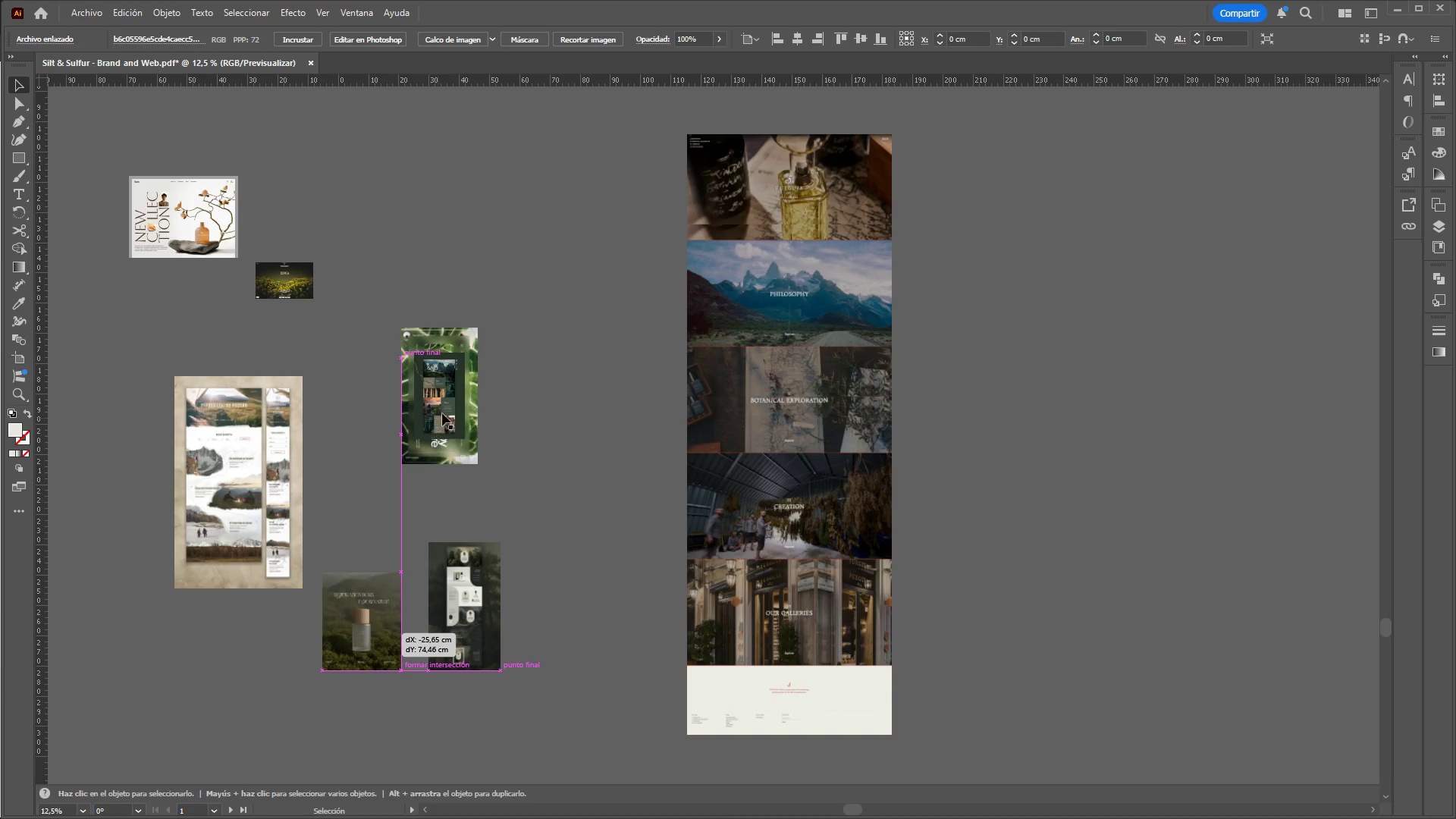 
left_click_drag(start_coordinate=[454, 406], to_coordinate=[341, 196])
 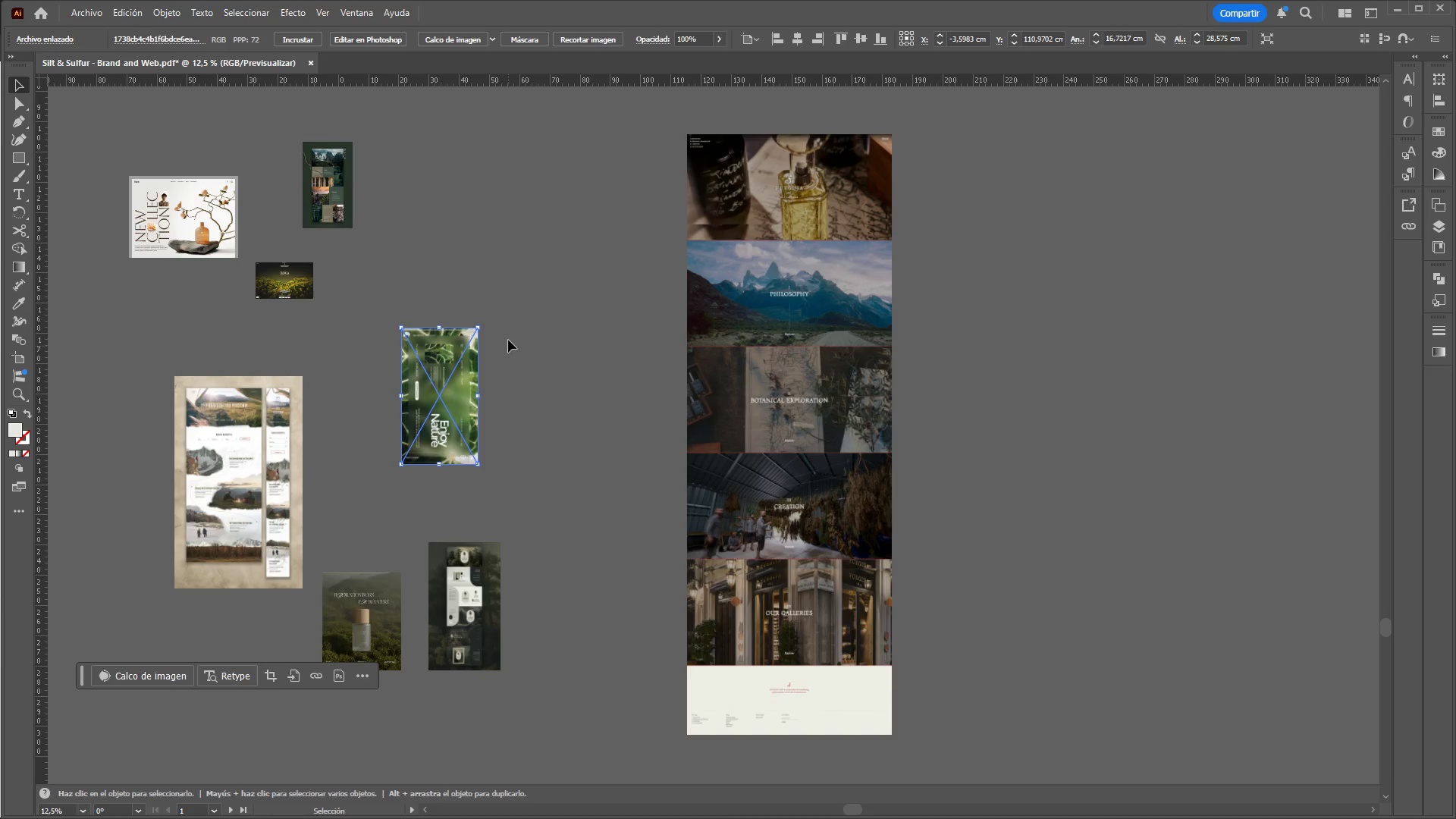 
hold_key(key=ShiftLeft, duration=1.5)
left_click_drag(start_coordinate=[485, 326], to_coordinate=[366, 350])
 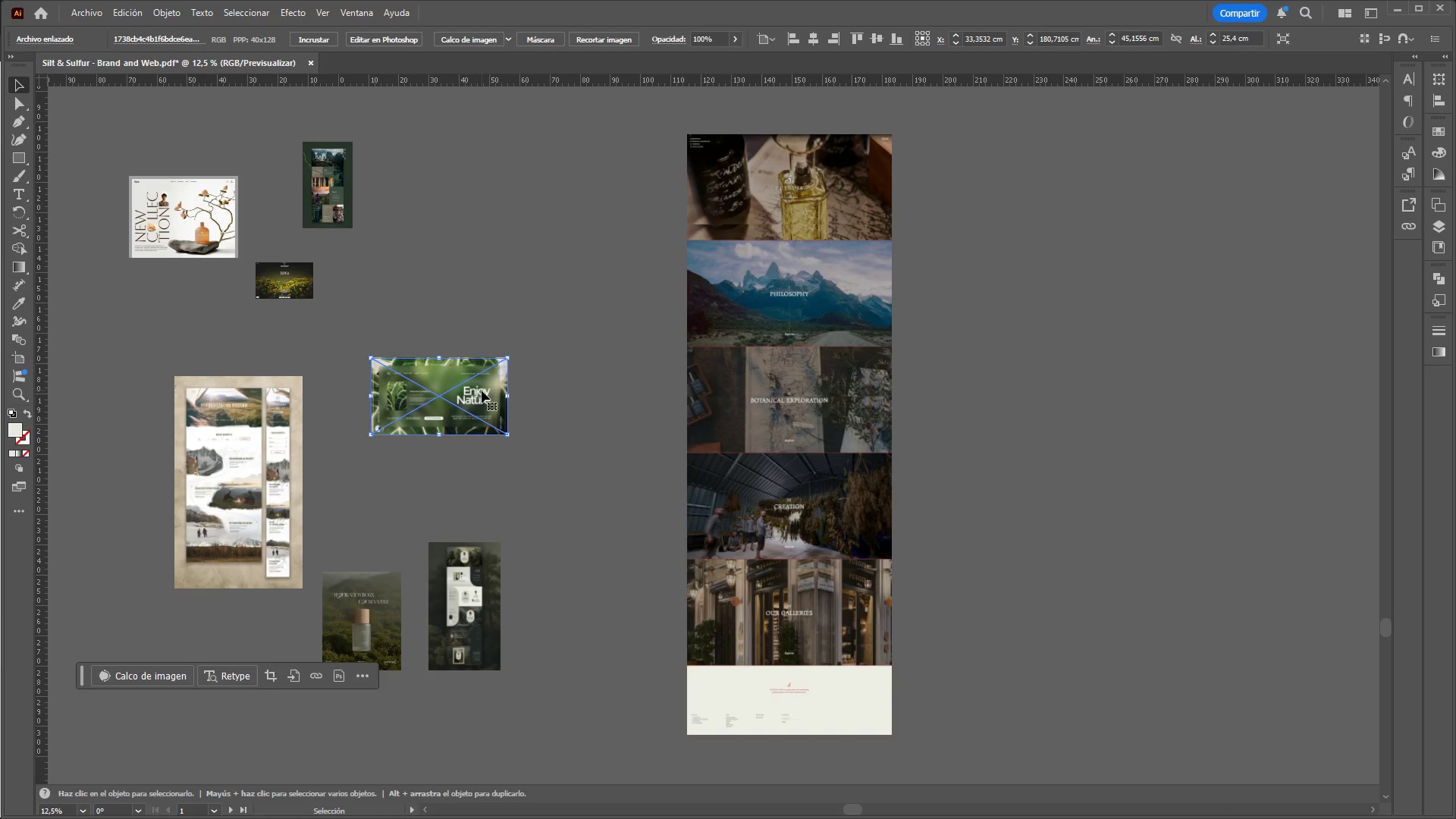 
key(Shift+ShiftLeft)
 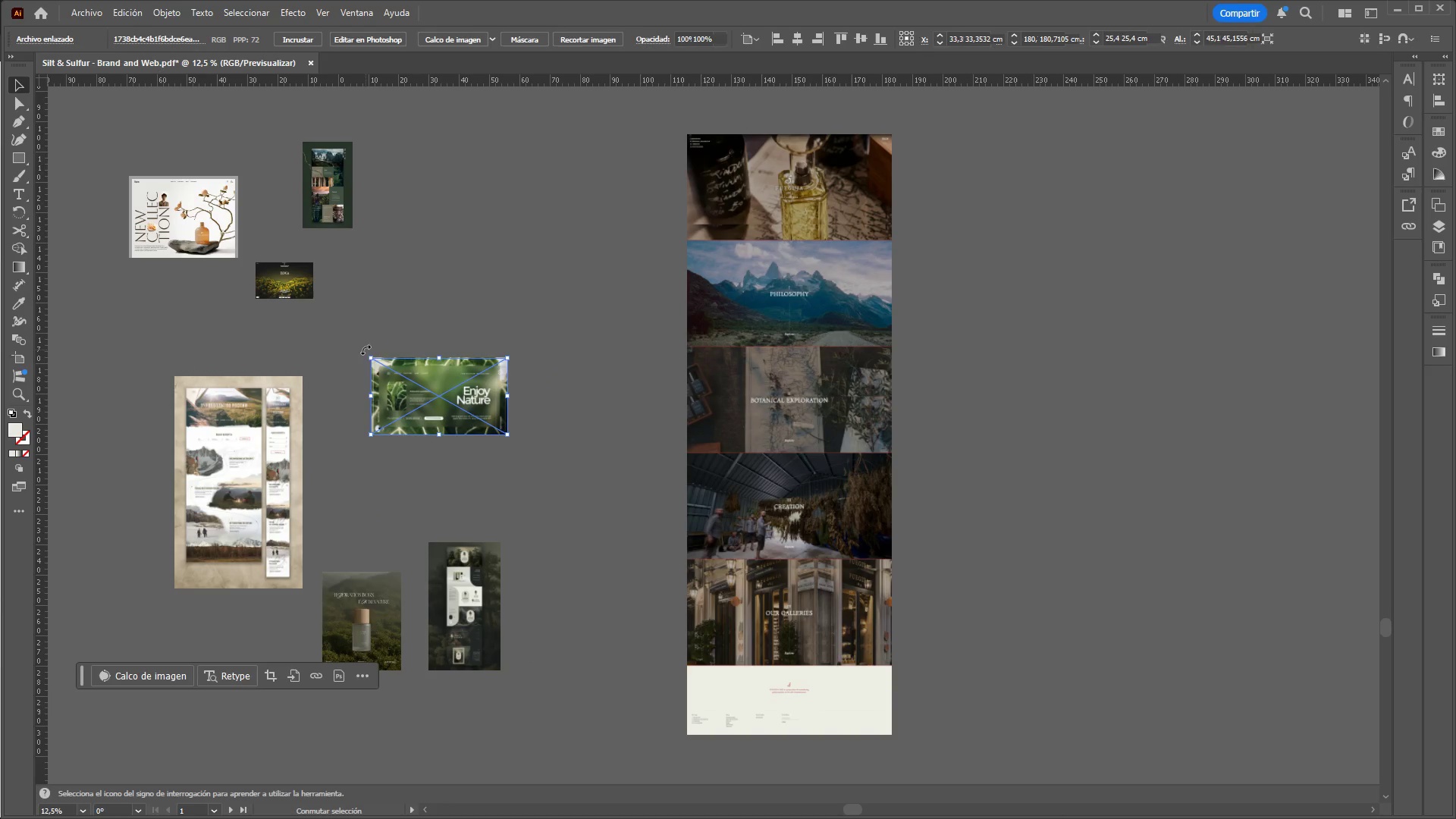 
key(Shift+ShiftLeft)
 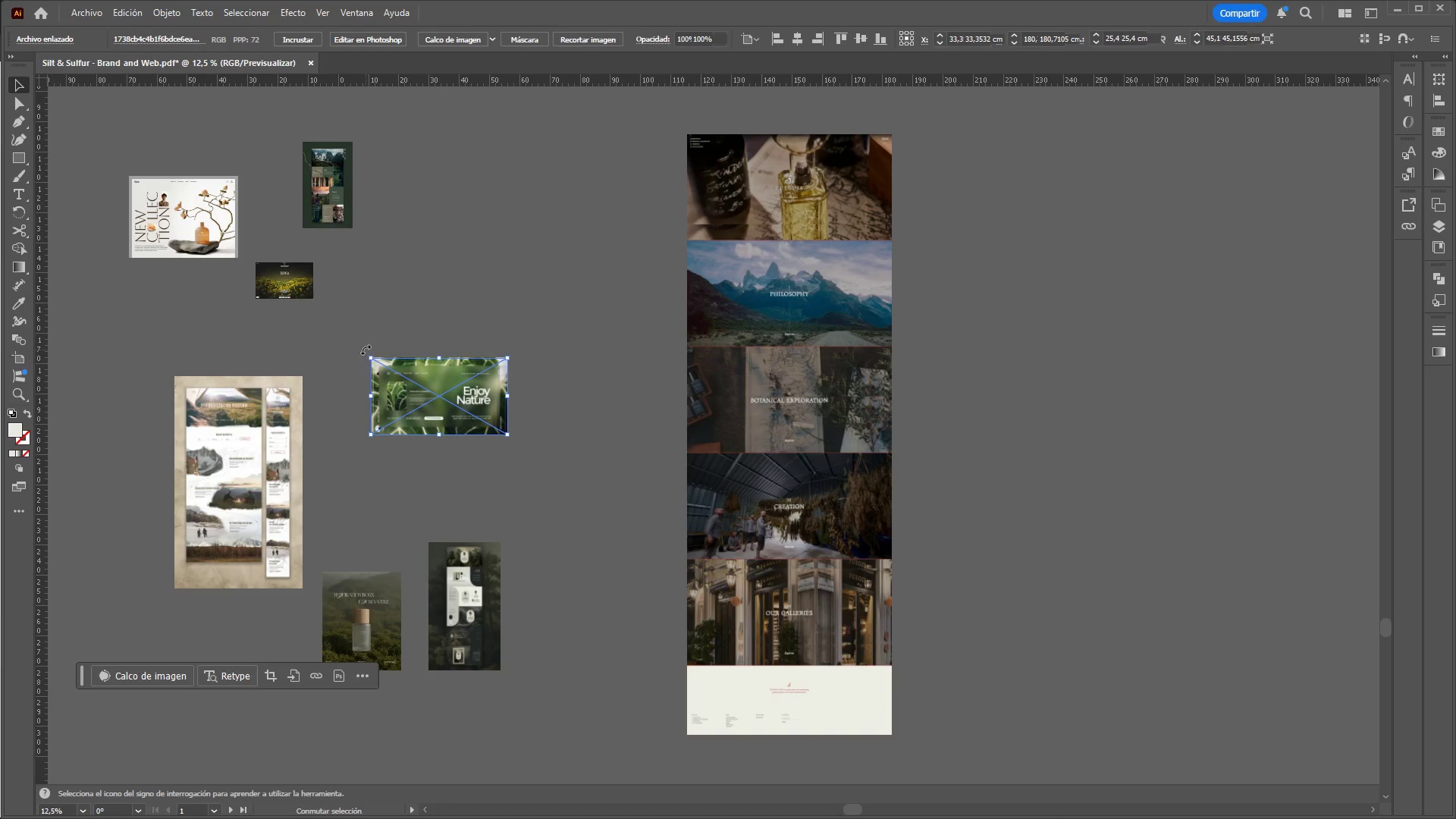 
key(Shift+ShiftLeft)
 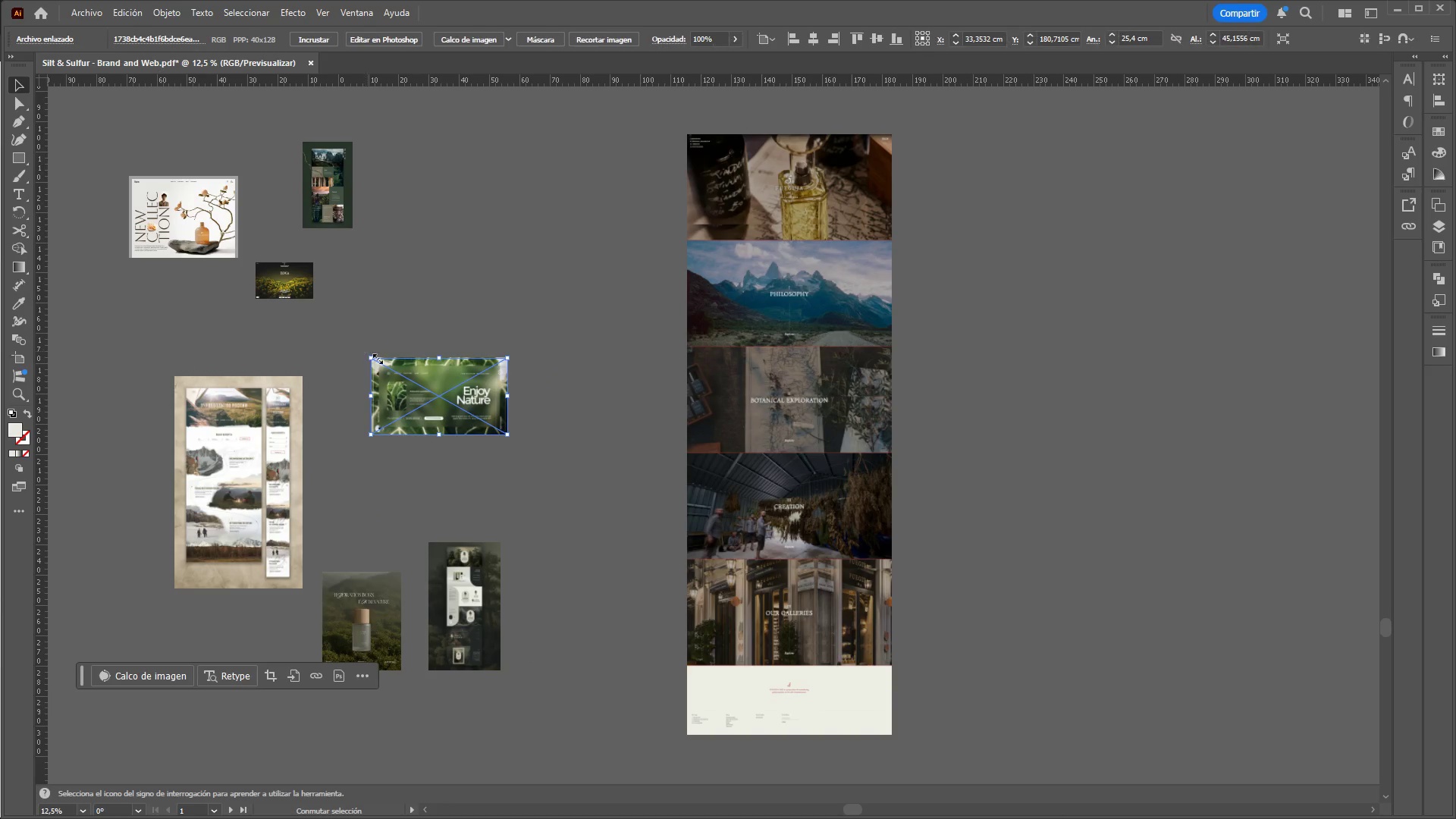 
key(Shift+ShiftLeft)
 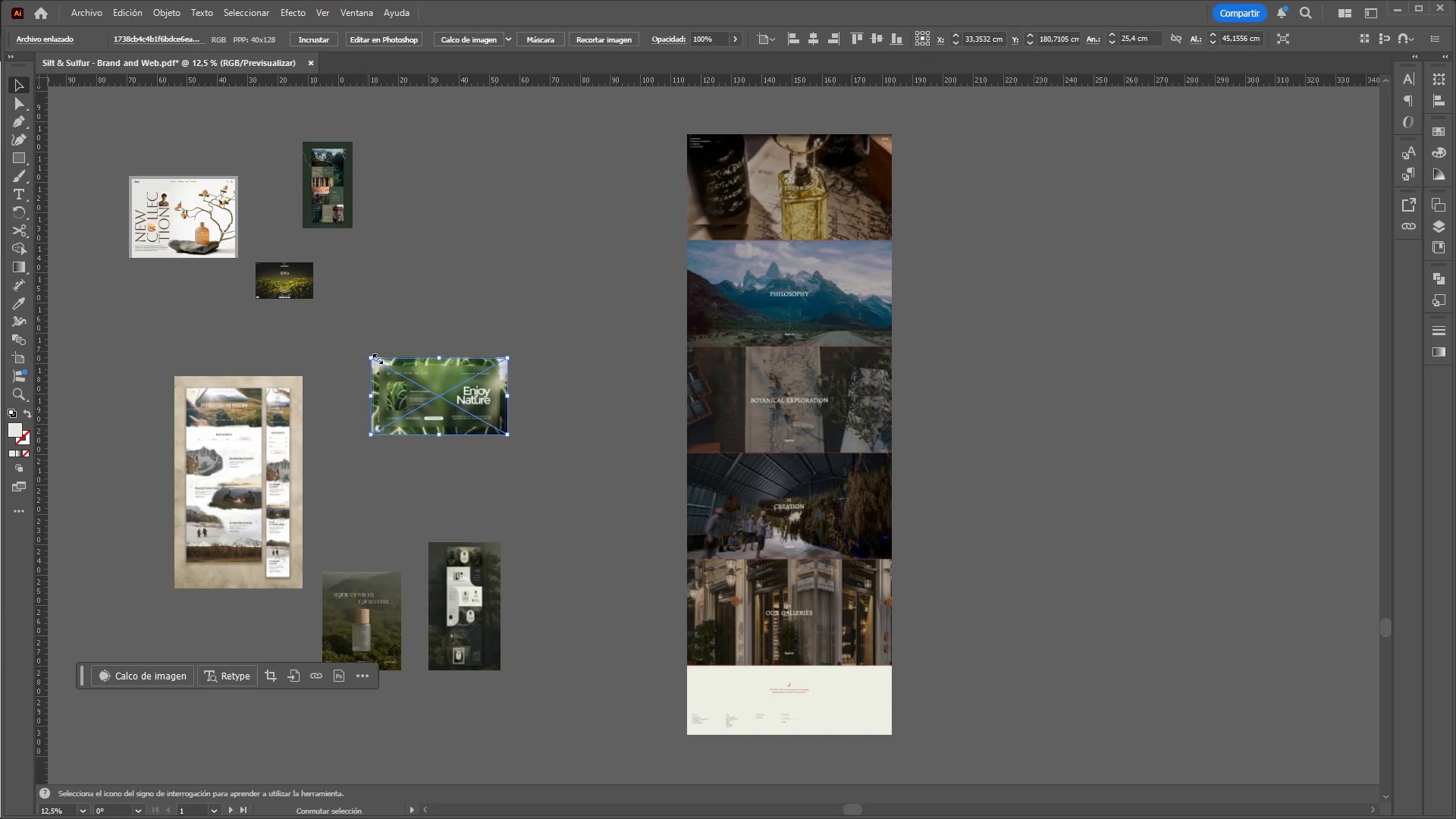 
key(Shift+ShiftLeft)
 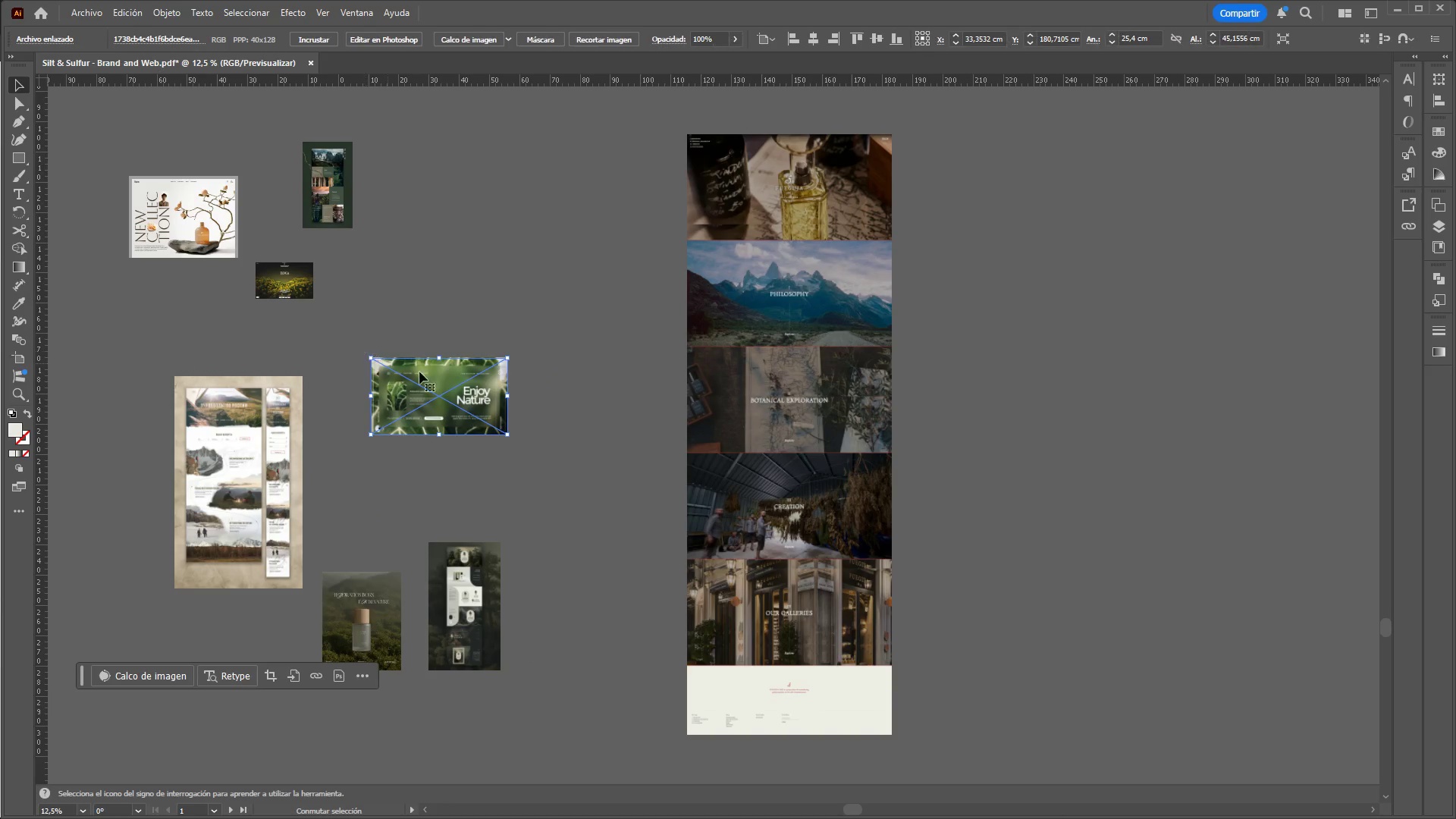 
key(Shift+ShiftLeft)
 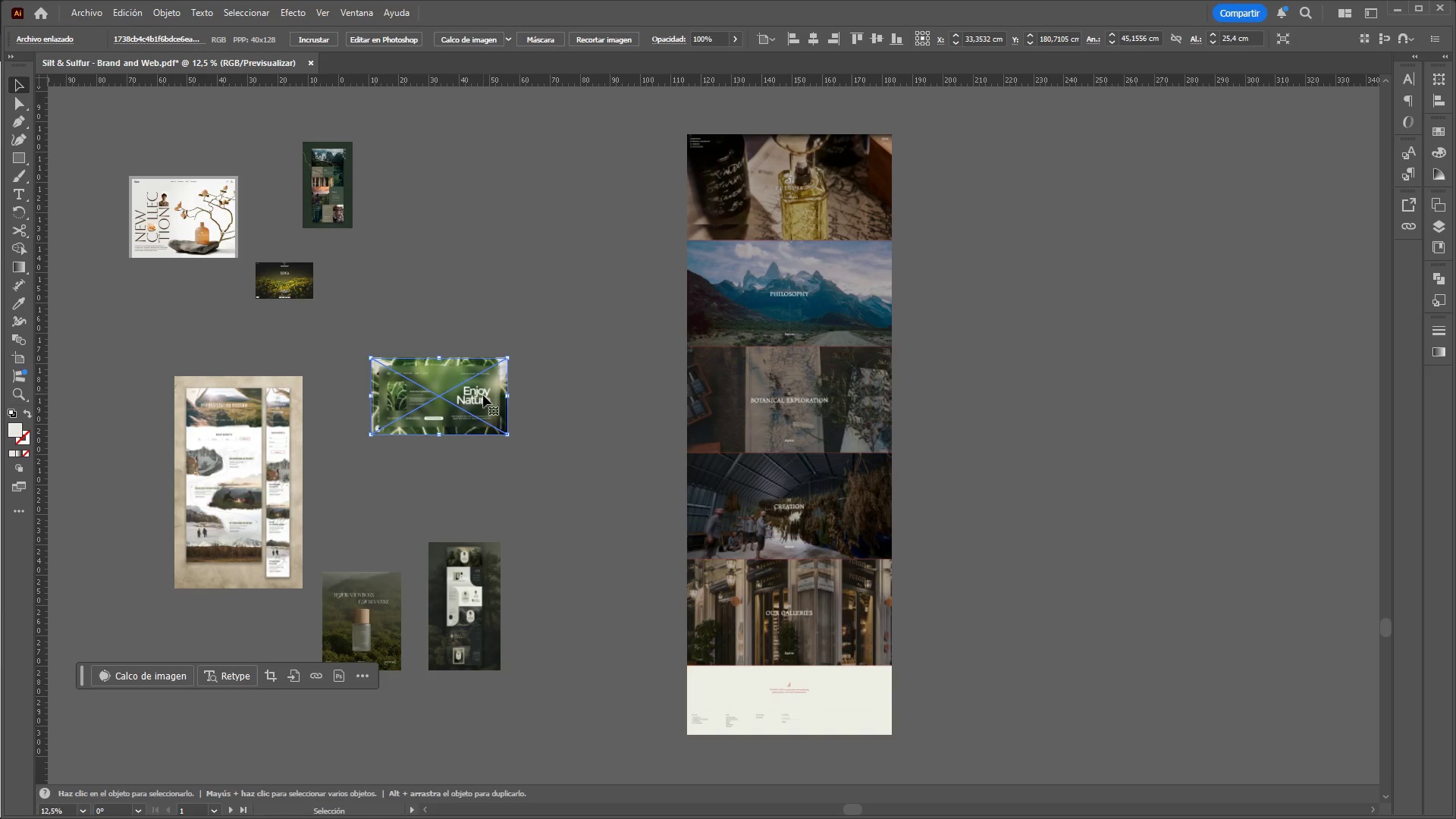 
left_click_drag(start_coordinate=[479, 400], to_coordinate=[1009, 176])
 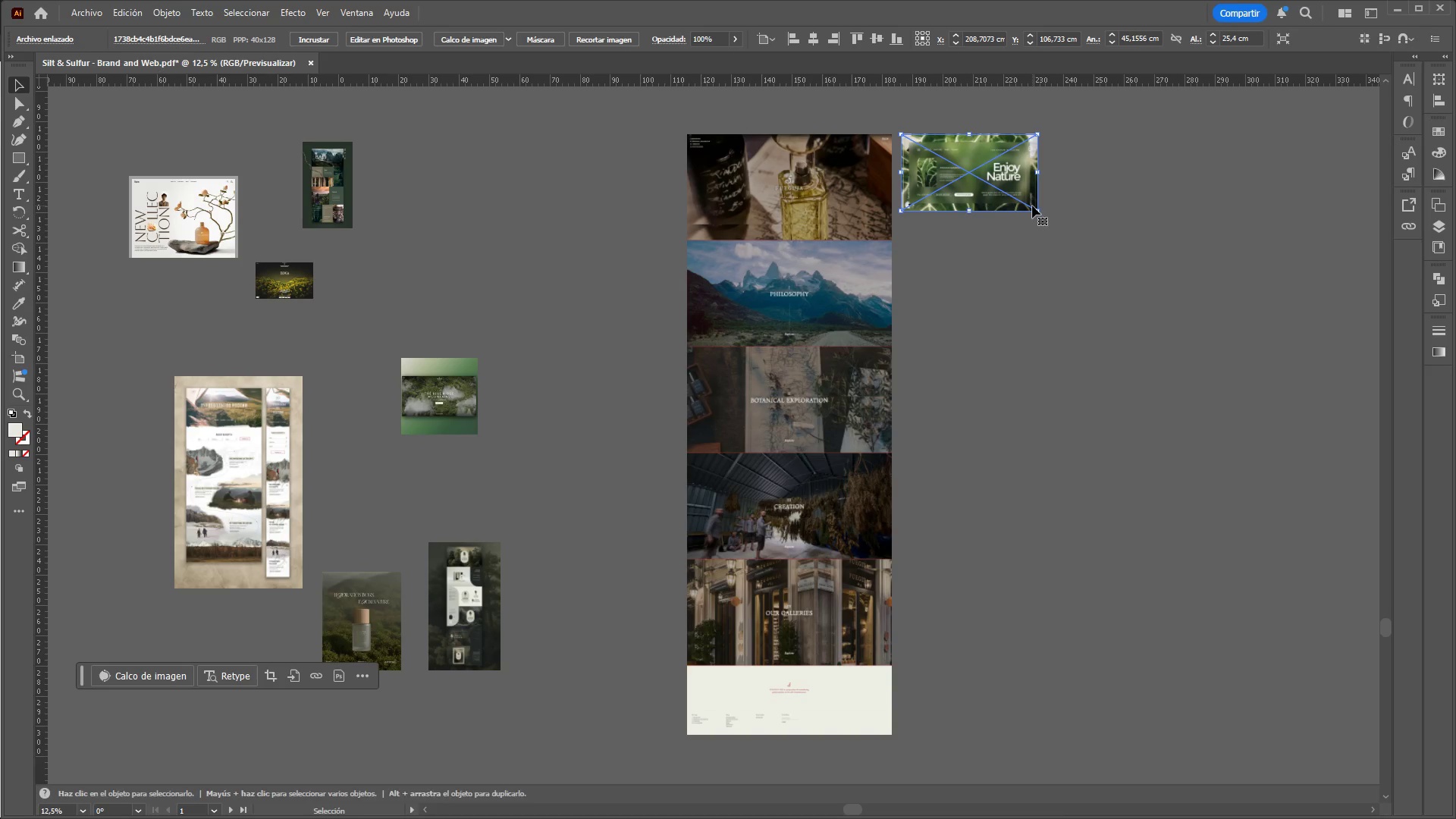 
hold_key(key=ShiftLeft, duration=1.5)
left_click_drag(start_coordinate=[1042, 213], to_coordinate=[1084, 249])
 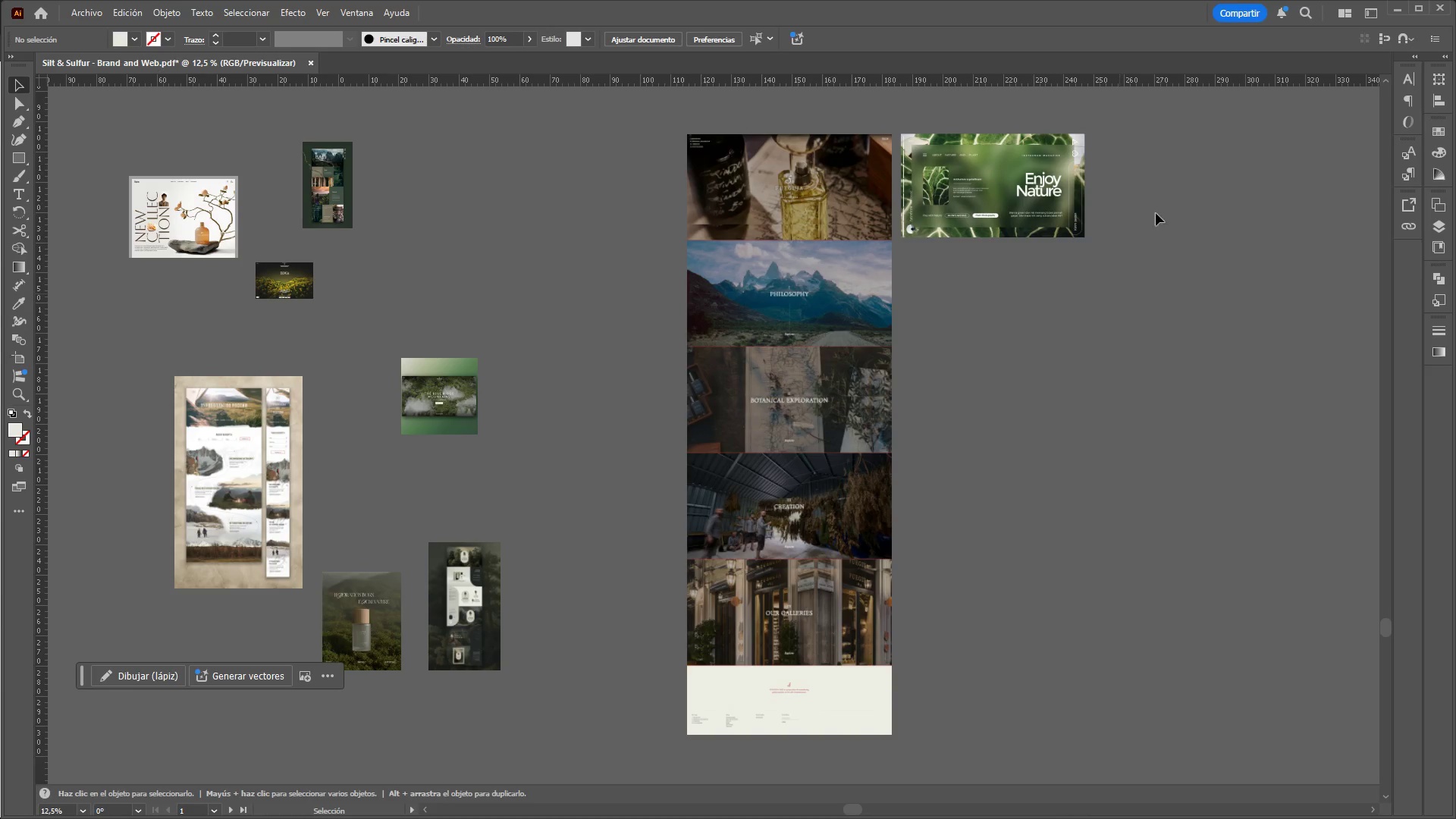 
hold_key(key=ShiftLeft, duration=0.7)
left_click([1119, 297])
 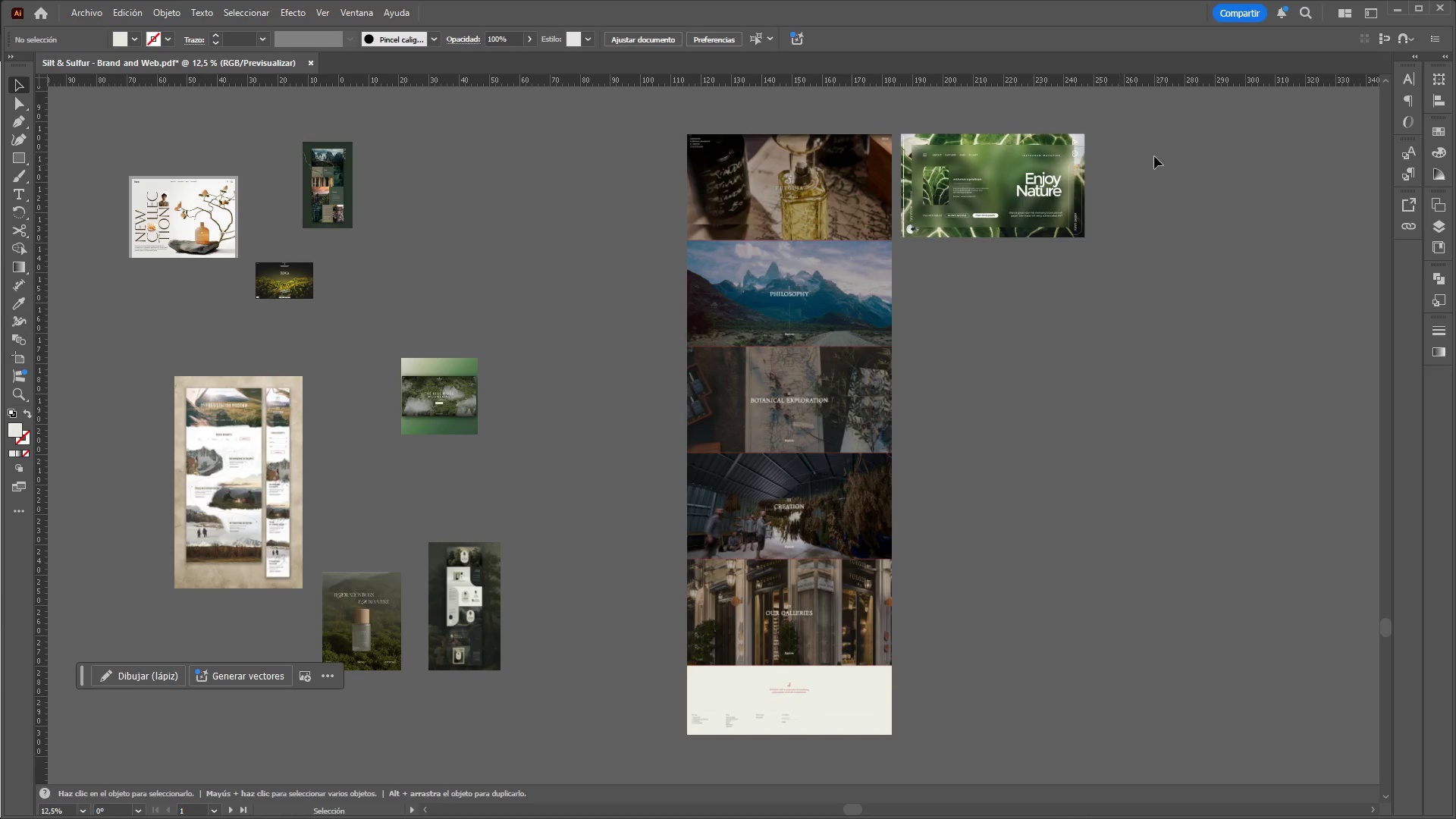 
hold_key(key=ControlLeft, duration=4.0)
hold_key(key=AltLeft, duration=1.5)
scroll: coordinate [1100, 115], scroll_direction: up, amount: 3.0
 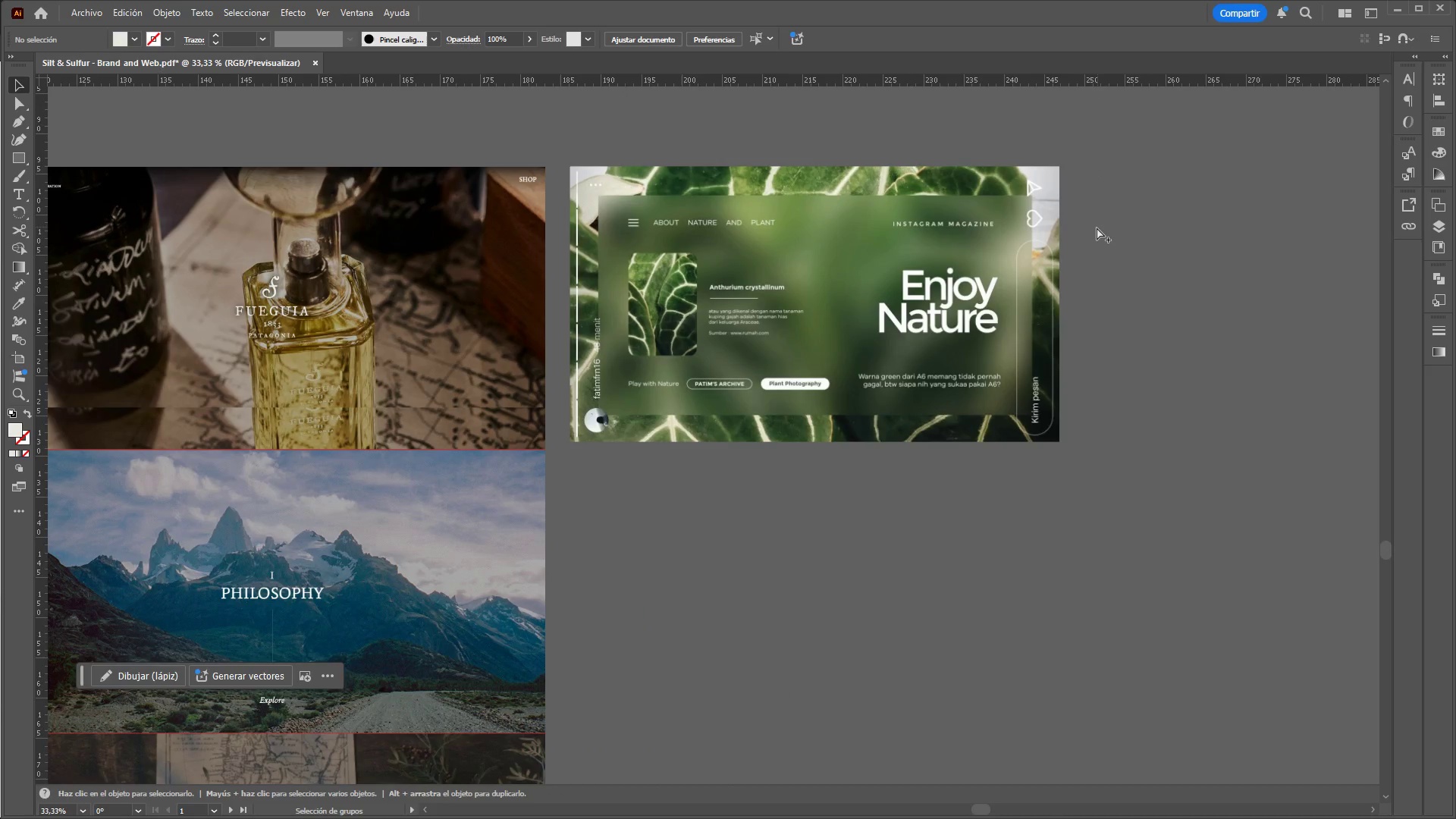 
hold_key(key=AltLeft, duration=1.5)
 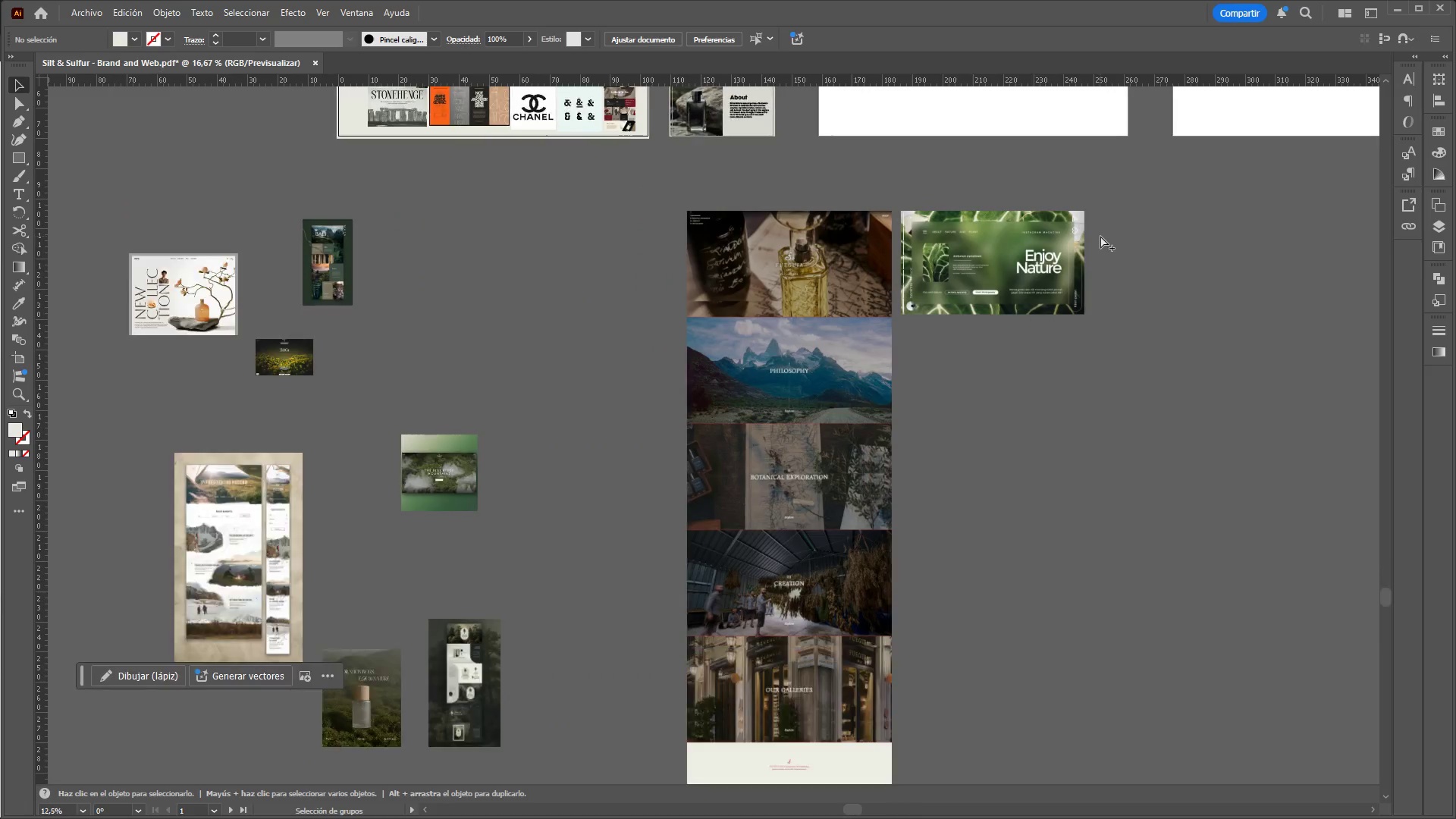 
scroll: coordinate [1096, 228], scroll_direction: up, amount: 1.0
 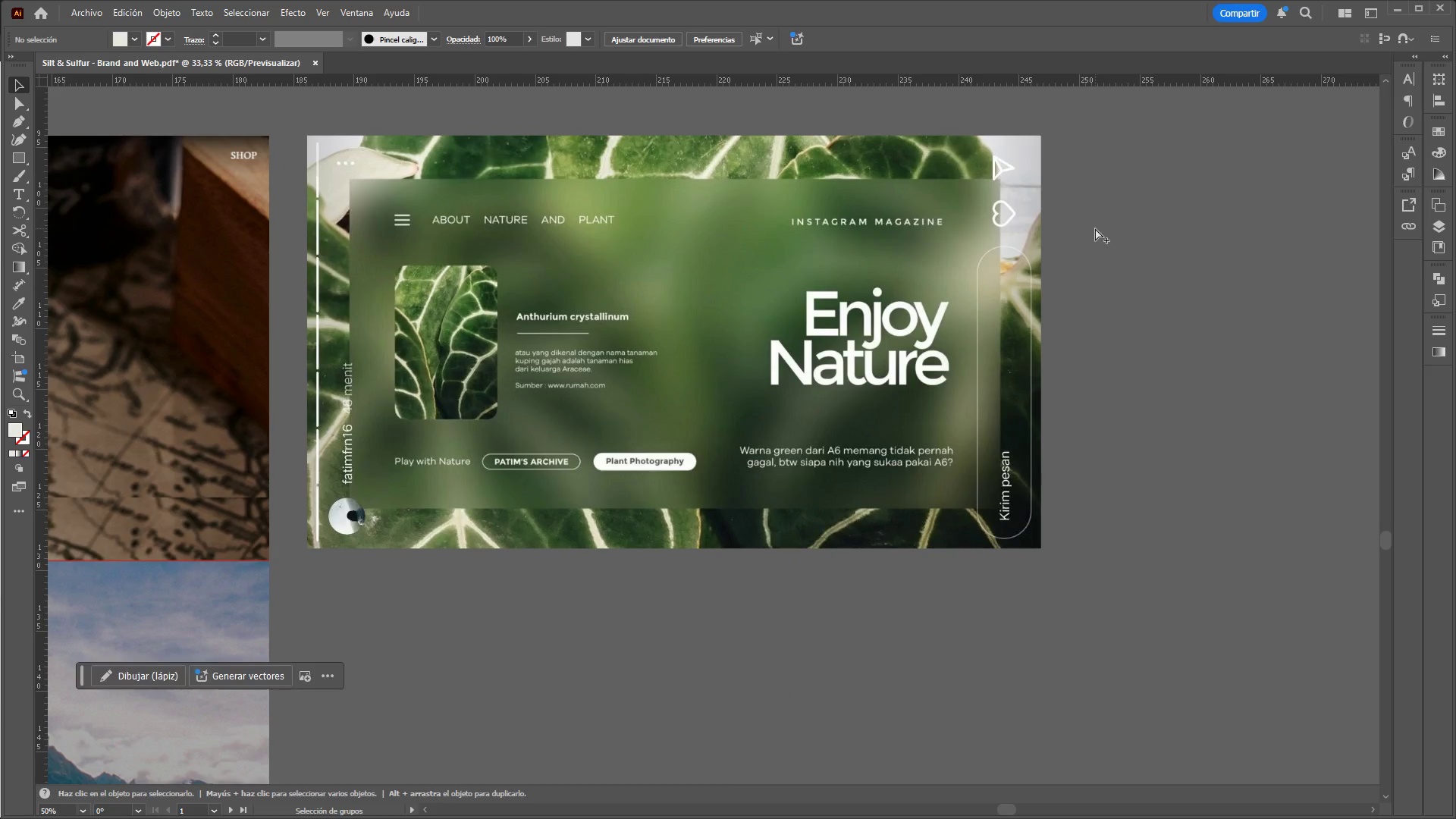 
scroll: coordinate [1096, 237], scroll_direction: down, amount: 1.0
 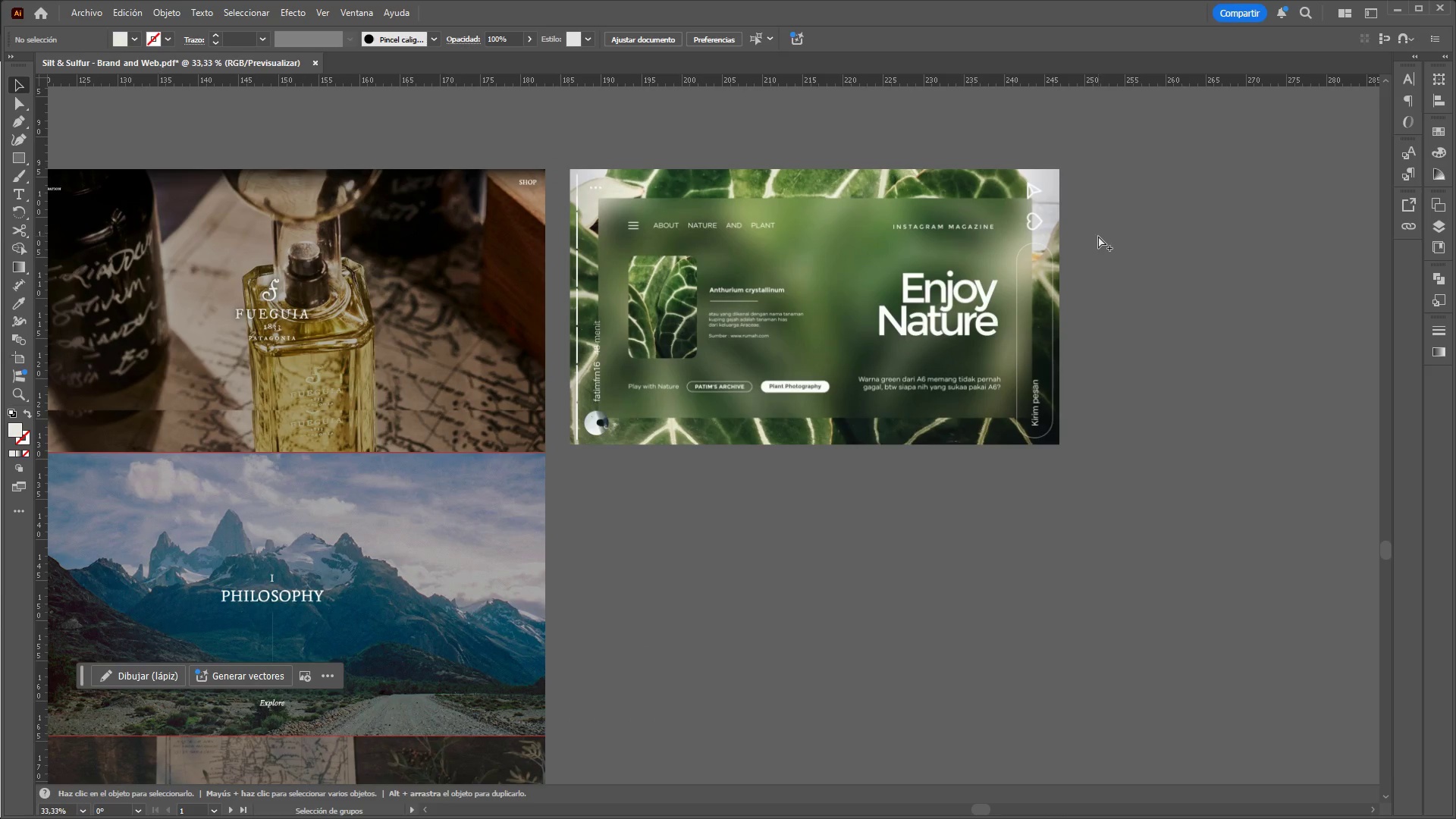 
hold_key(key=AltLeft, duration=0.94)
scroll: coordinate [1100, 236], scroll_direction: down, amount: 4.0
 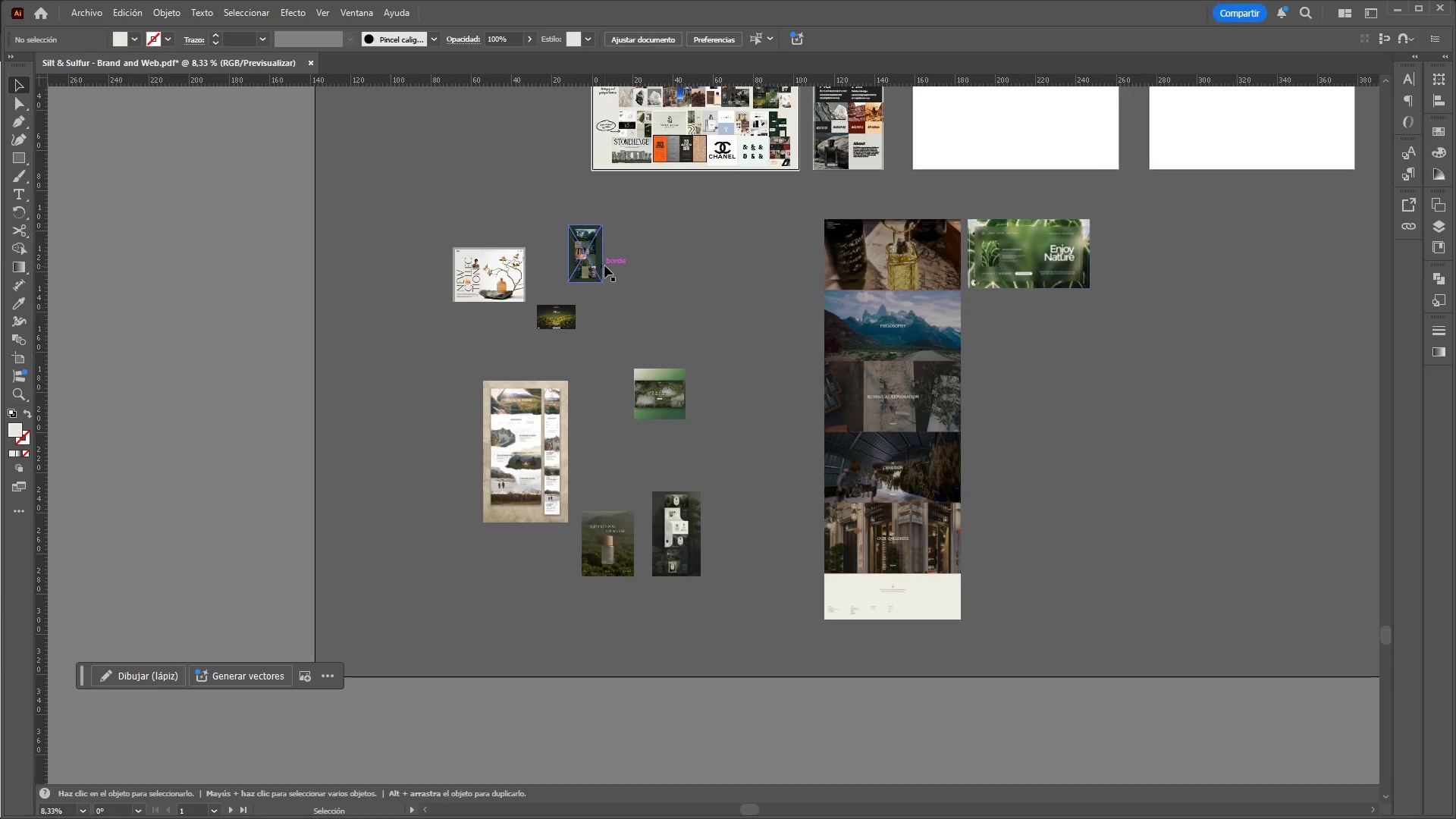 
left_click_drag(start_coordinate=[598, 265], to_coordinate=[1003, 337])
 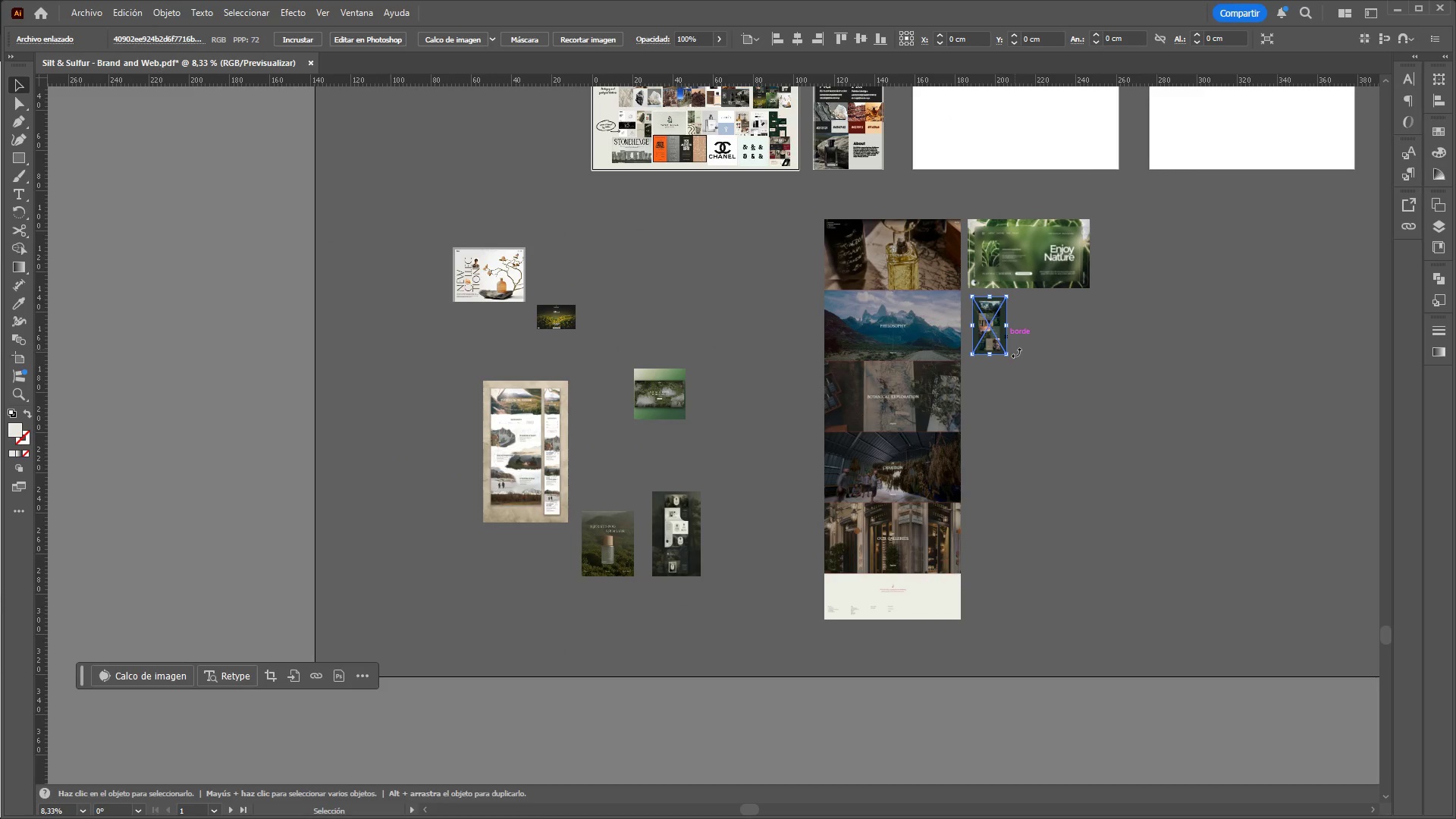 
hold_key(key=ShiftLeft, duration=1.5)
left_click_drag(start_coordinate=[1009, 358], to_coordinate=[1125, 507])
 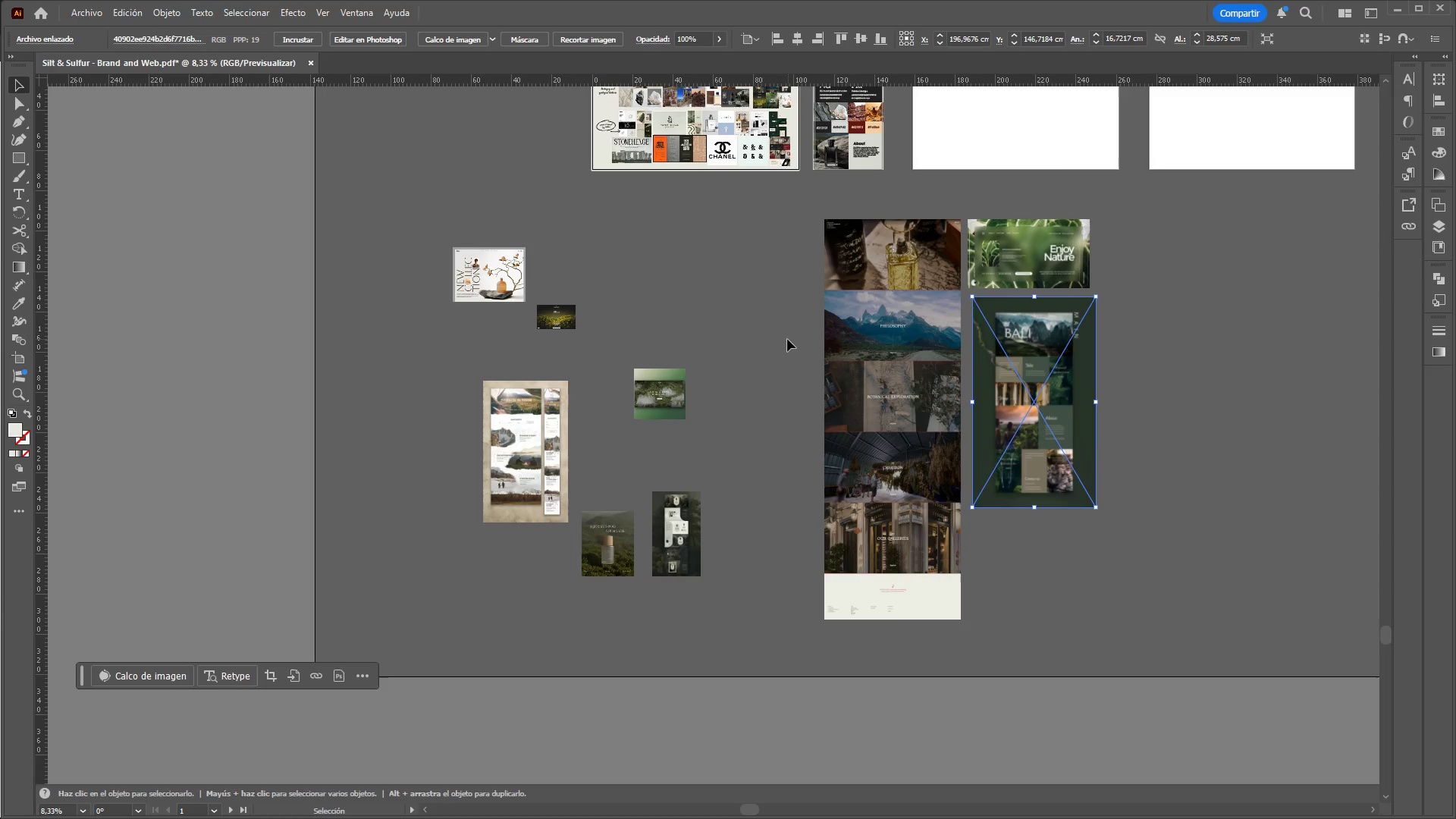 
hold_key(key=ShiftLeft, duration=0.48)
 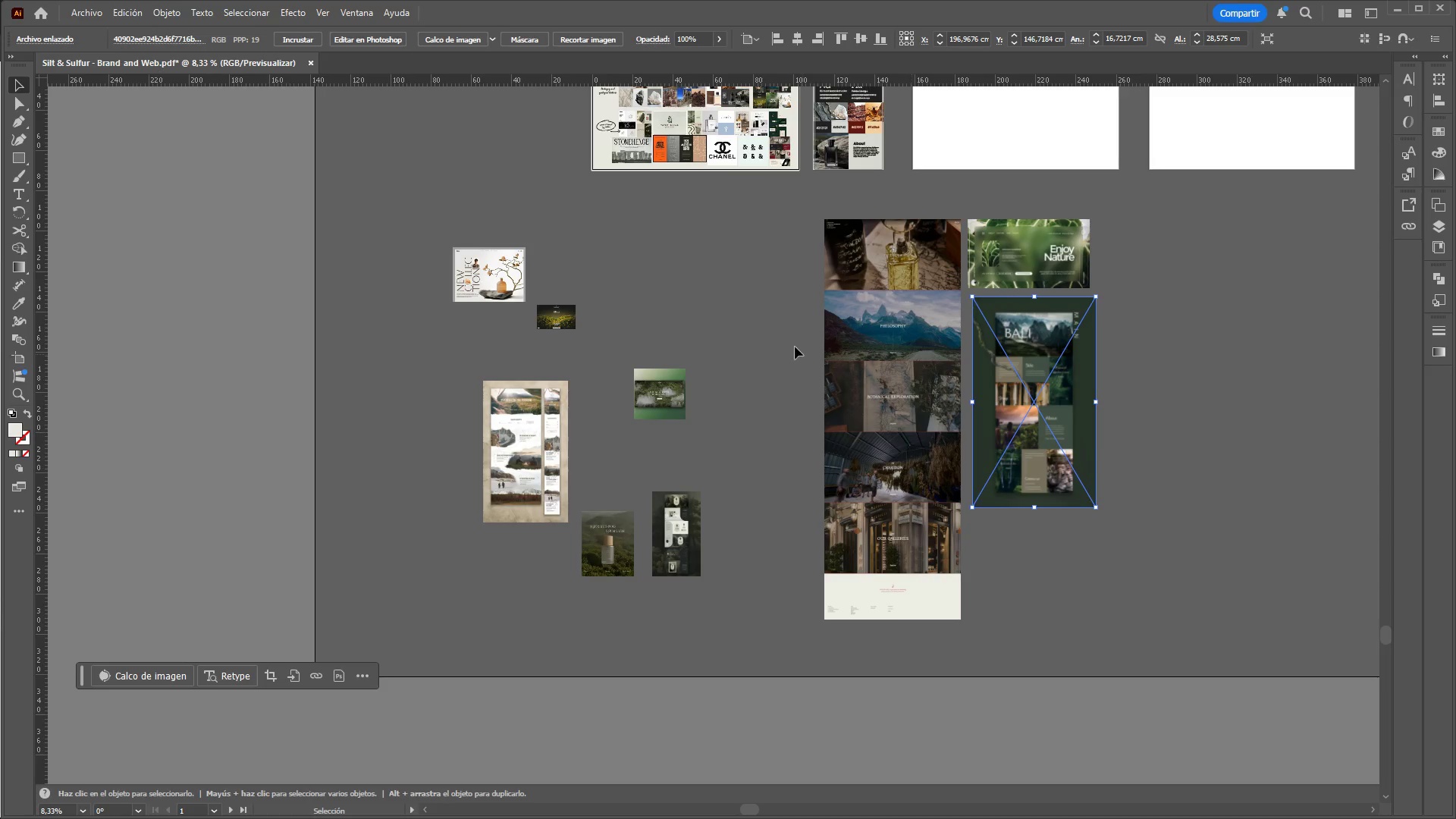 
left_click([787, 338])
 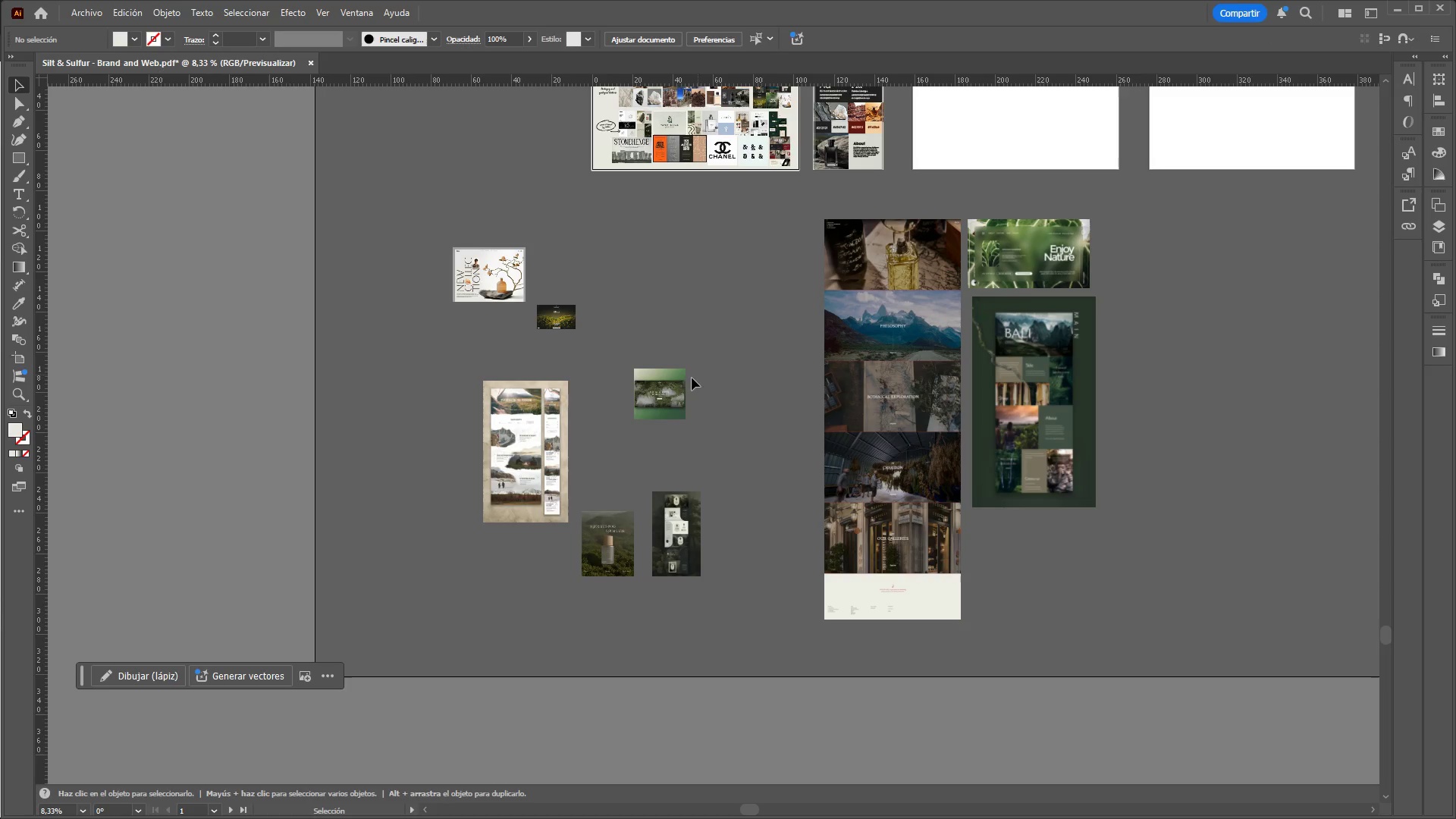 
left_click_drag(start_coordinate=[673, 385], to_coordinate=[686, 355])
 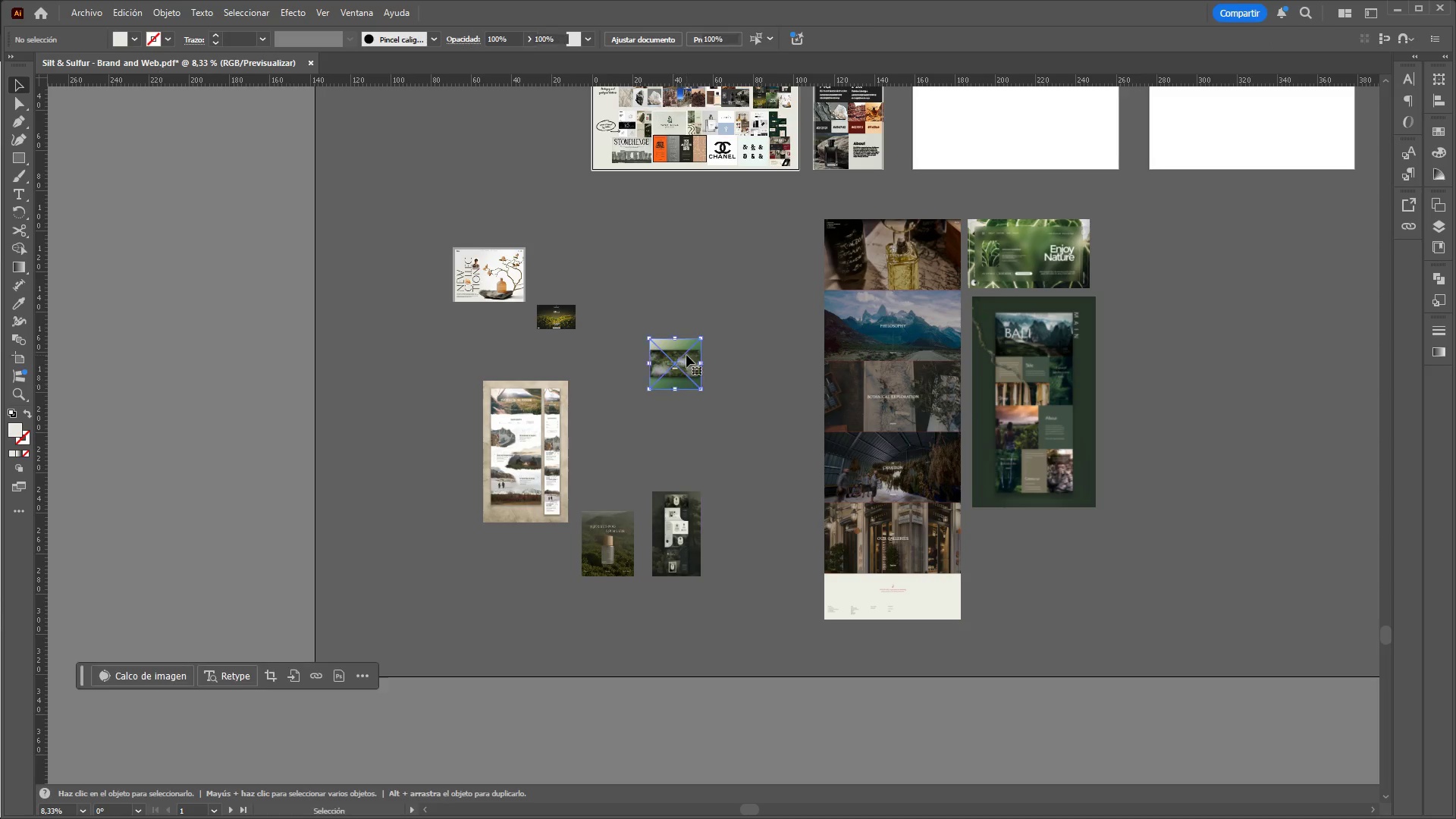 
key(Control+X)
 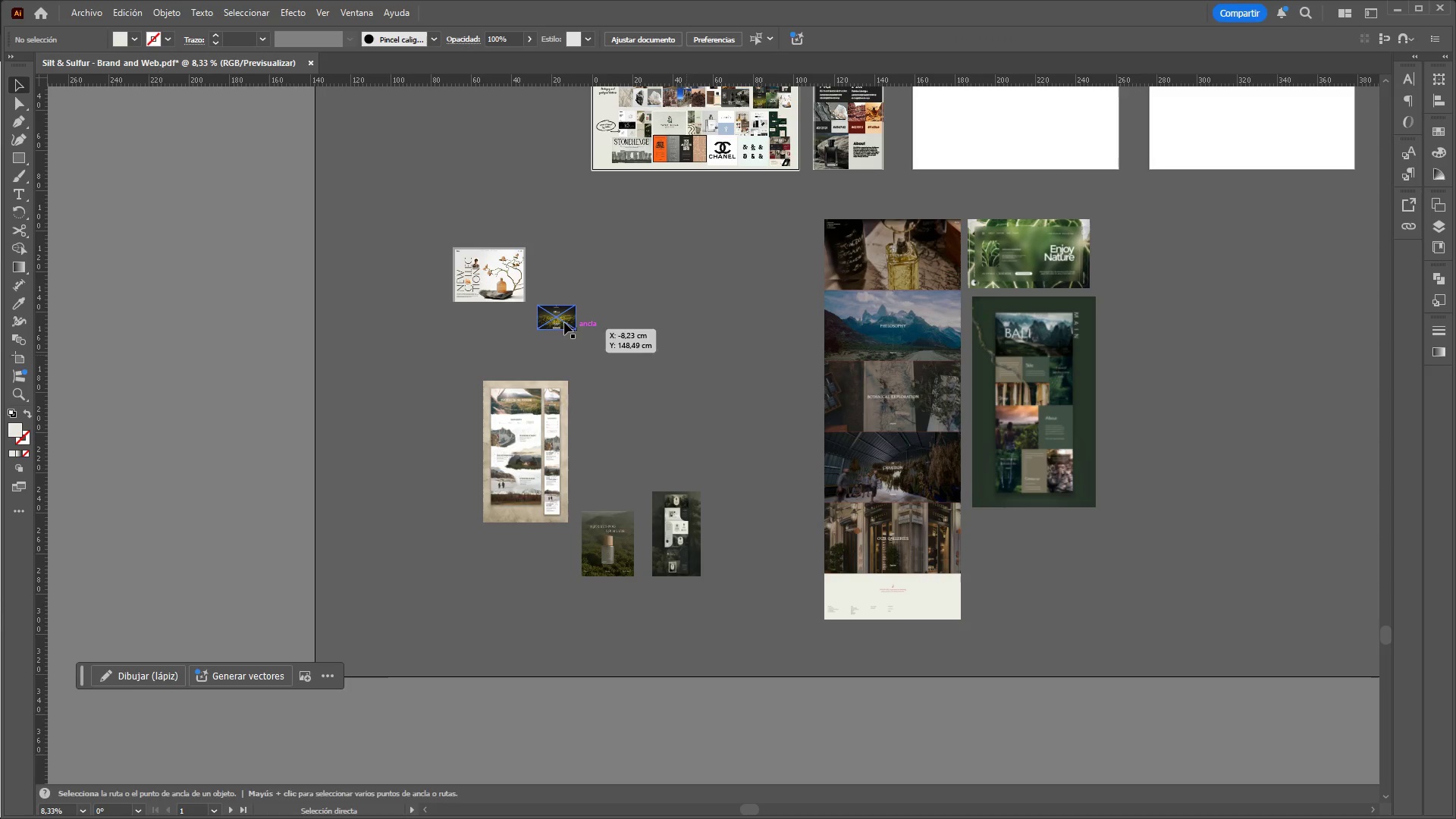 
left_click_drag(start_coordinate=[564, 322], to_coordinate=[636, 347])
 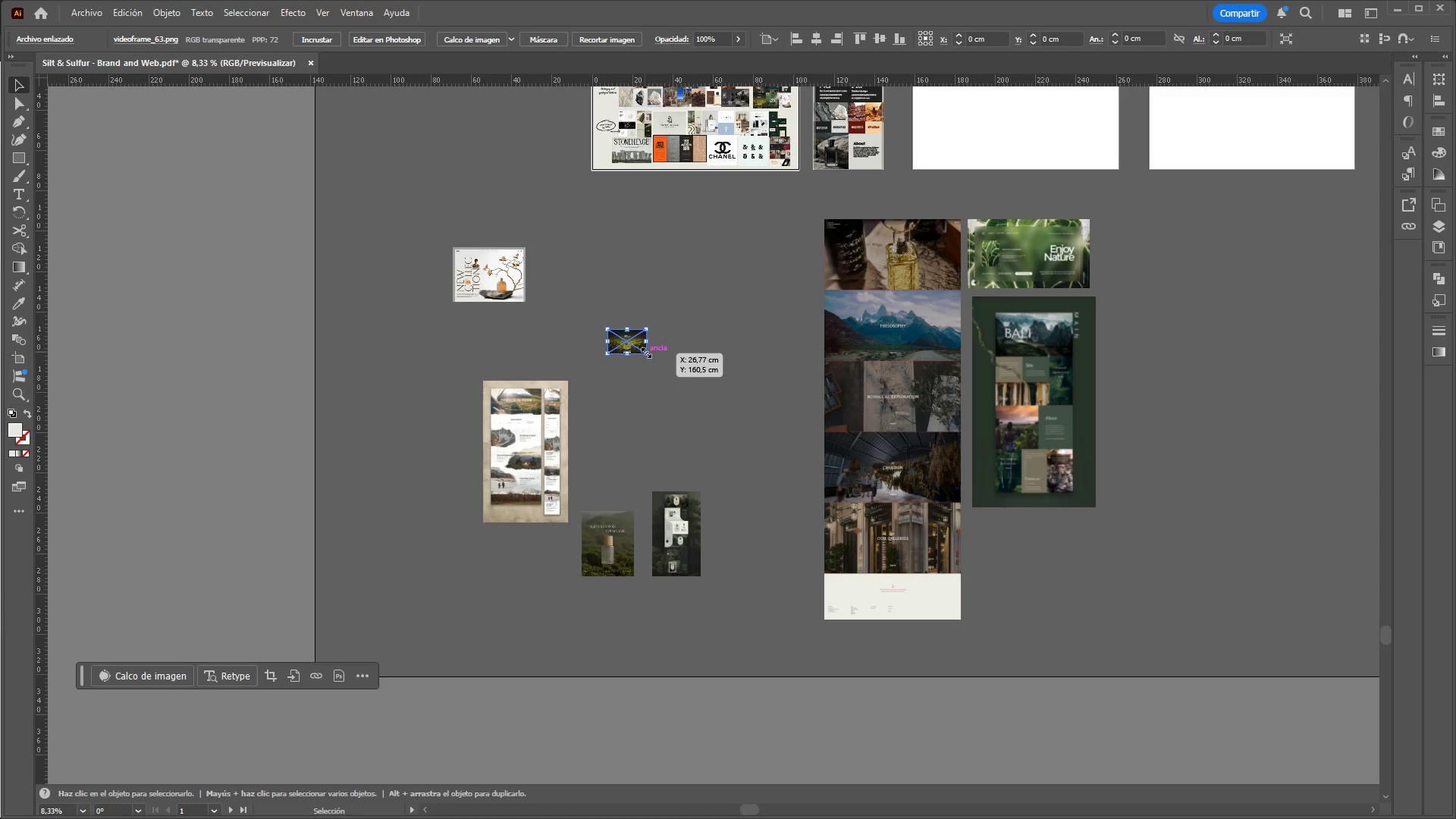 
hold_key(key=ShiftLeft, duration=1.19)
left_click_drag(start_coordinate=[645, 354], to_coordinate=[811, 501])
 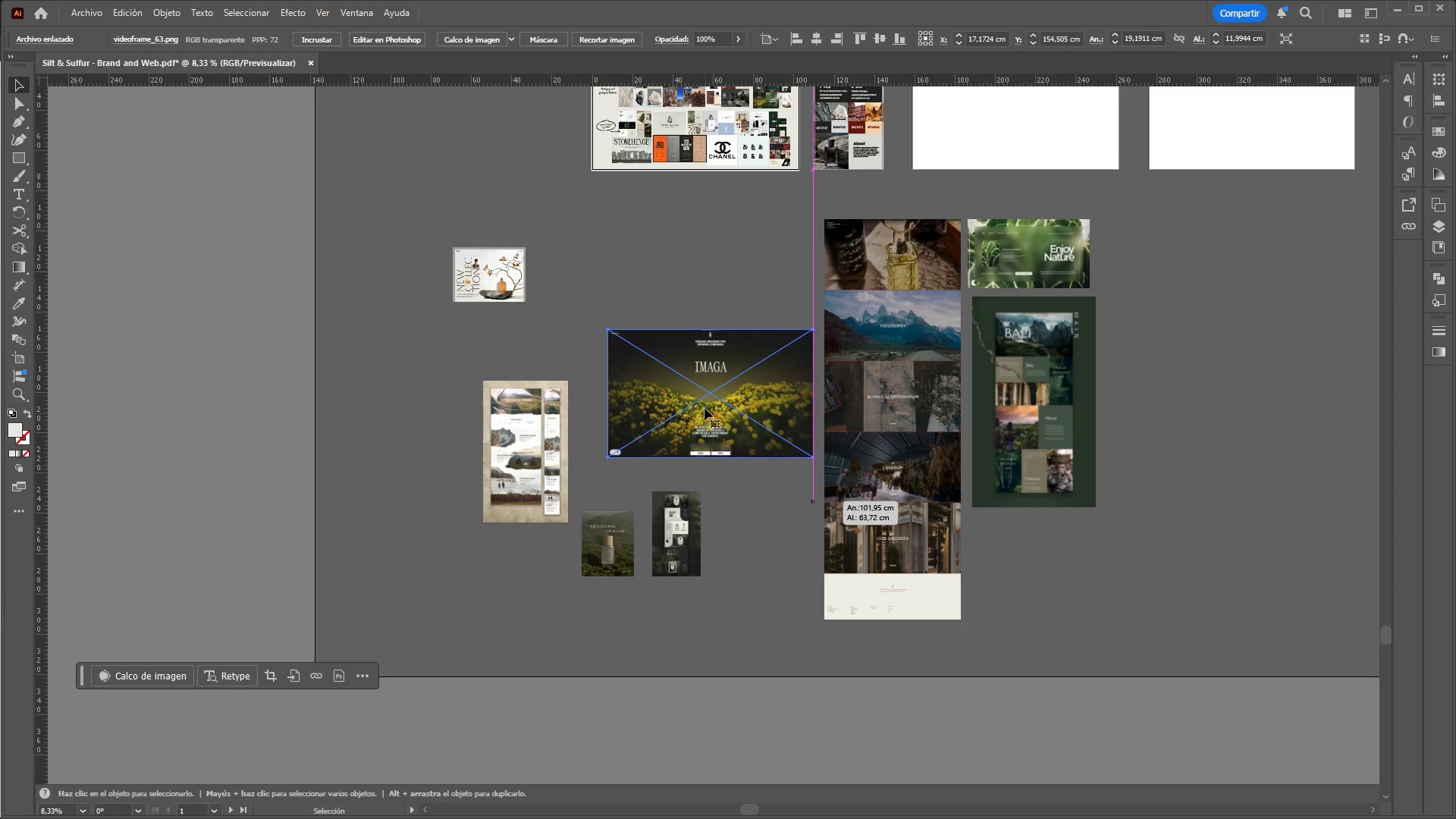 
left_click_drag(start_coordinate=[704, 408], to_coordinate=[693, 302])
 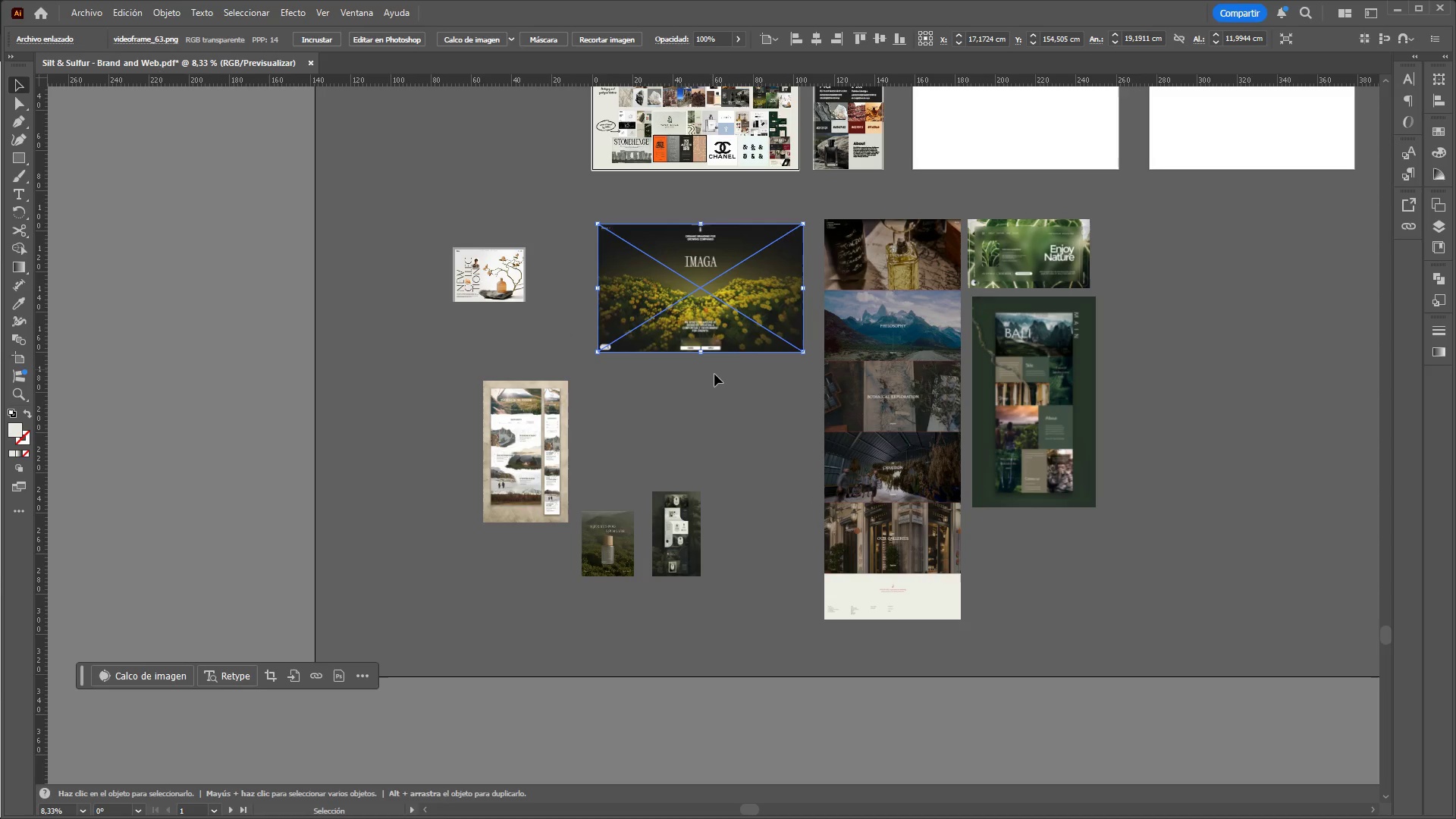 
left_click([715, 376])
 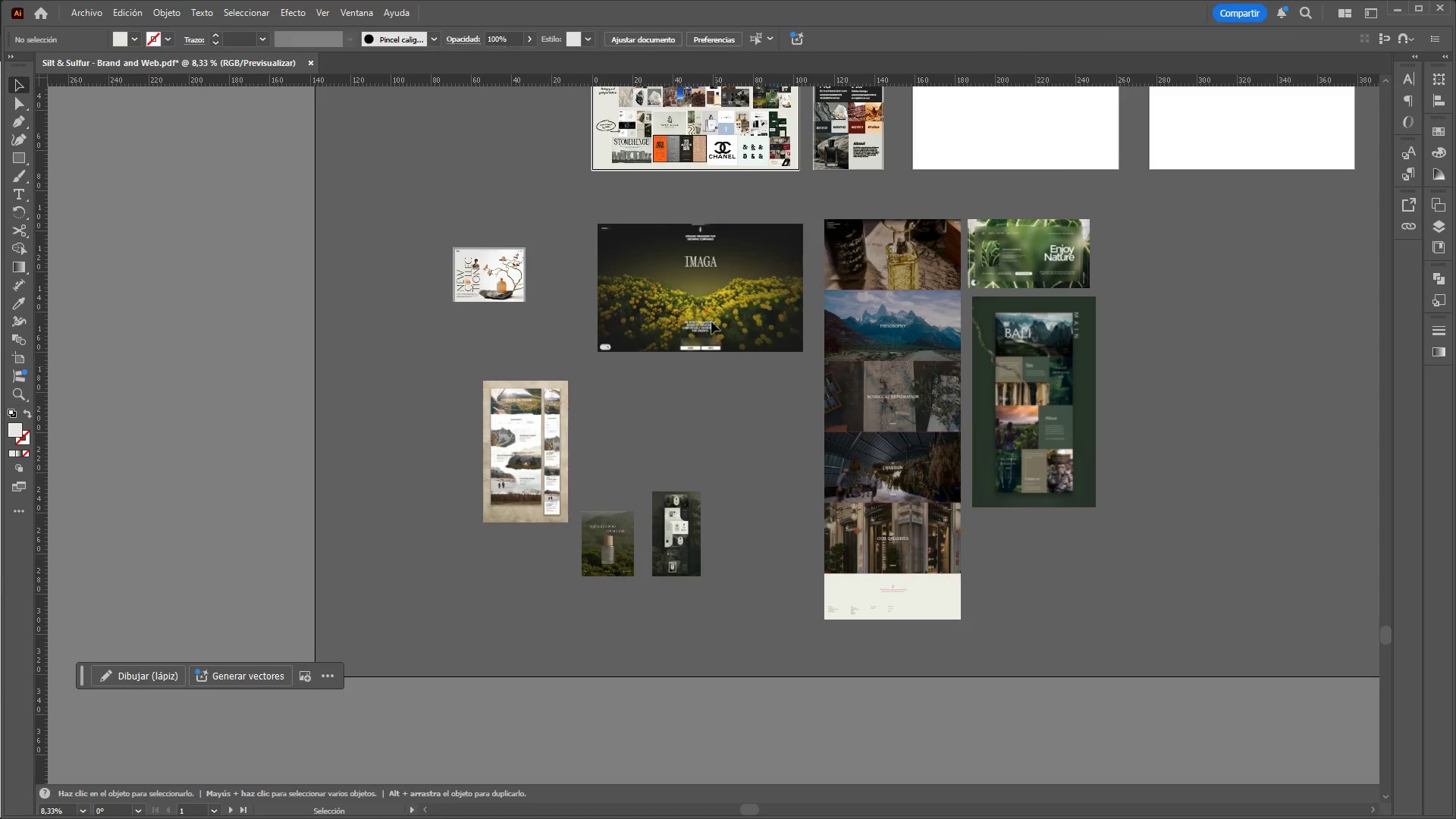 
hold_key(key=ControlLeft, duration=1.72)
hold_key(key=AltLeft, duration=1.5)
scroll: coordinate [704, 289], scroll_direction: up, amount: 3.0
 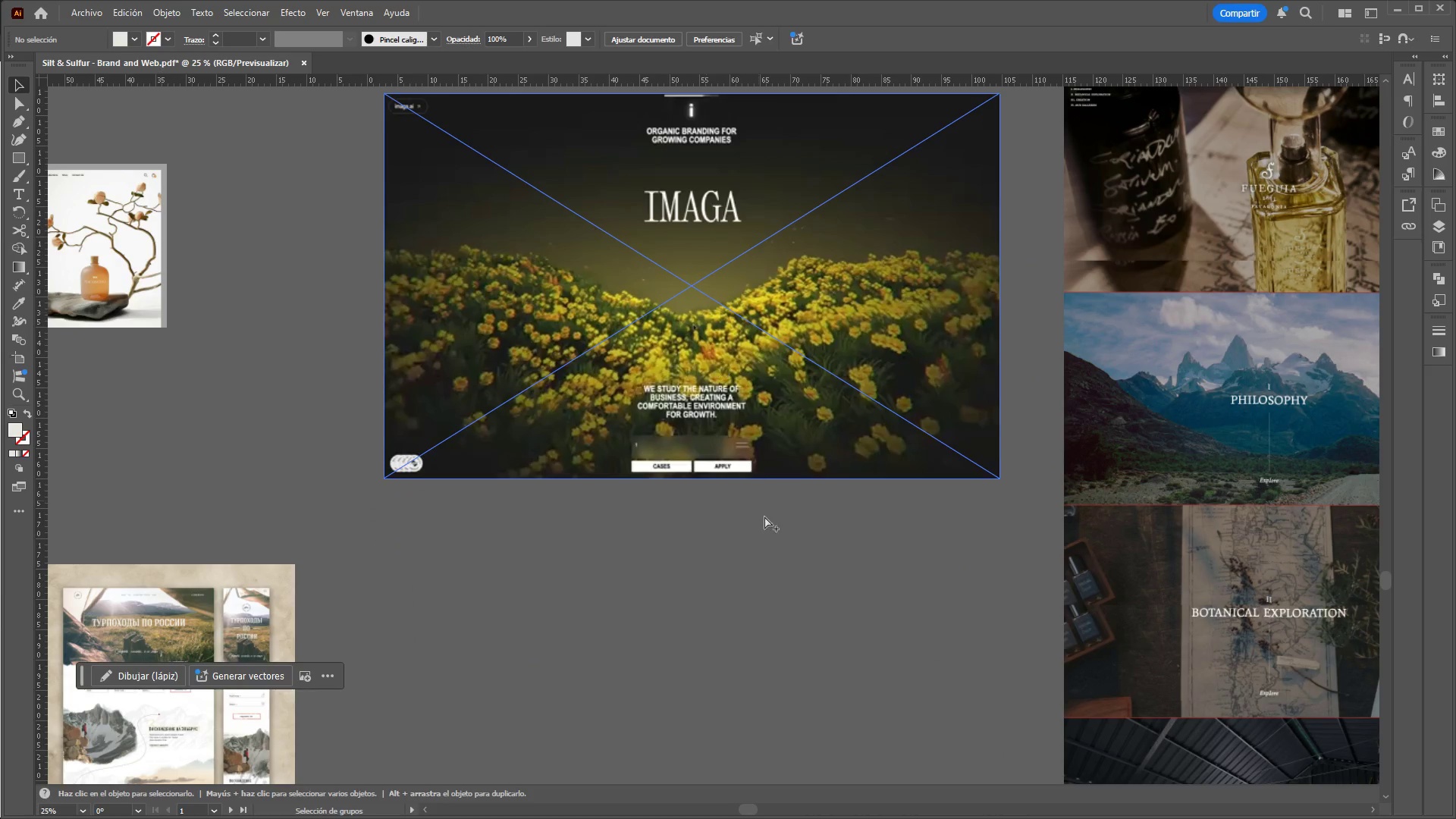 
key(Alt+Control+AltLeft)
 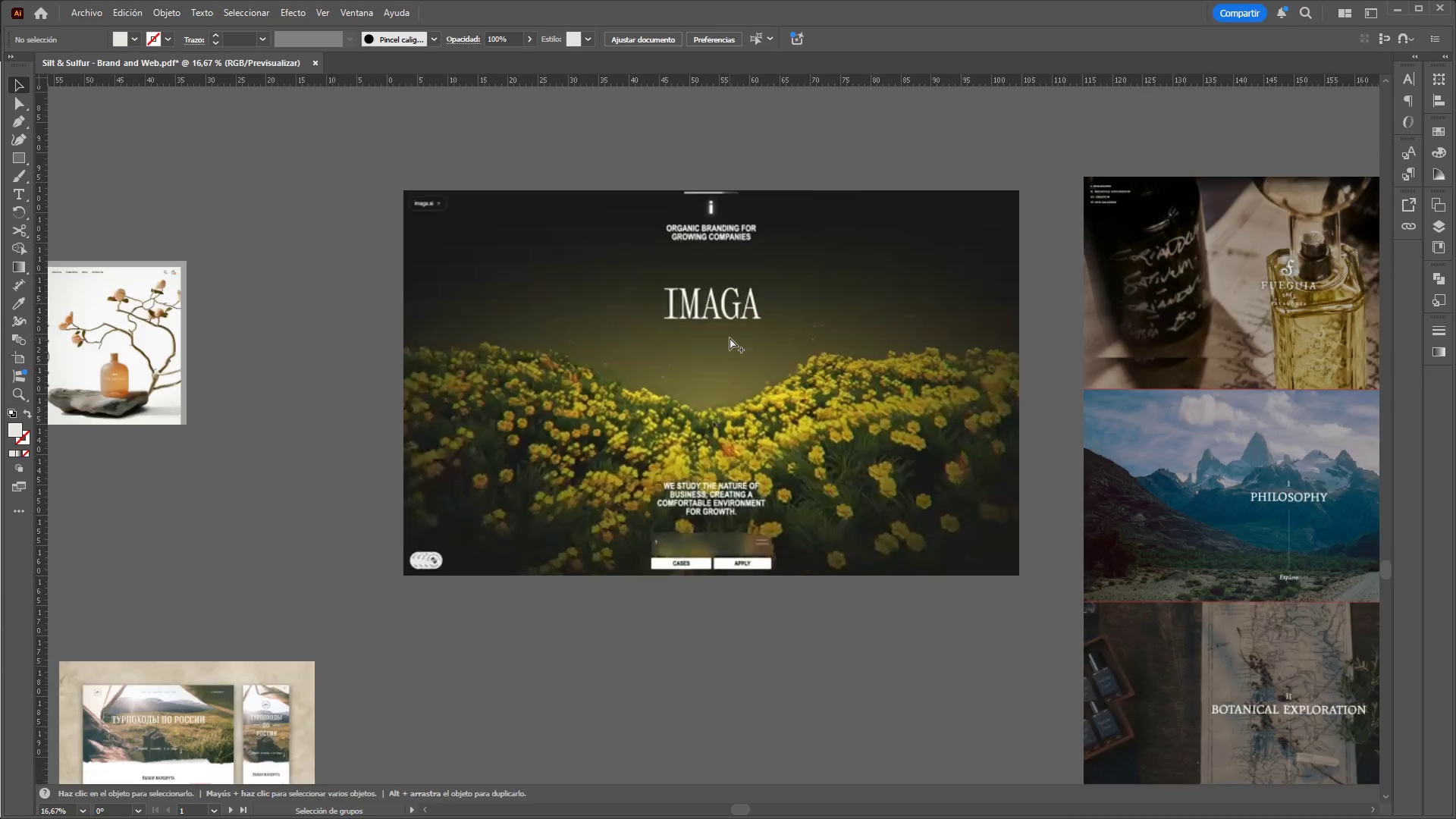 
key(Alt+Control+AltLeft)
 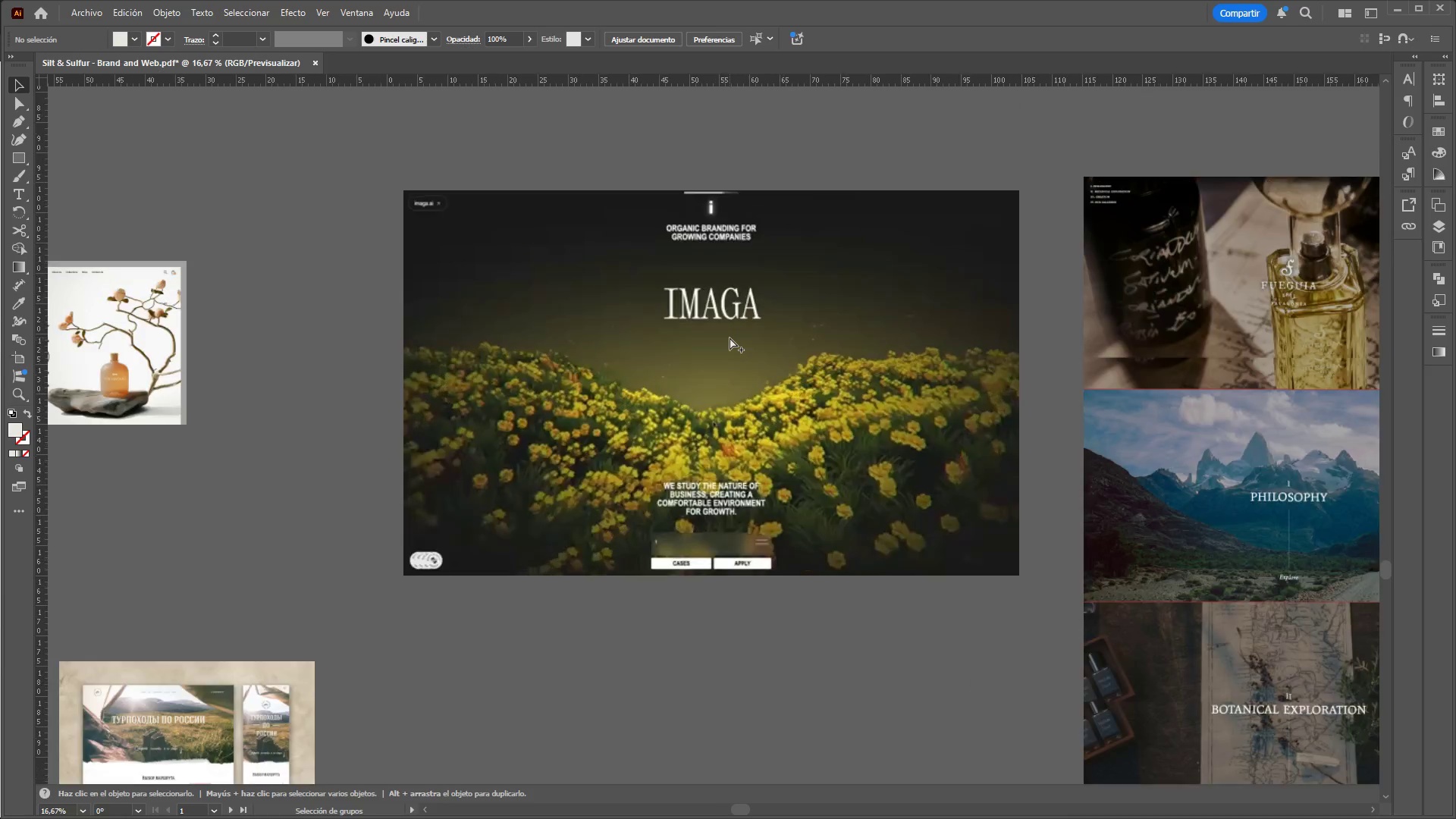 
key(Alt+Control+AltLeft)
 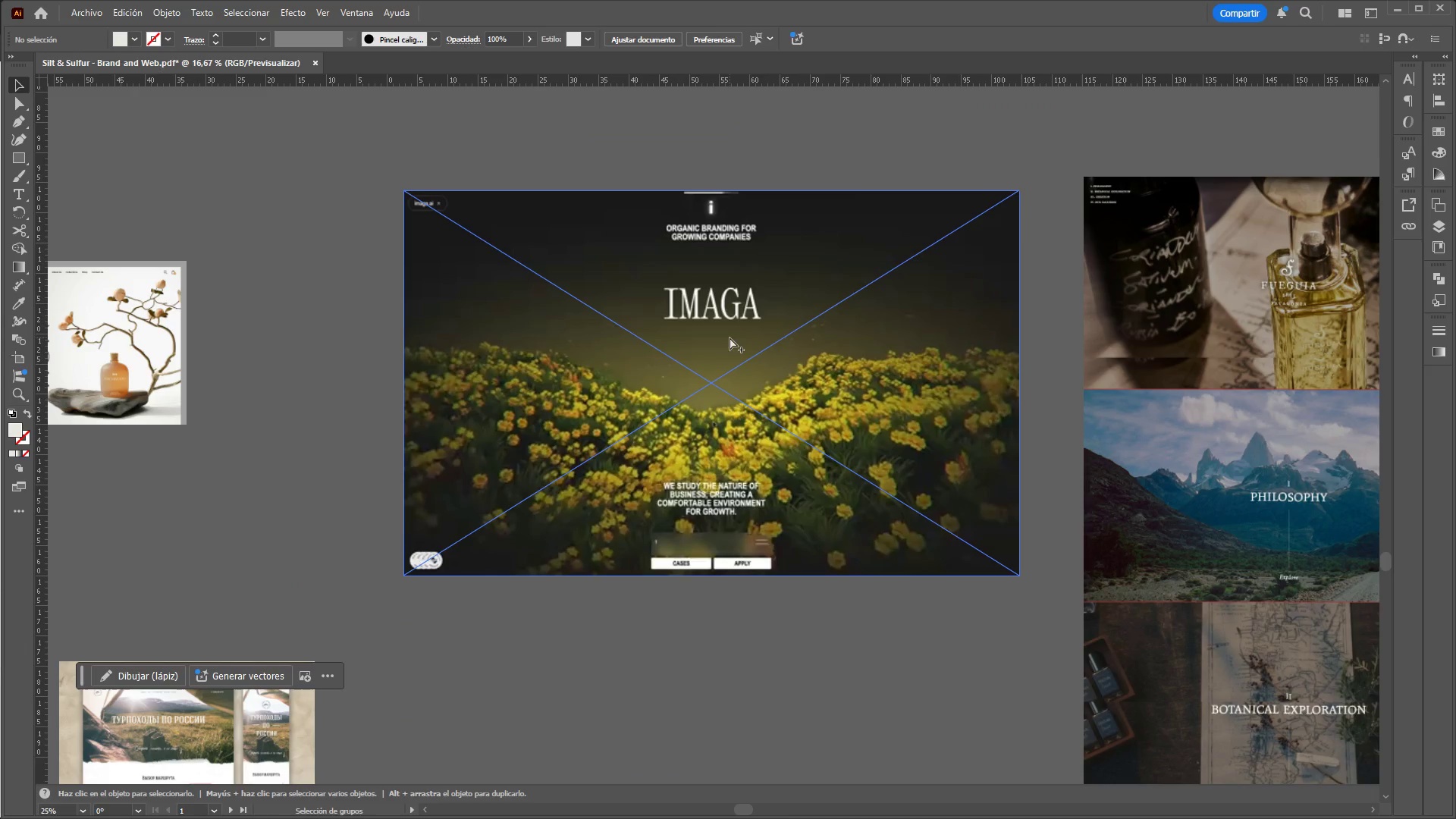 
key(Alt+Control+AltLeft)
 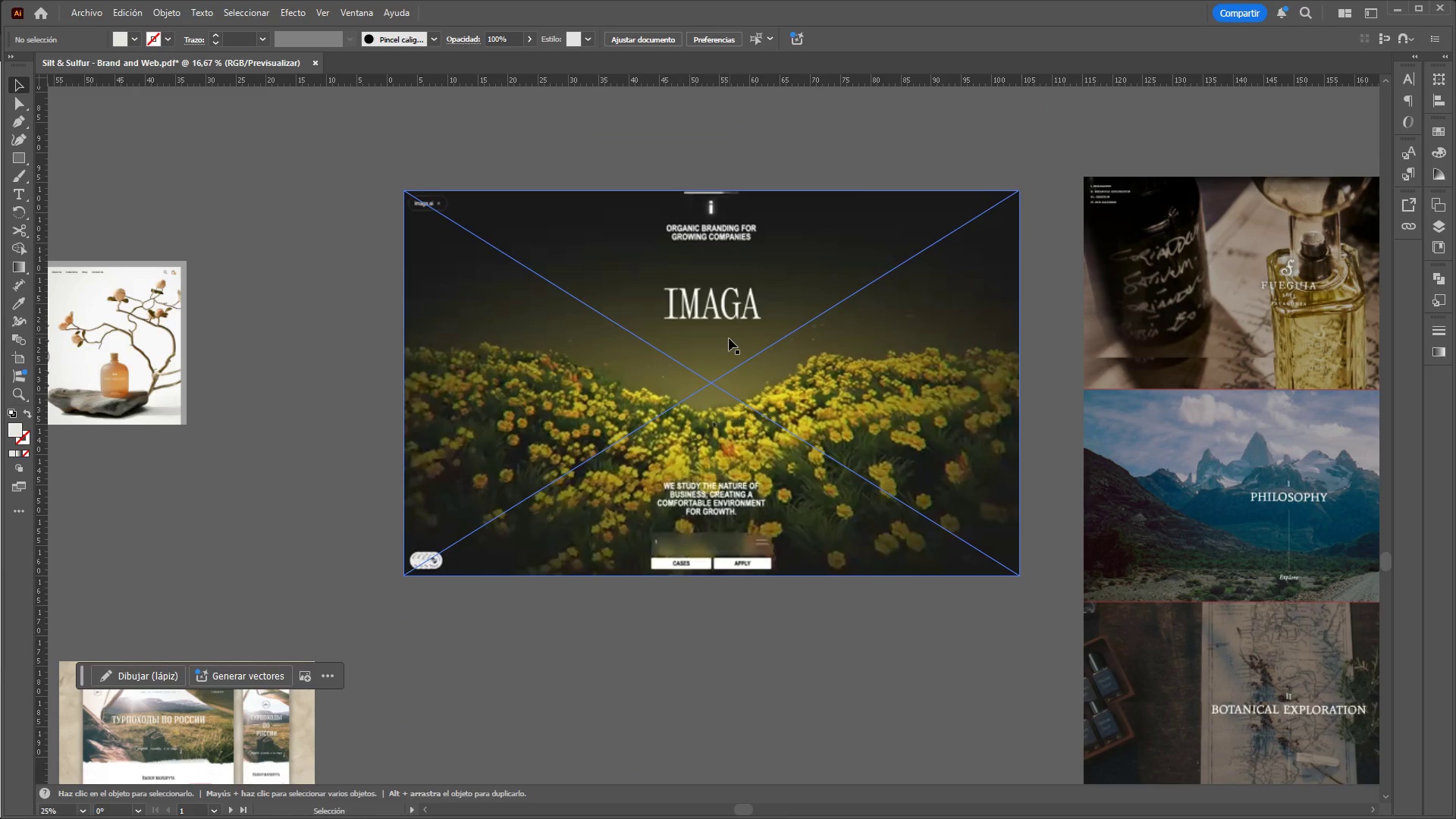 
hold_key(key=AltLeft, duration=4.11)
 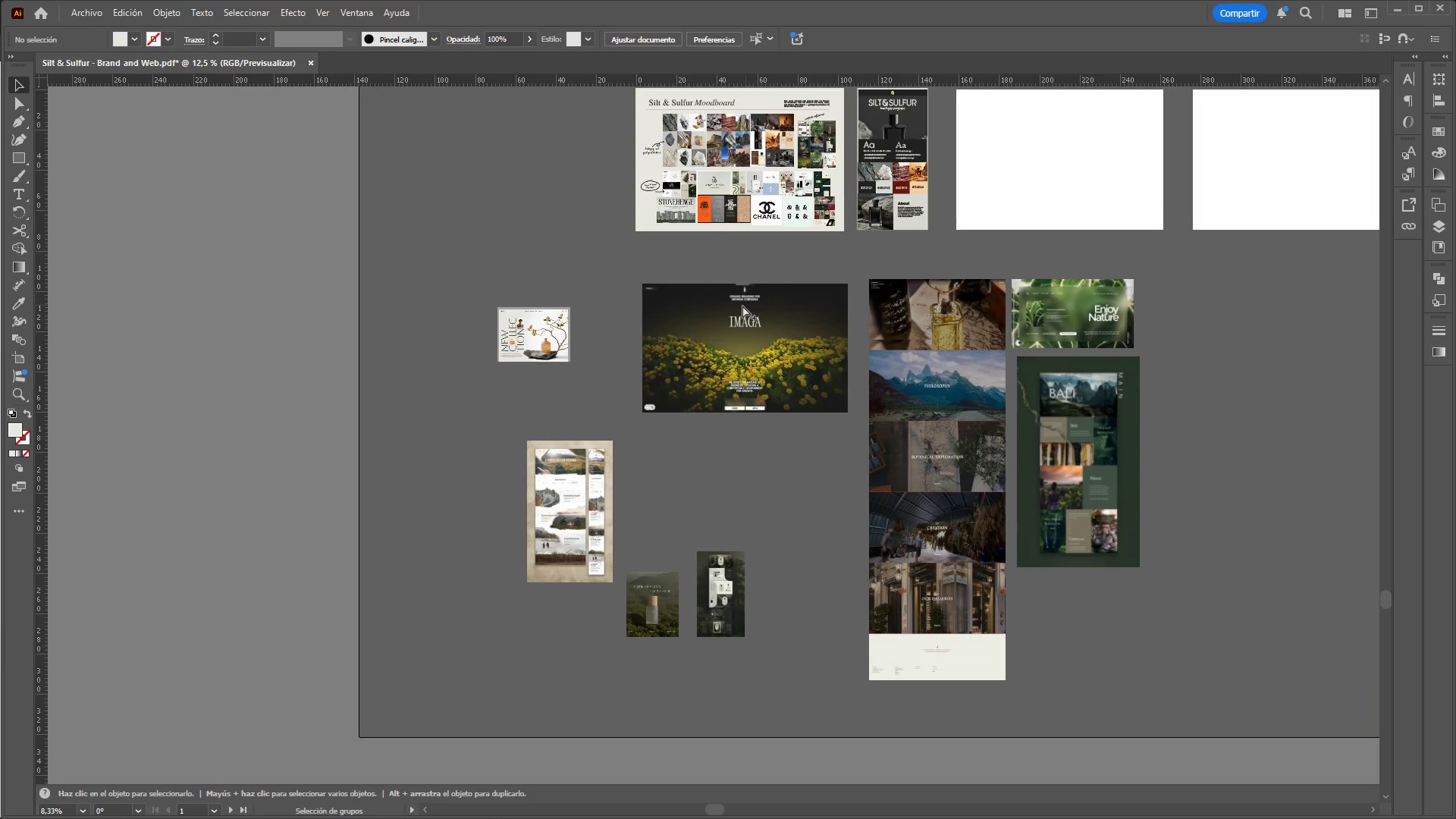 
scroll: coordinate [730, 337], scroll_direction: none, amount: 0.0
 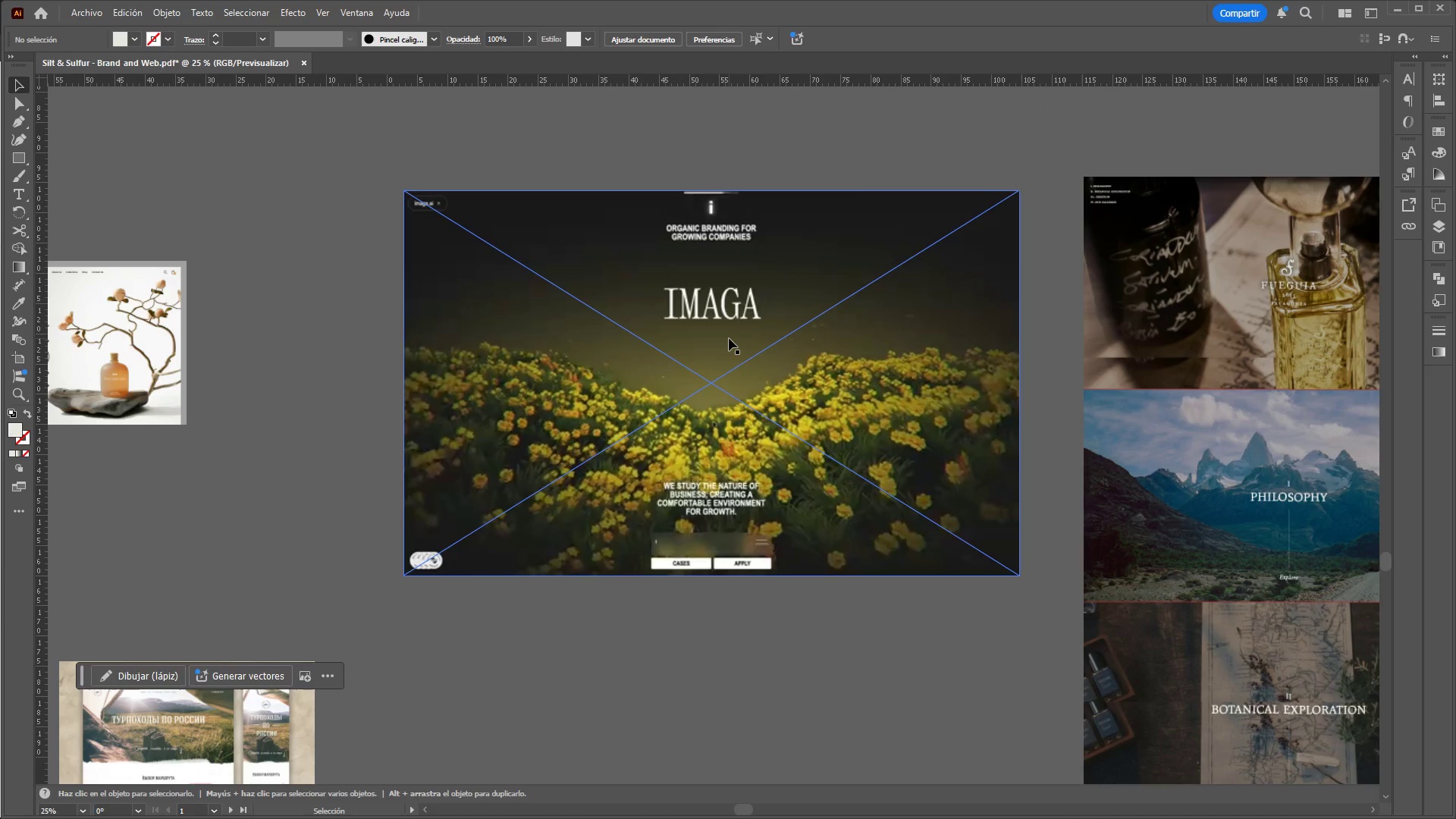 
hold_key(key=ControlLeft, duration=1.09)
hold_key(key=AltLeft, duration=1.08)
scroll: coordinate [637, 390], scroll_direction: down, amount: 2.0
 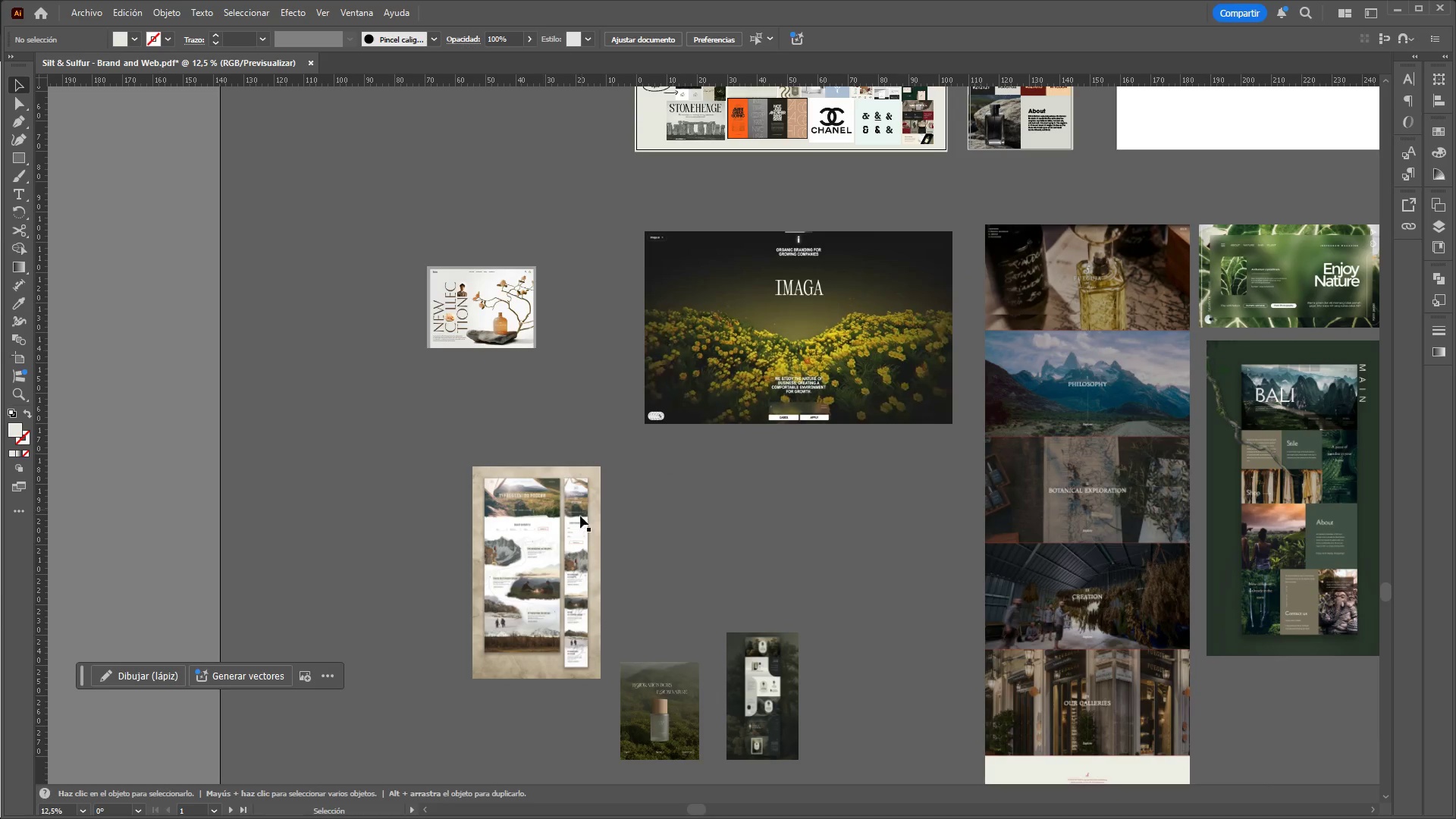 
left_click_drag(start_coordinate=[565, 556], to_coordinate=[416, 497])
 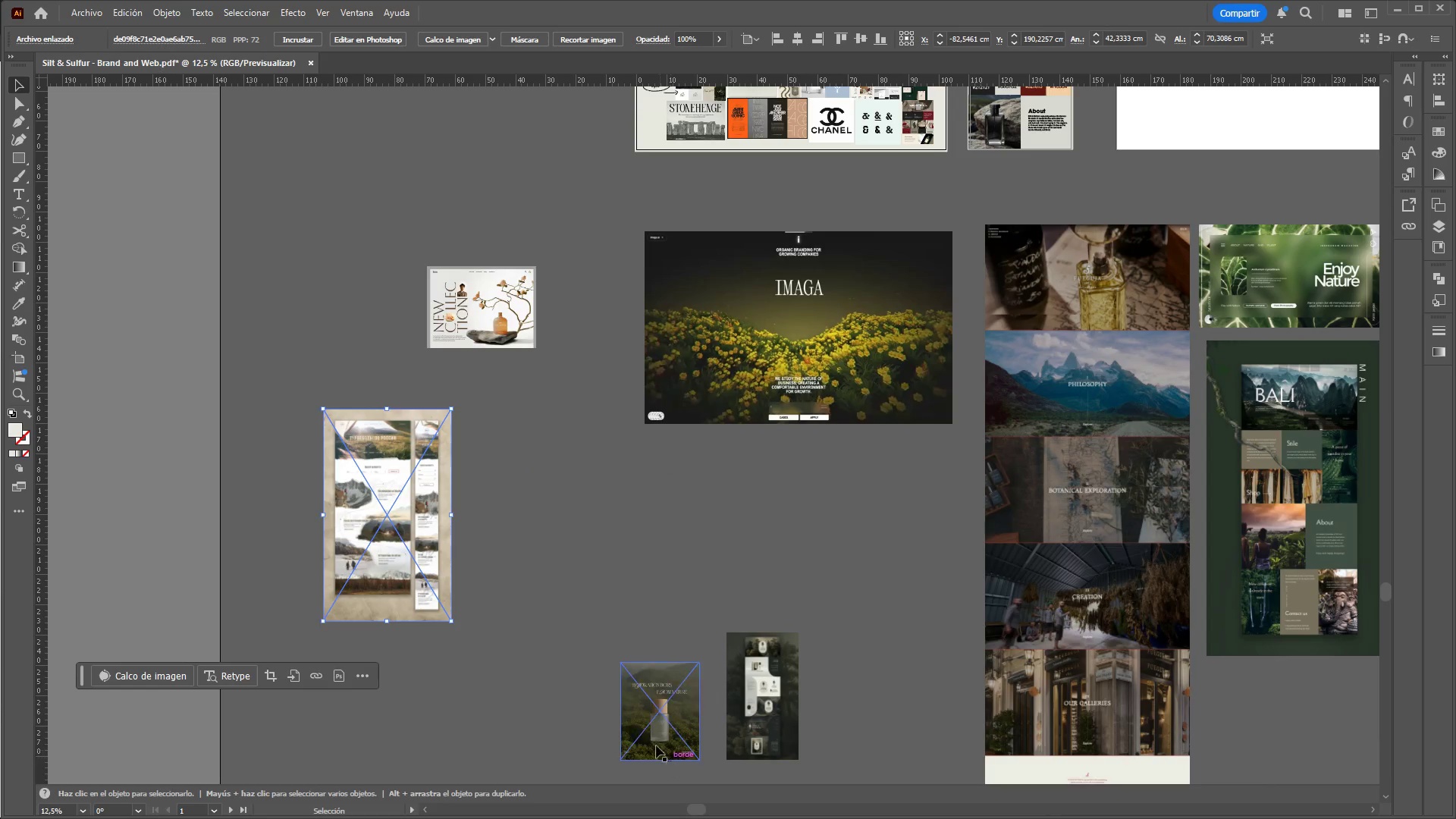 
left_click_drag(start_coordinate=[652, 739], to_coordinate=[385, 724])
 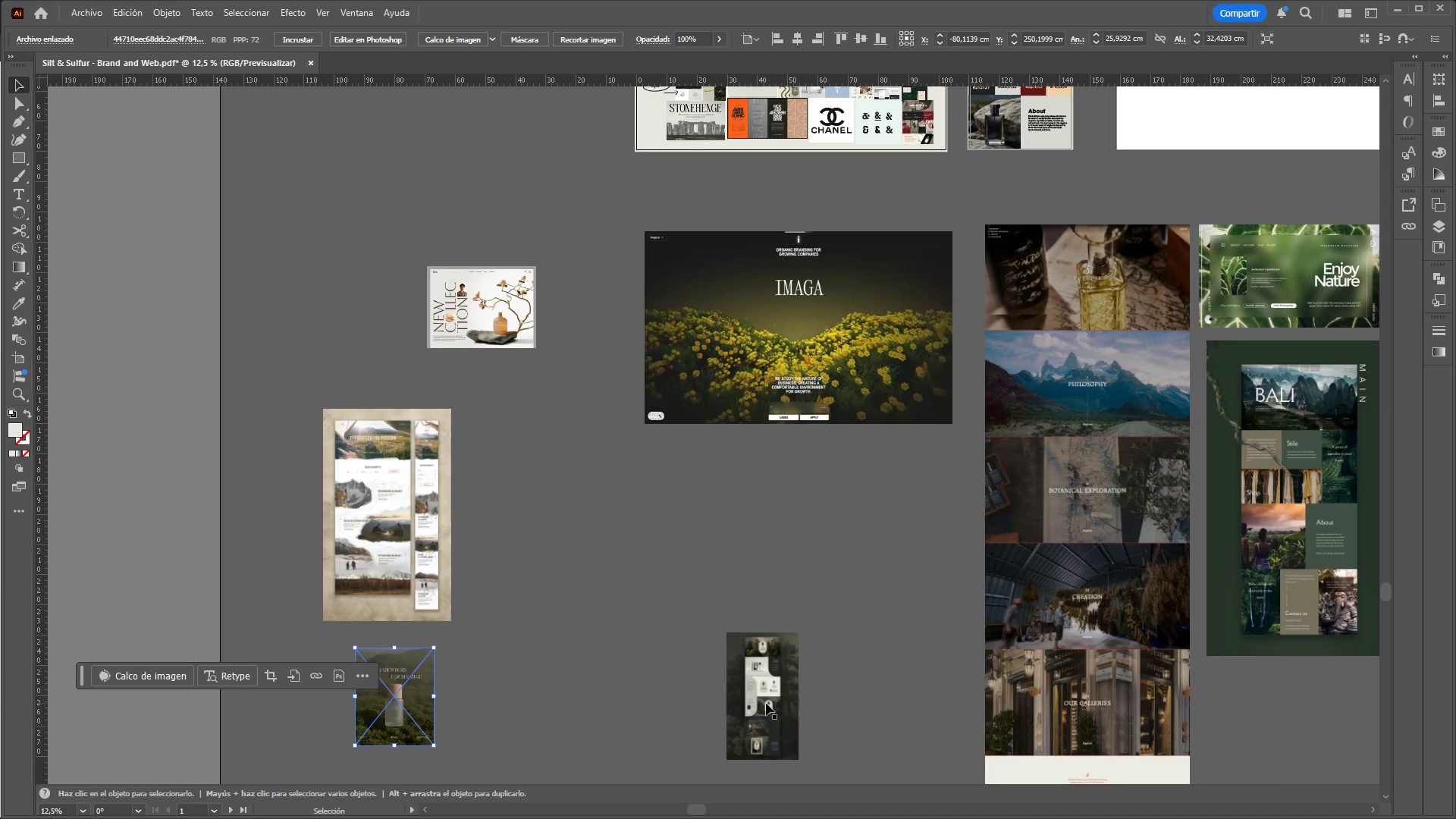 
left_click_drag(start_coordinate=[766, 702], to_coordinate=[558, 613])
 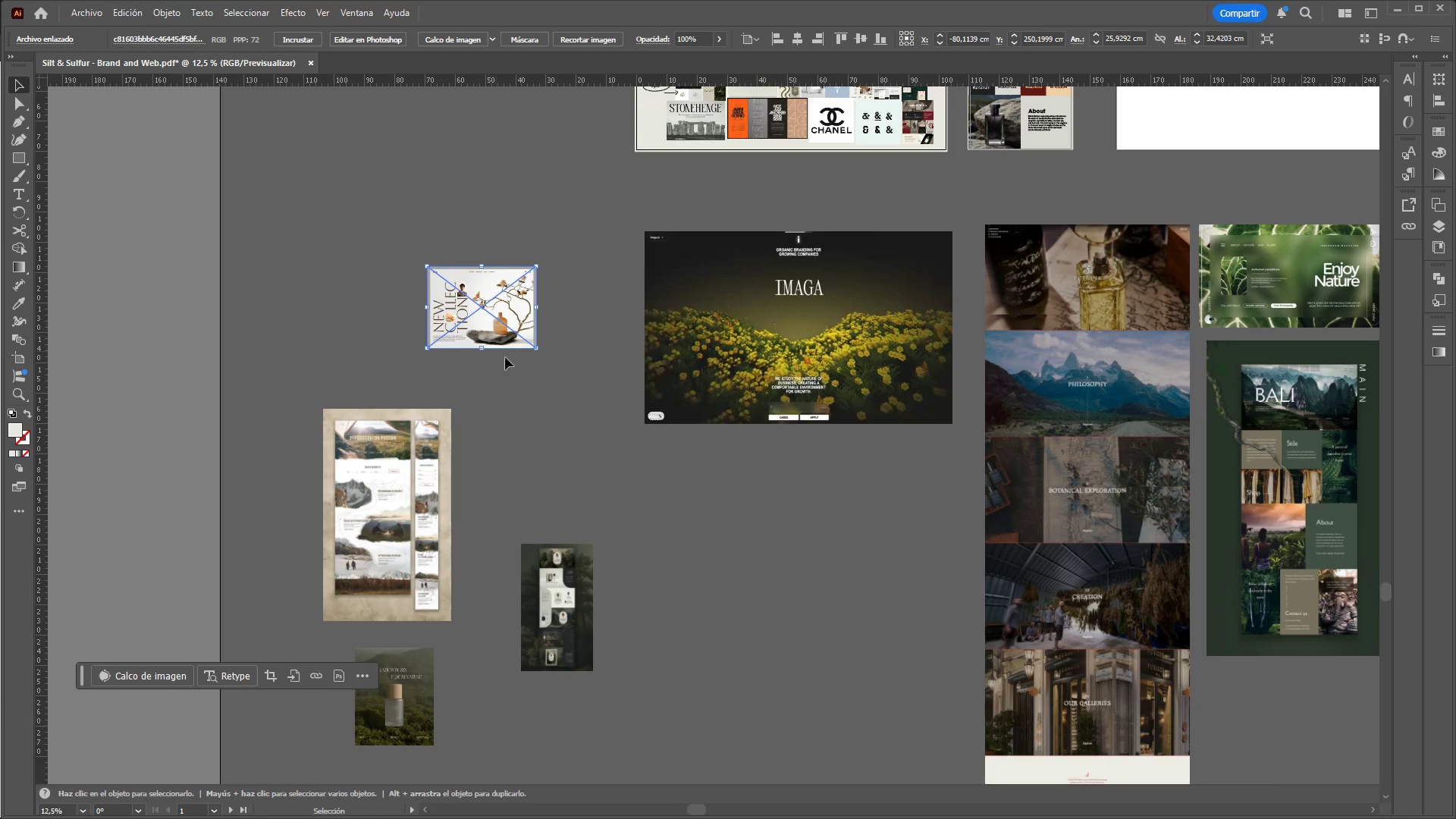 
hold_key(key=ShiftLeft, duration=1.5)
left_click_drag(start_coordinate=[535, 348], to_coordinate=[702, 548])
 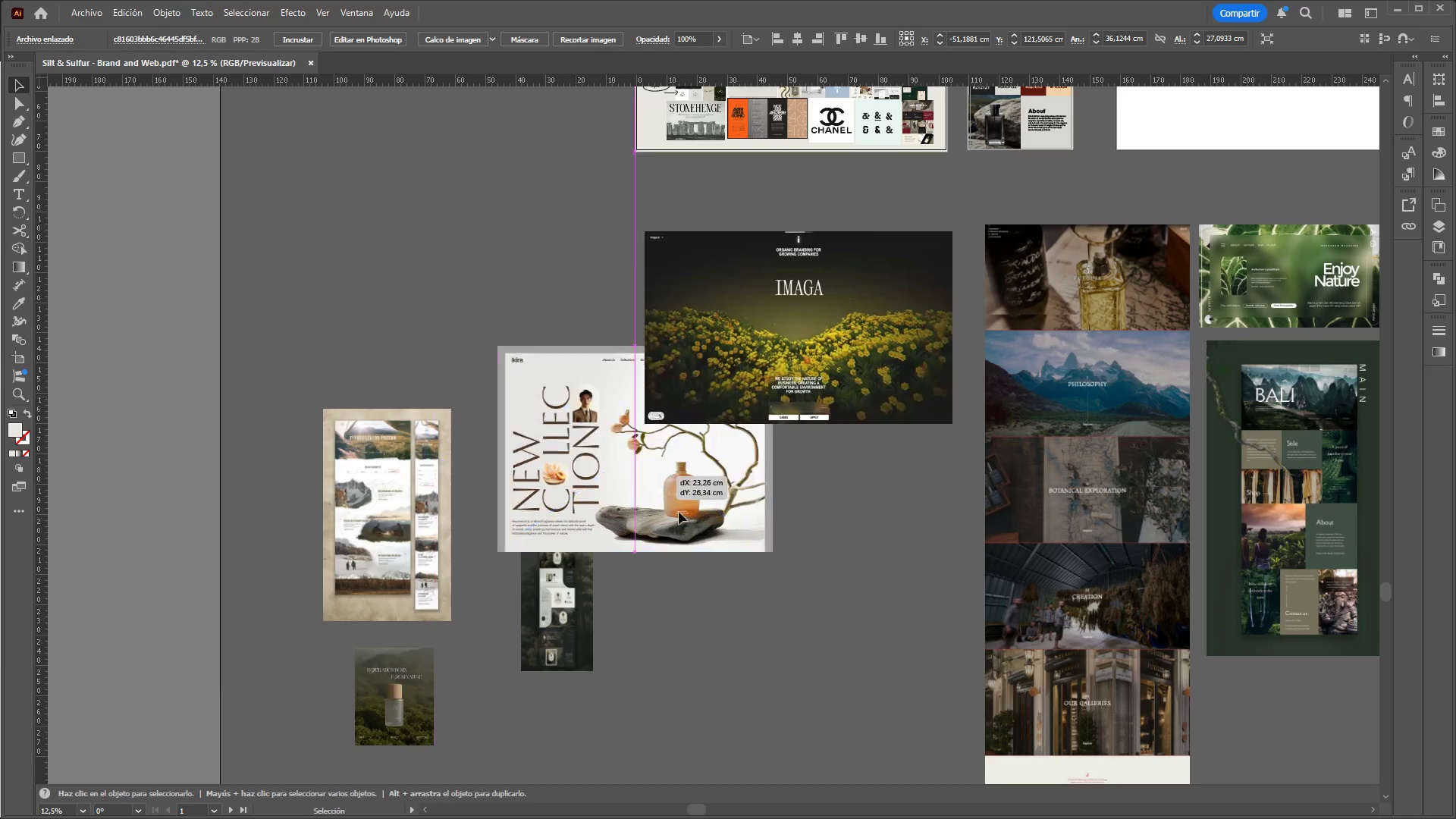 
hold_key(key=ShiftLeft, duration=0.75)
 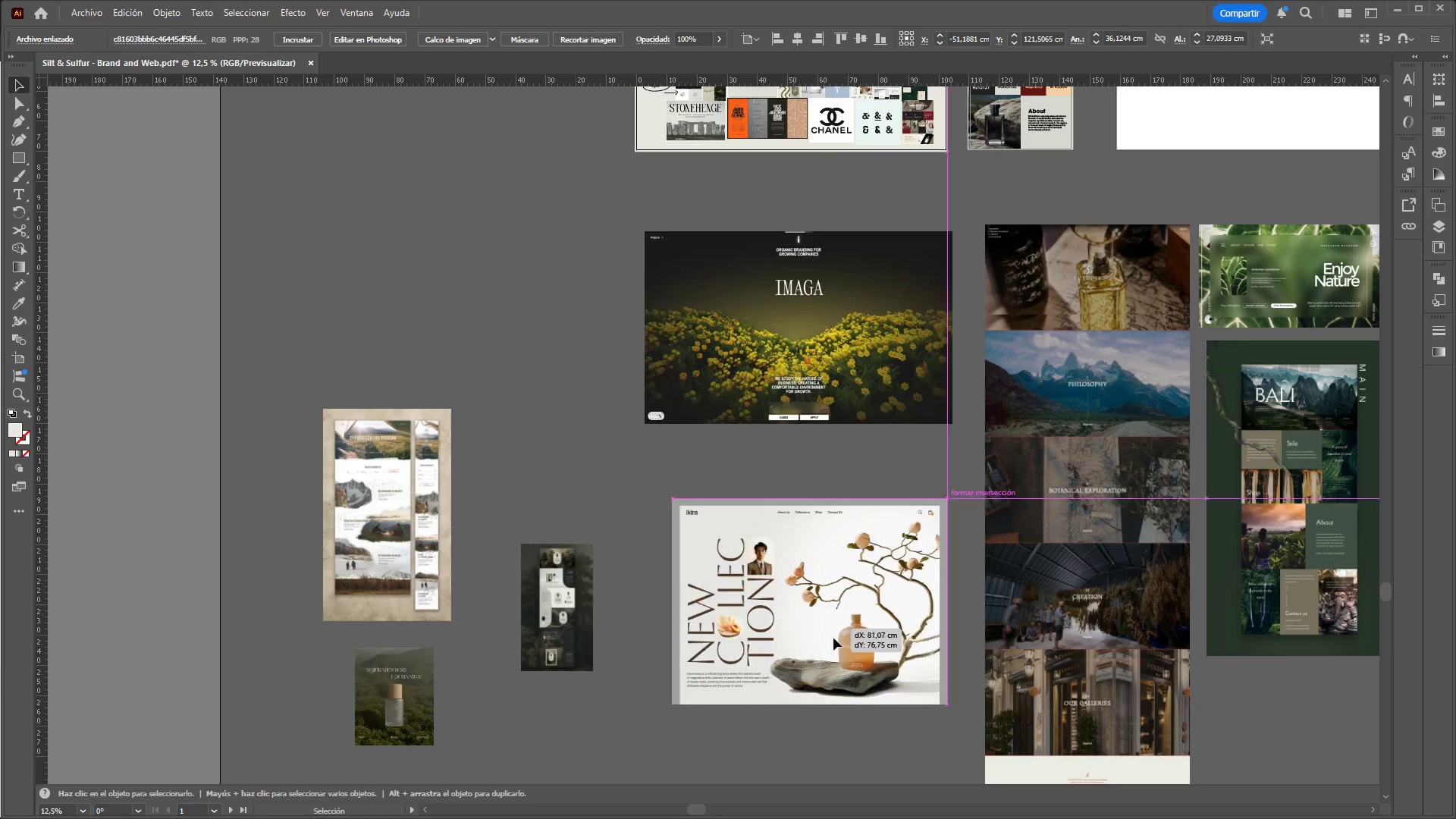 
hold_key(key=ShiftLeft, duration=2.3)
left_click_drag(start_coordinate=[576, 397], to_coordinate=[792, 564])
 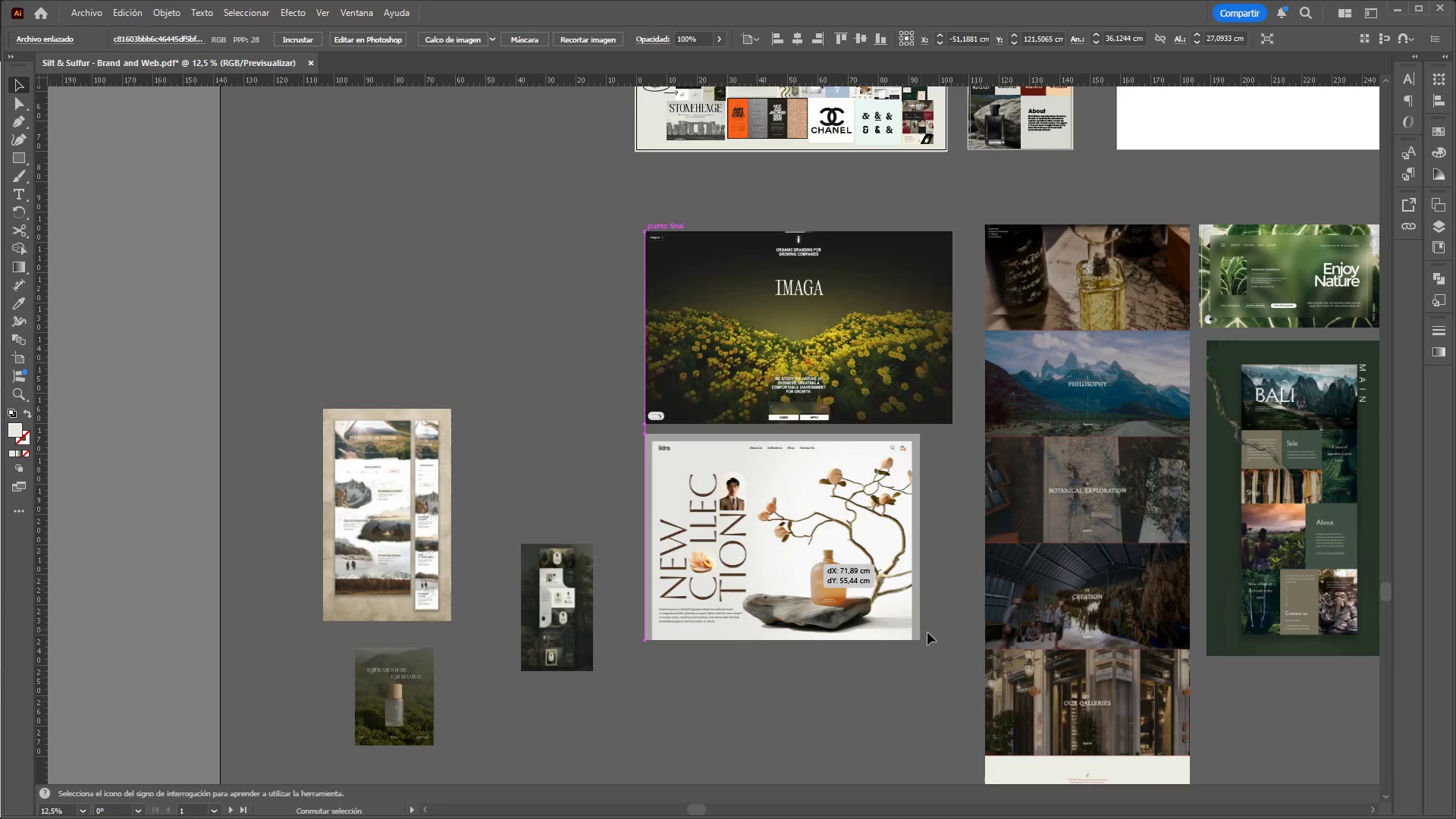 
hold_key(key=ShiftLeft, duration=1.5)
left_click_drag(start_coordinate=[923, 639], to_coordinate=[956, 666])
 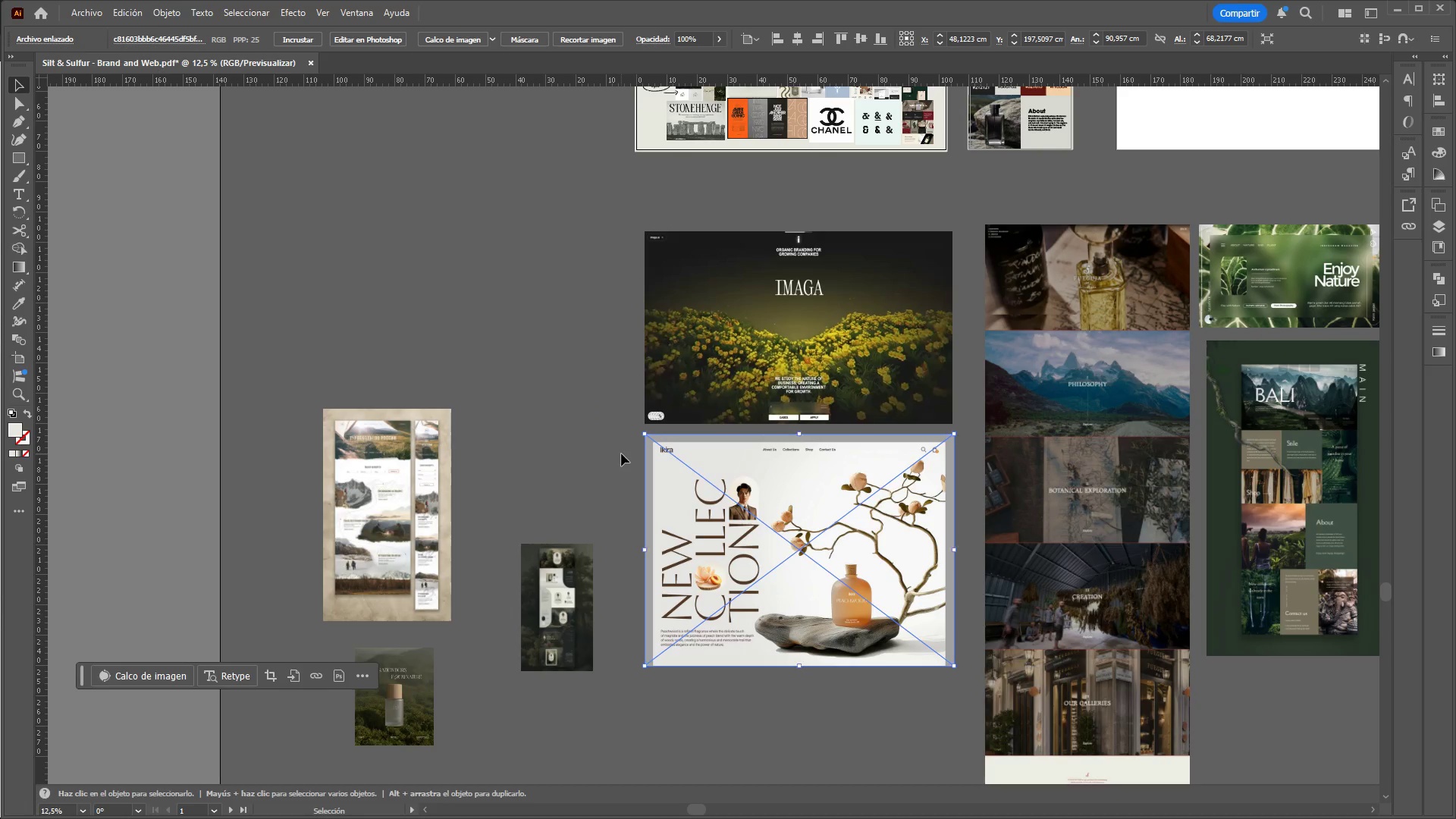 
hold_key(key=ShiftLeft, duration=0.34)
 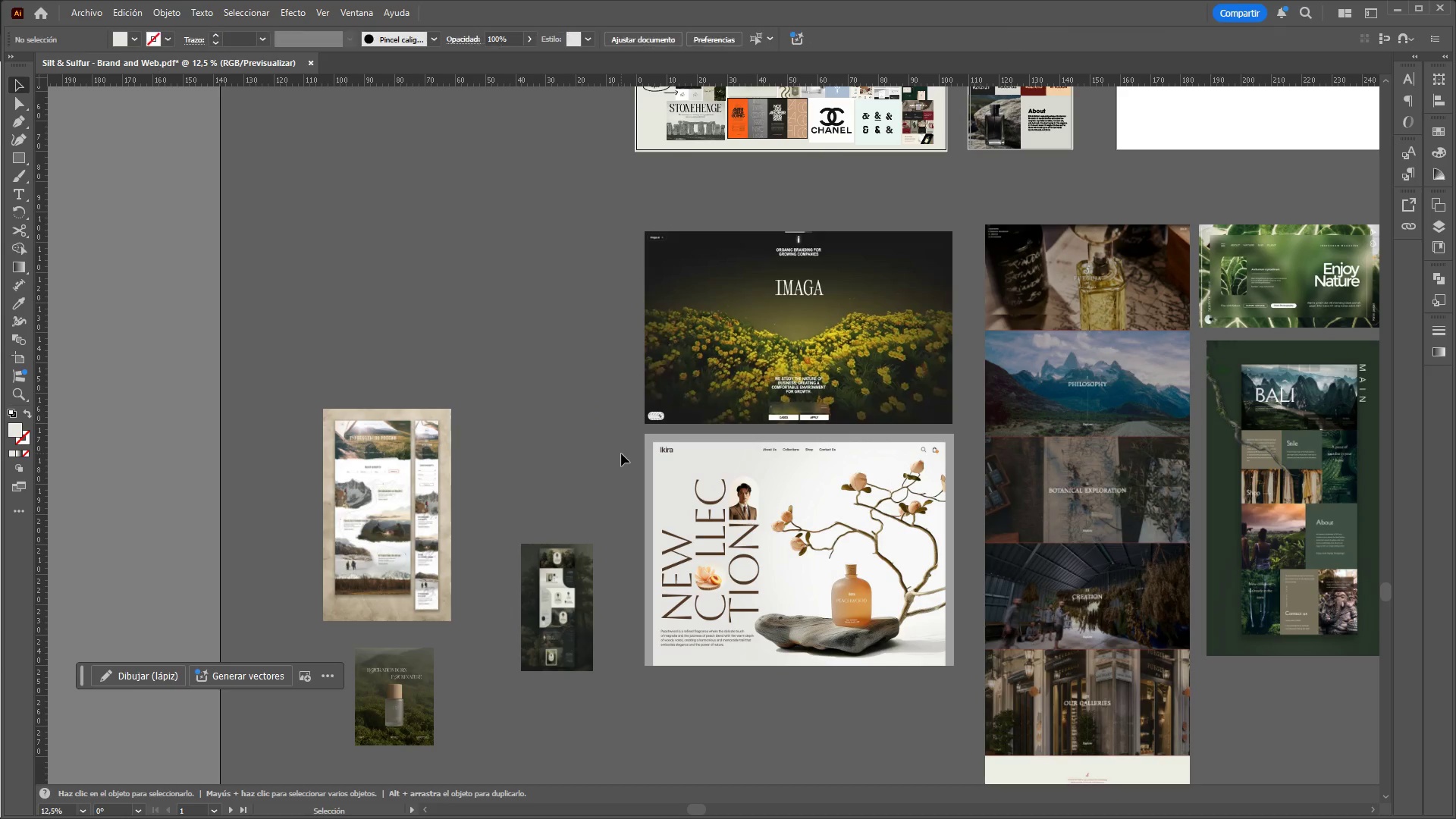 
hold_key(key=ControlLeft, duration=2.84)
hold_key(key=AltLeft, duration=1.5)
scroll: coordinate [842, 519], scroll_direction: up, amount: 2.0
 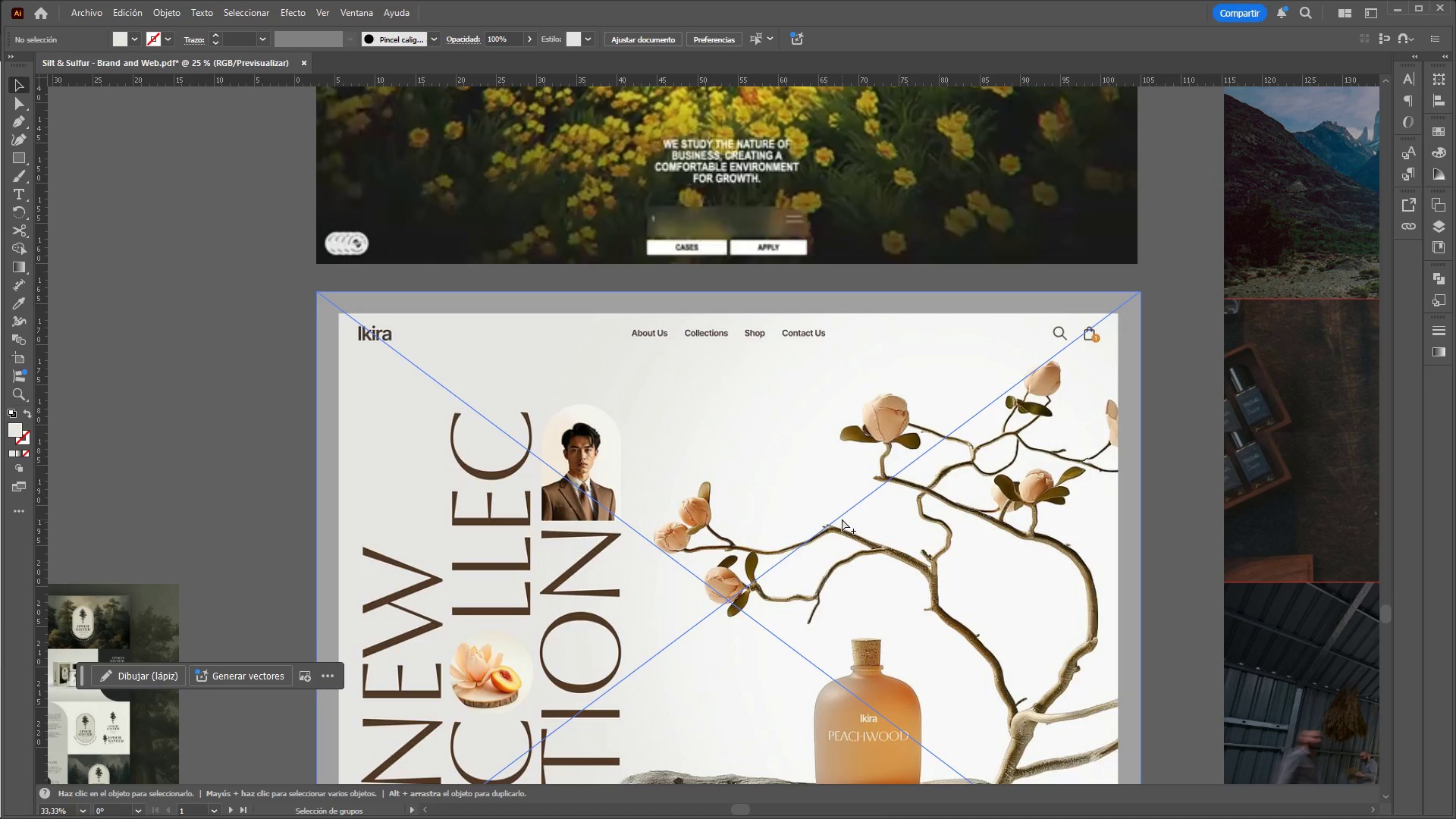 
hold_key(key=AltLeft, duration=1.26)
scroll: coordinate [794, 429], scroll_direction: down, amount: 1.0
 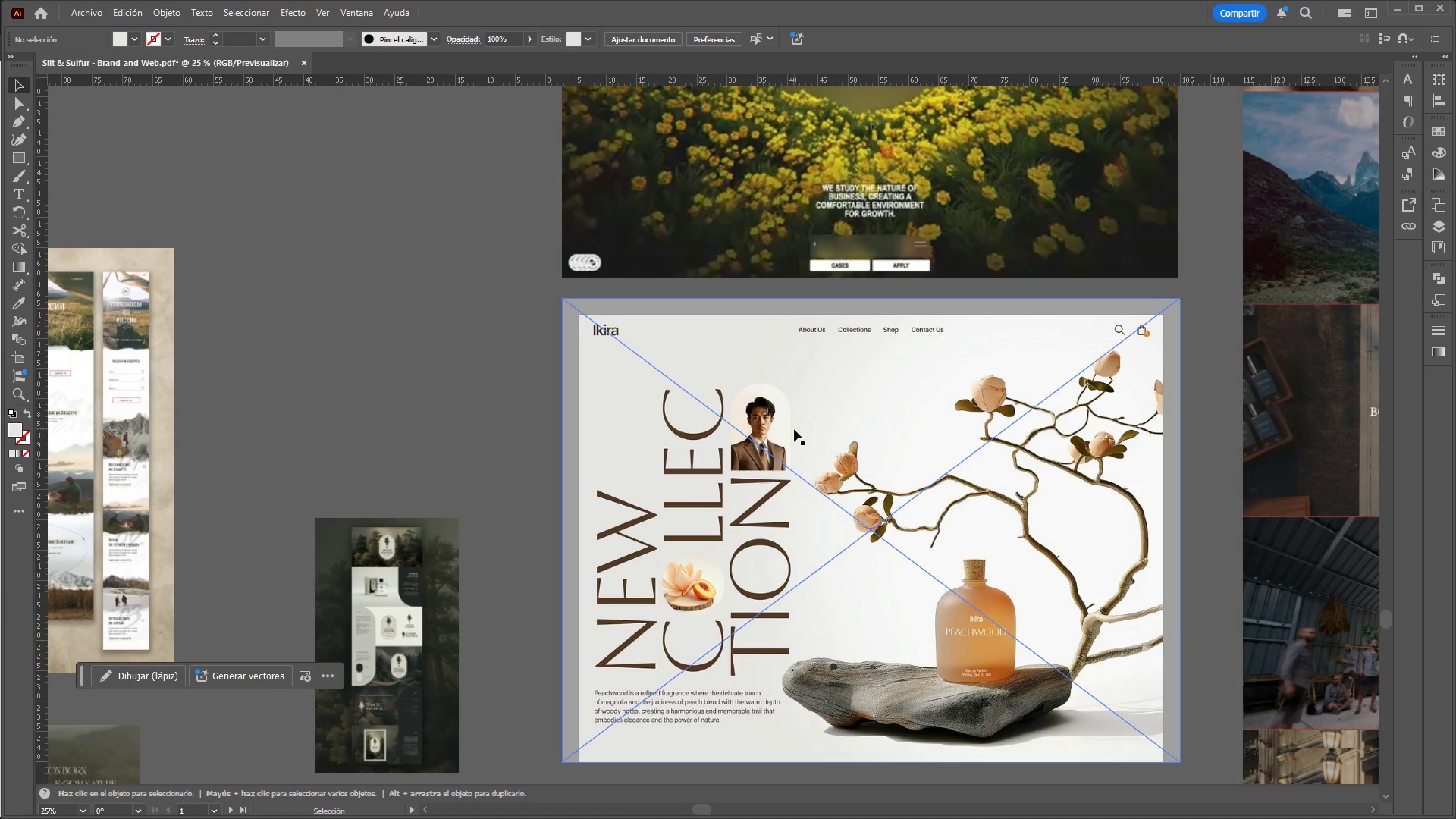 
hold_key(key=ControlLeft, duration=0.83)
hold_key(key=AltLeft, duration=0.8)
scroll: coordinate [736, 401], scroll_direction: down, amount: 3.0
 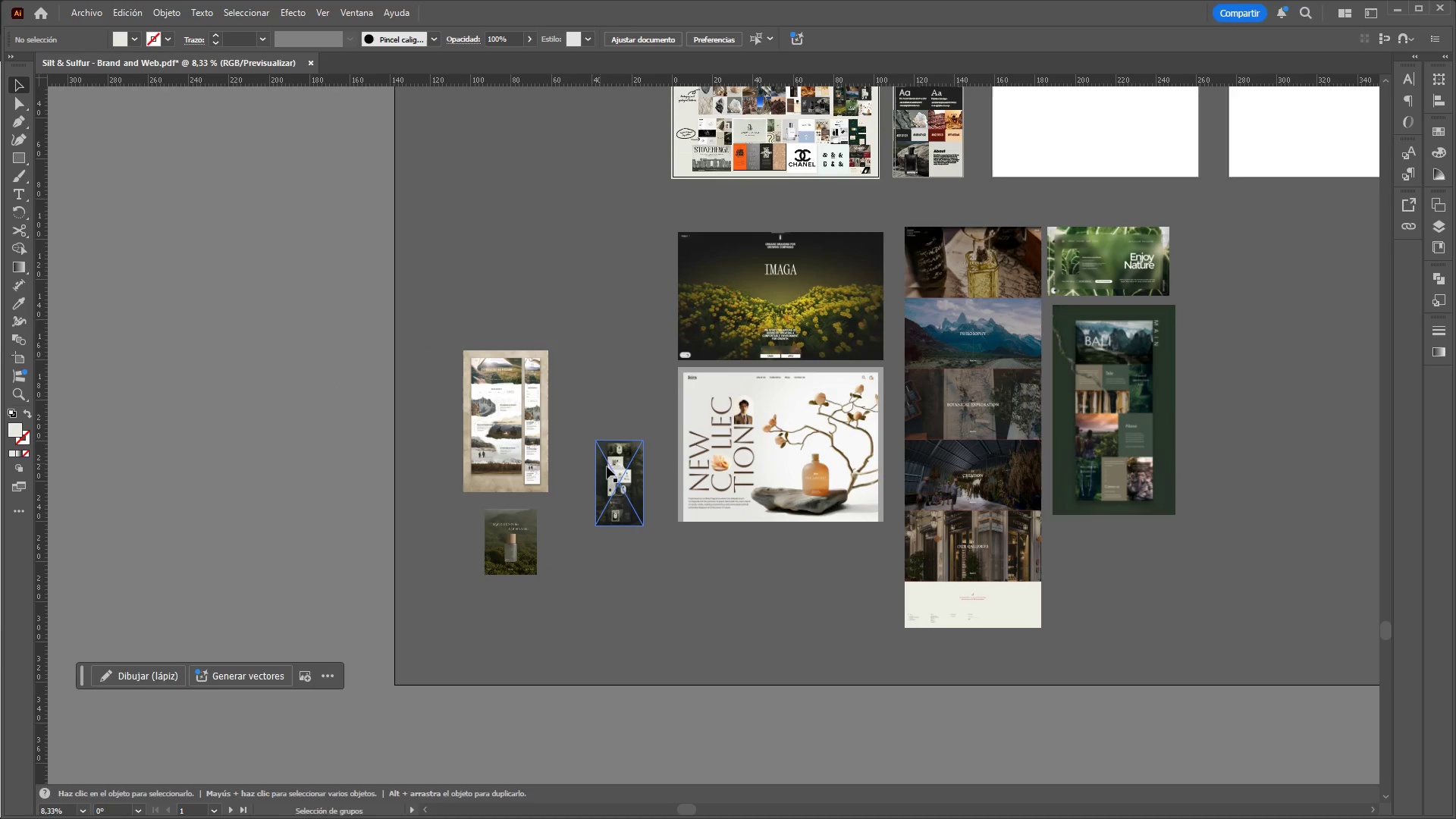 
left_click([612, 469])
 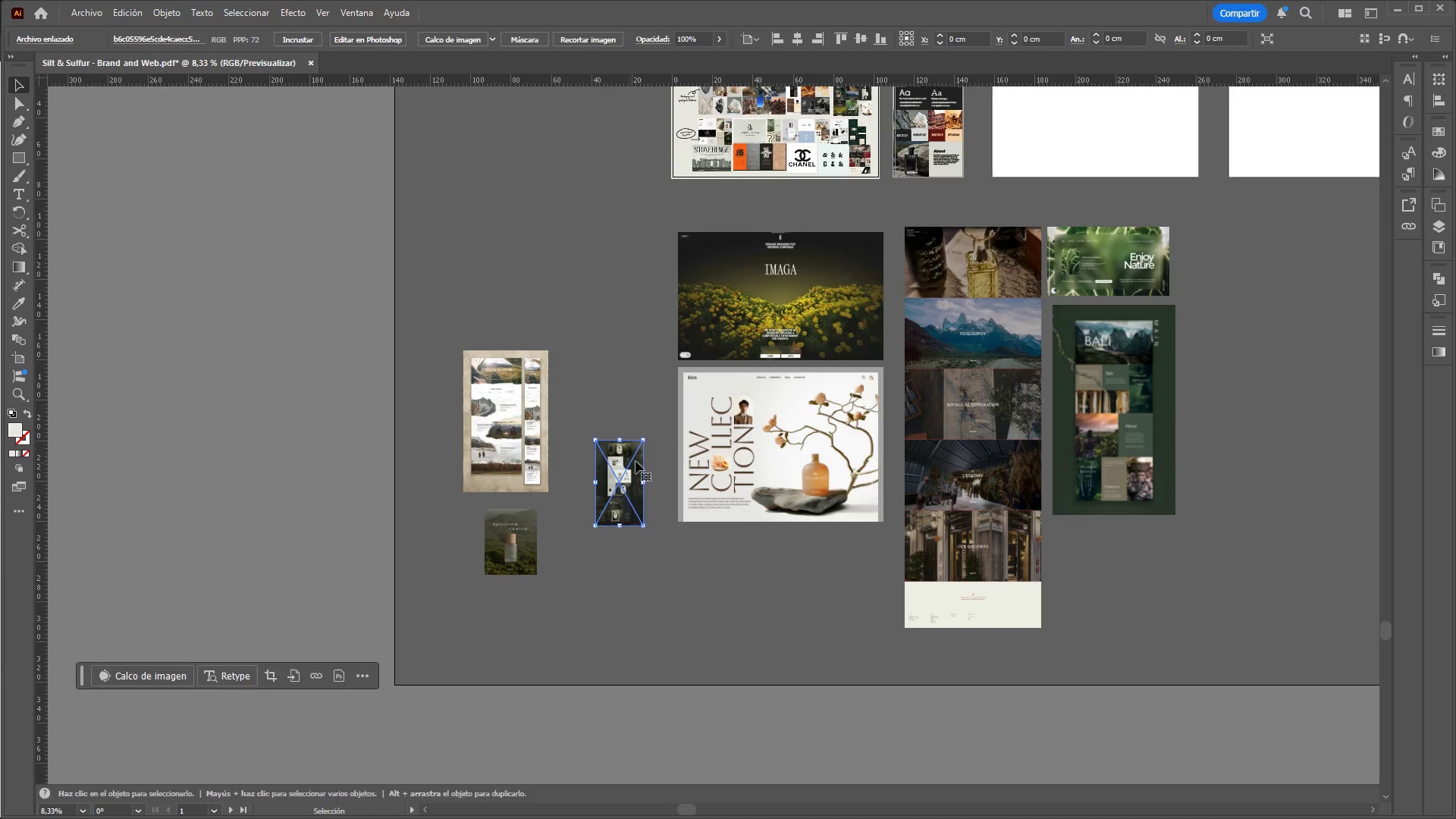 
hold_key(key=ShiftLeft, duration=1.52)
left_click_drag(start_coordinate=[645, 442], to_coordinate=[889, 199])
 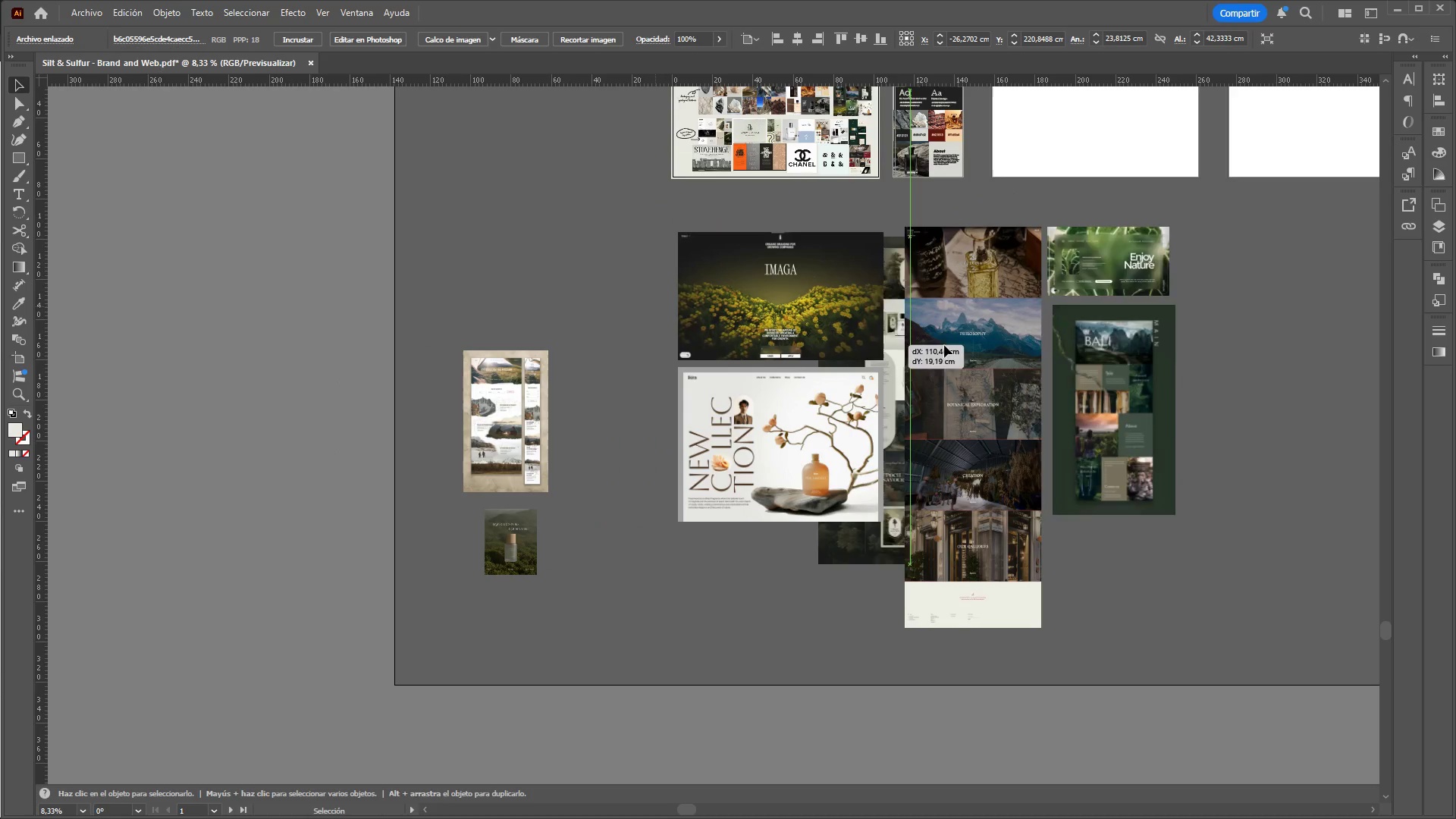 
key(Shift+ShiftLeft)
 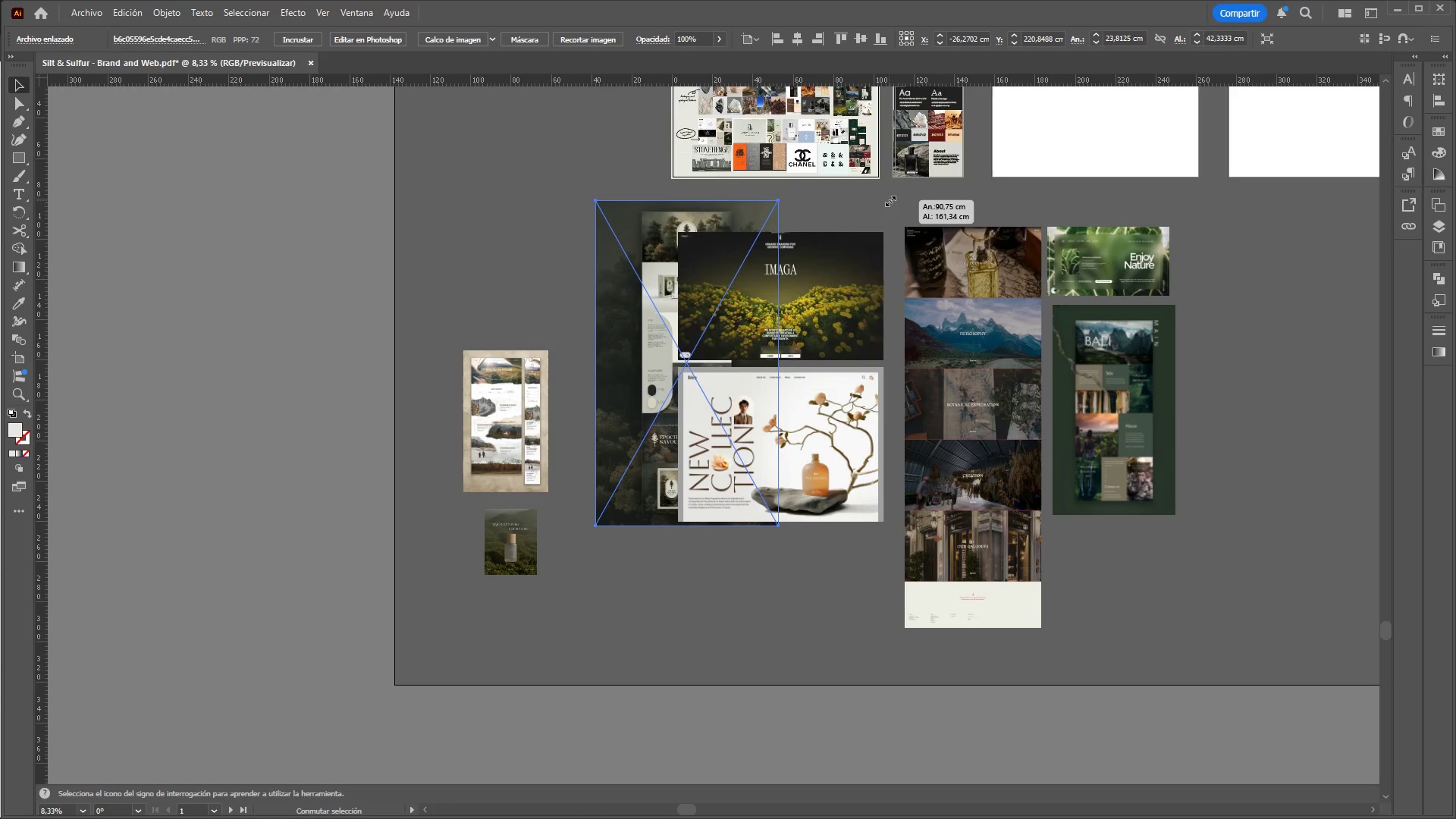 
key(Shift+ShiftLeft)
 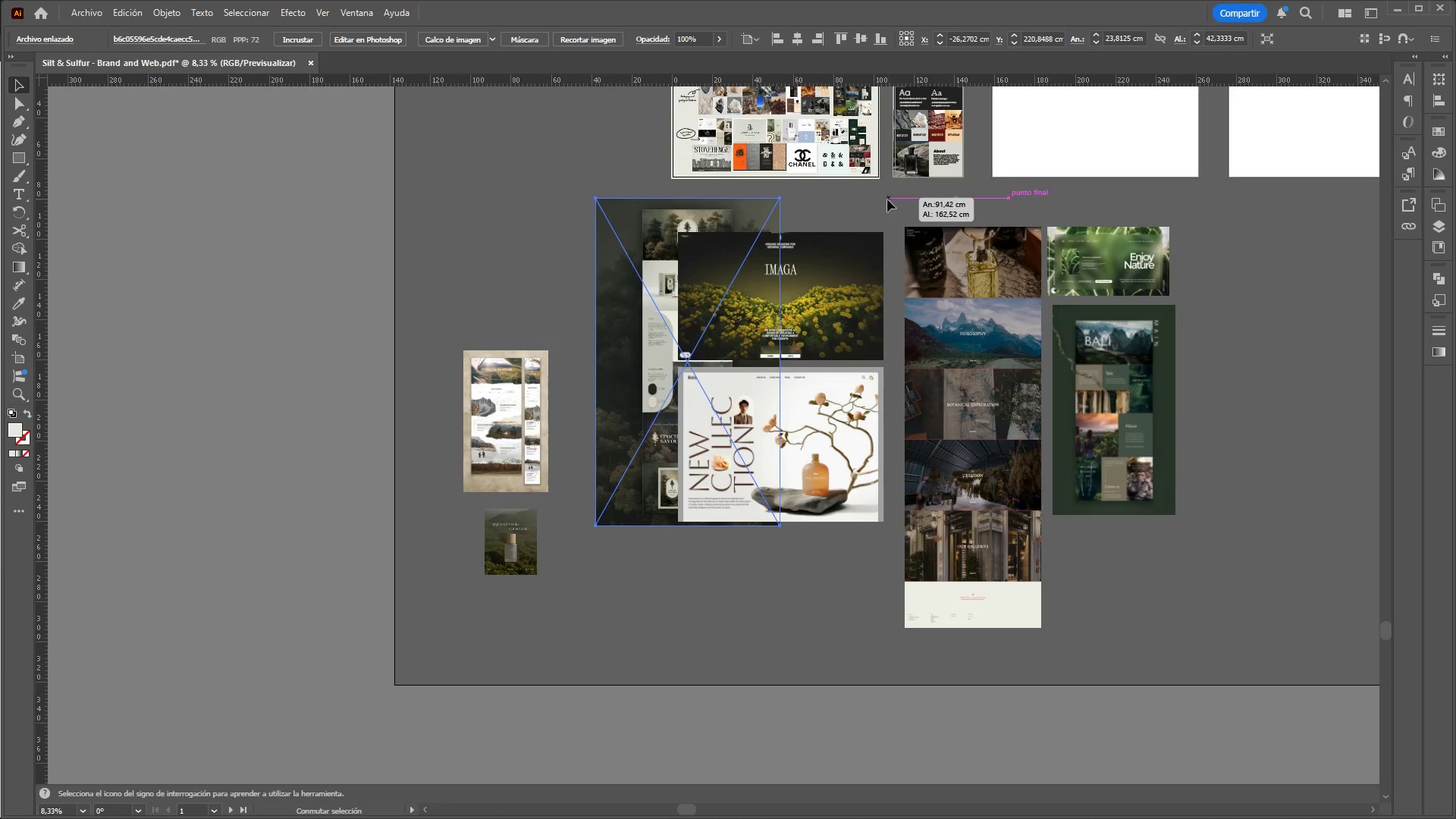 
key(Shift+ShiftLeft)
 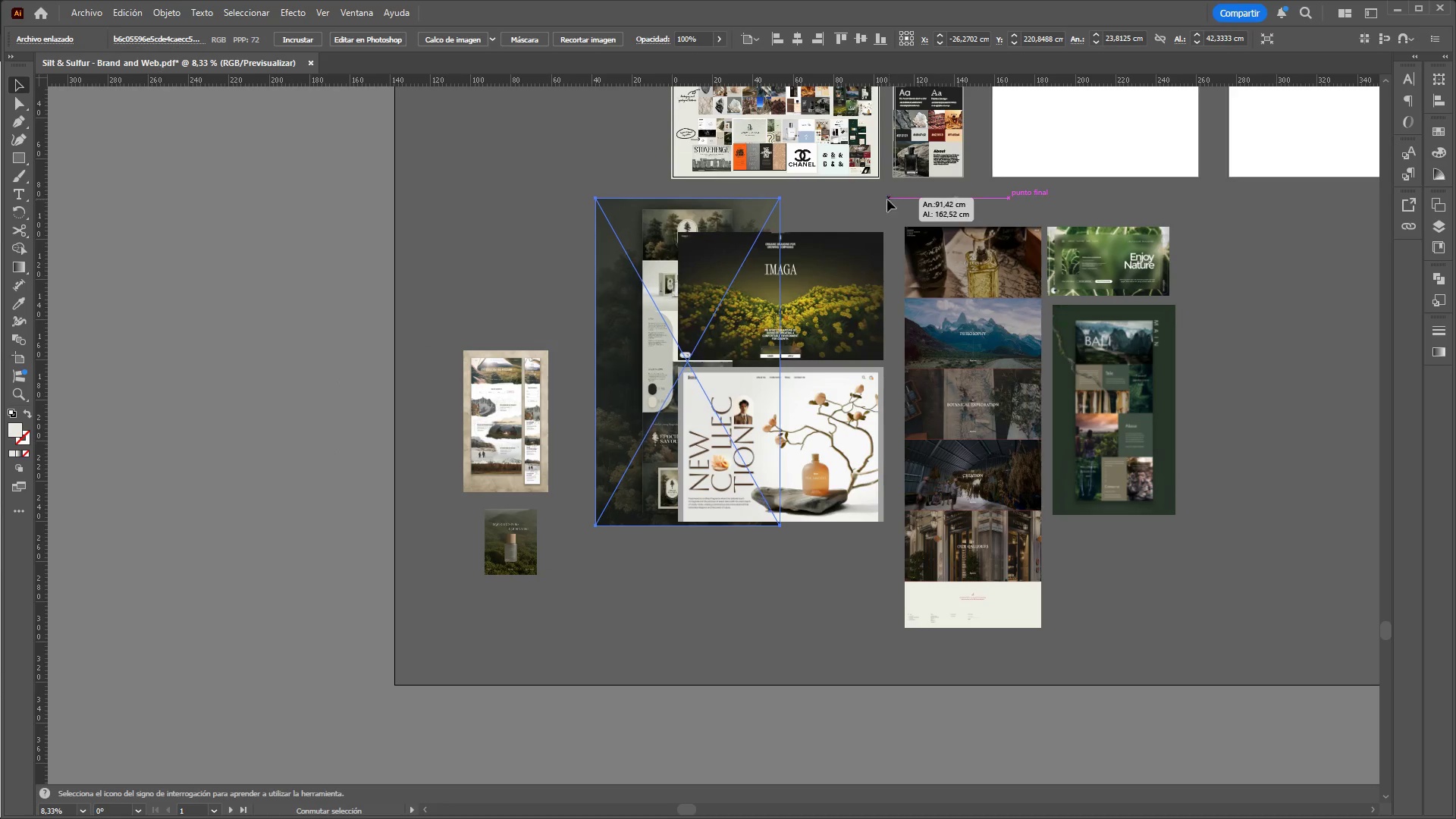 
key(Shift+ShiftLeft)
 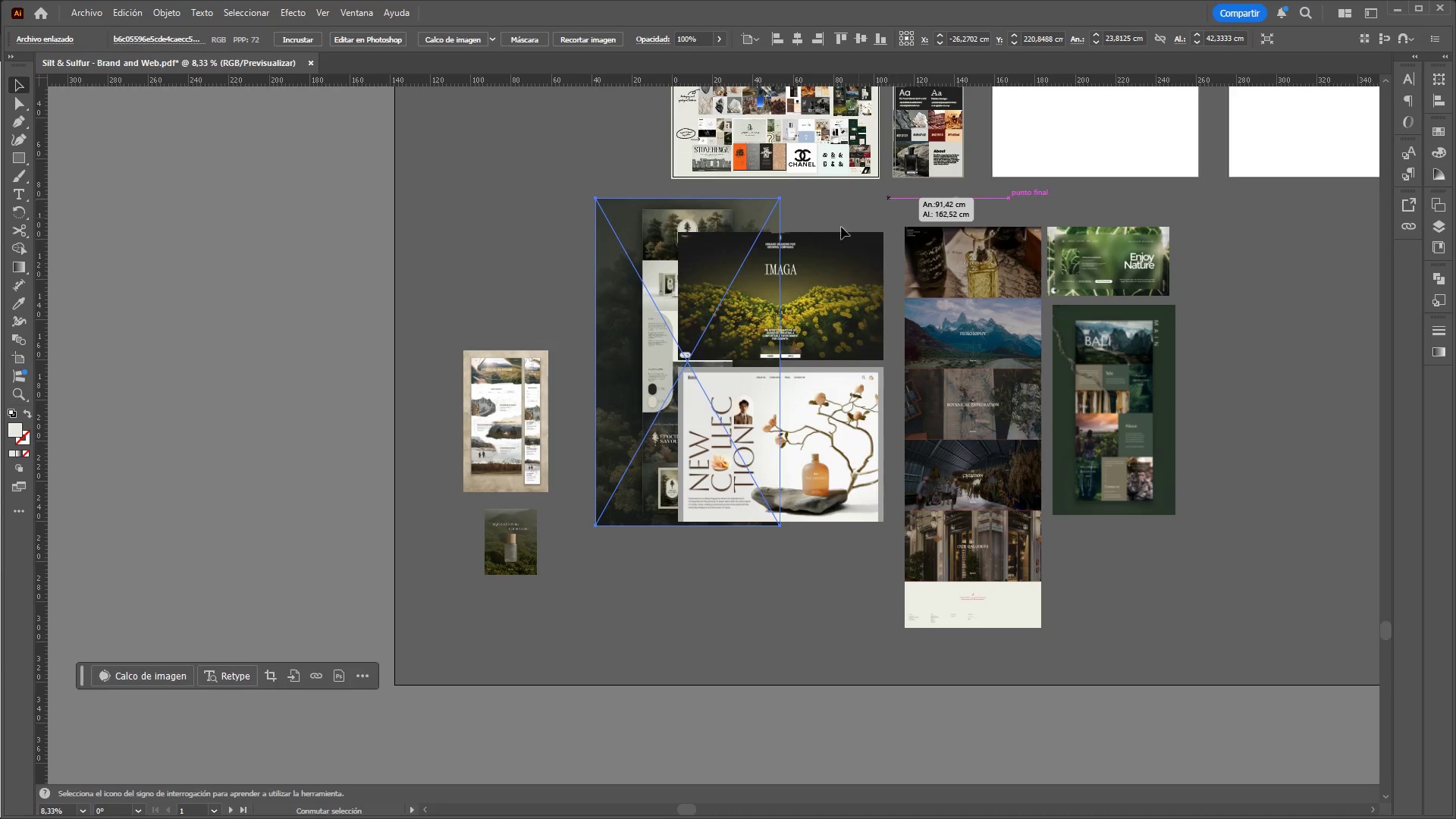 
key(Shift+ShiftLeft)
 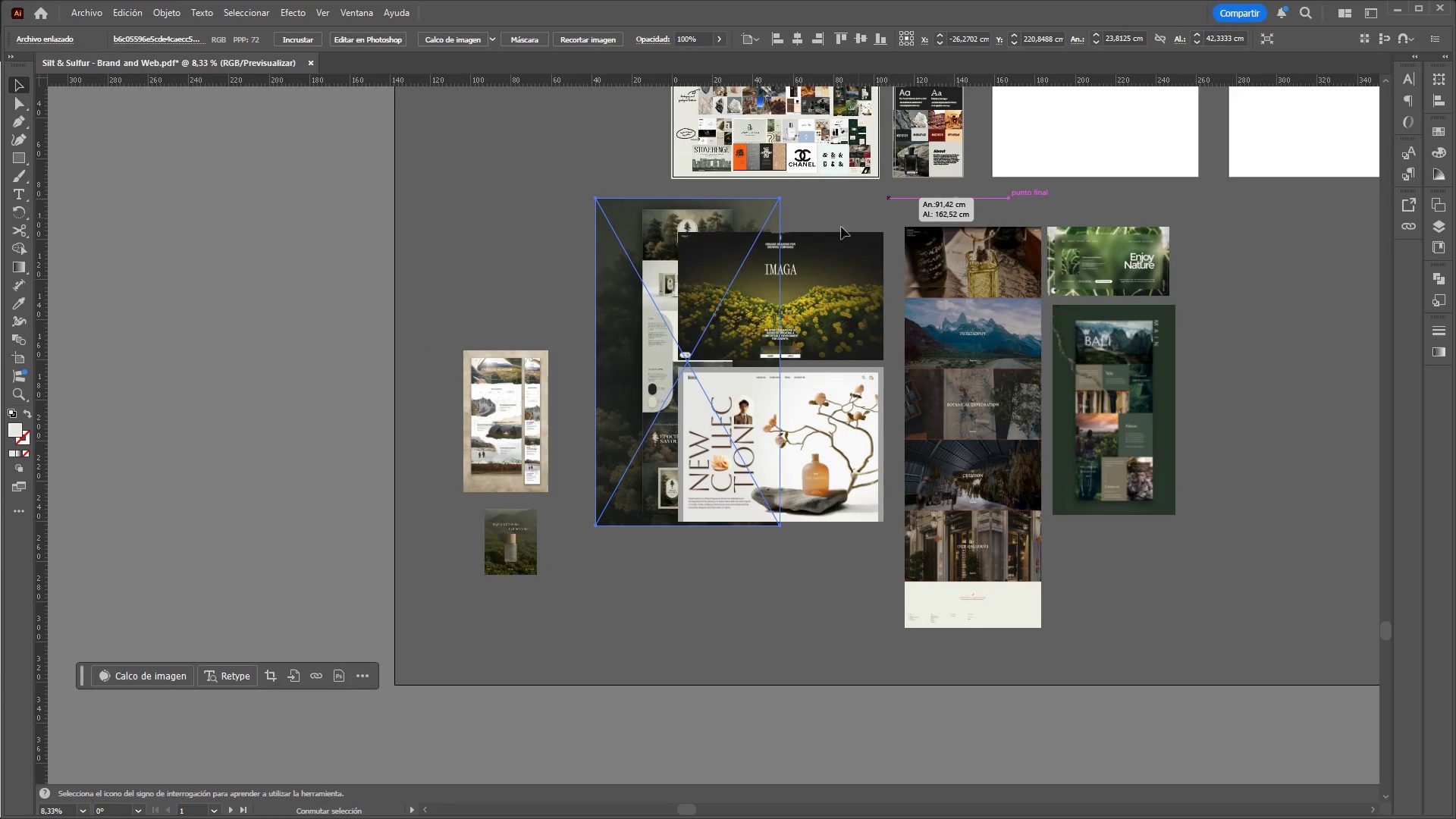 
key(Shift+ShiftLeft)
 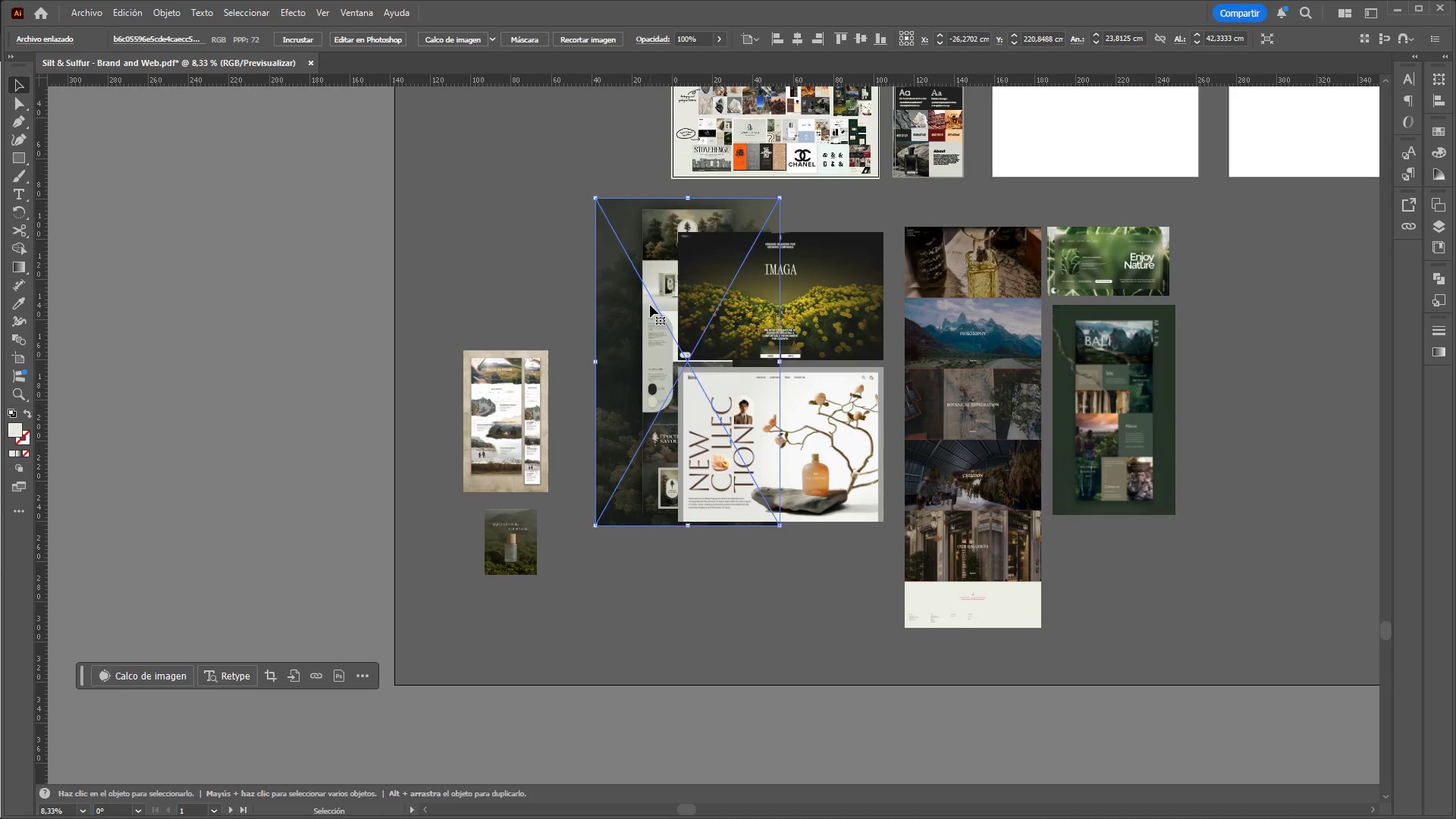 
left_click_drag(start_coordinate=[655, 306], to_coordinate=[1256, 335])
 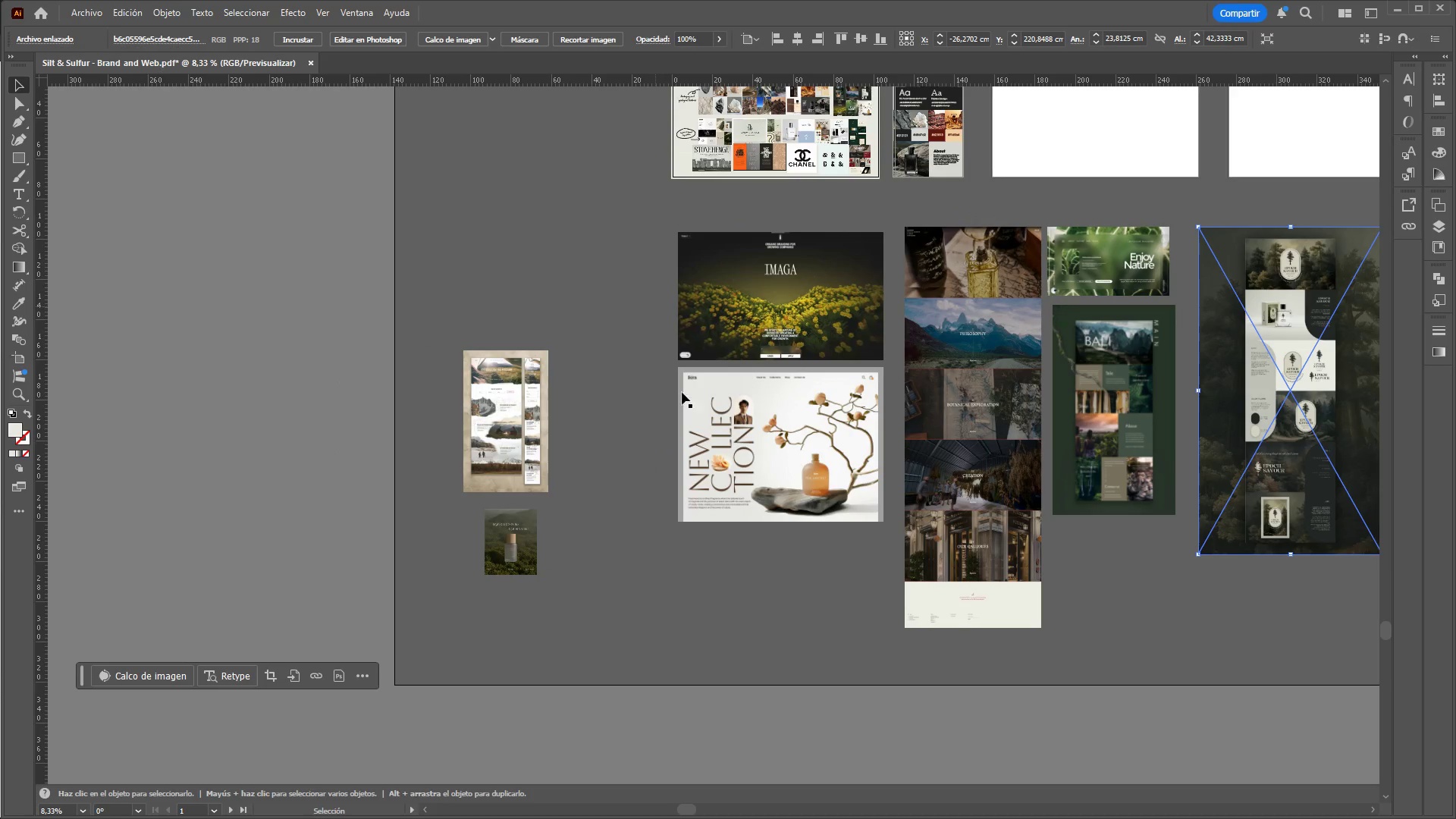 
hold_key(key=ControlLeft, duration=3.03)
hold_key(key=AltLeft, duration=1.52)
scroll: coordinate [472, 334], scroll_direction: up, amount: 6.0
 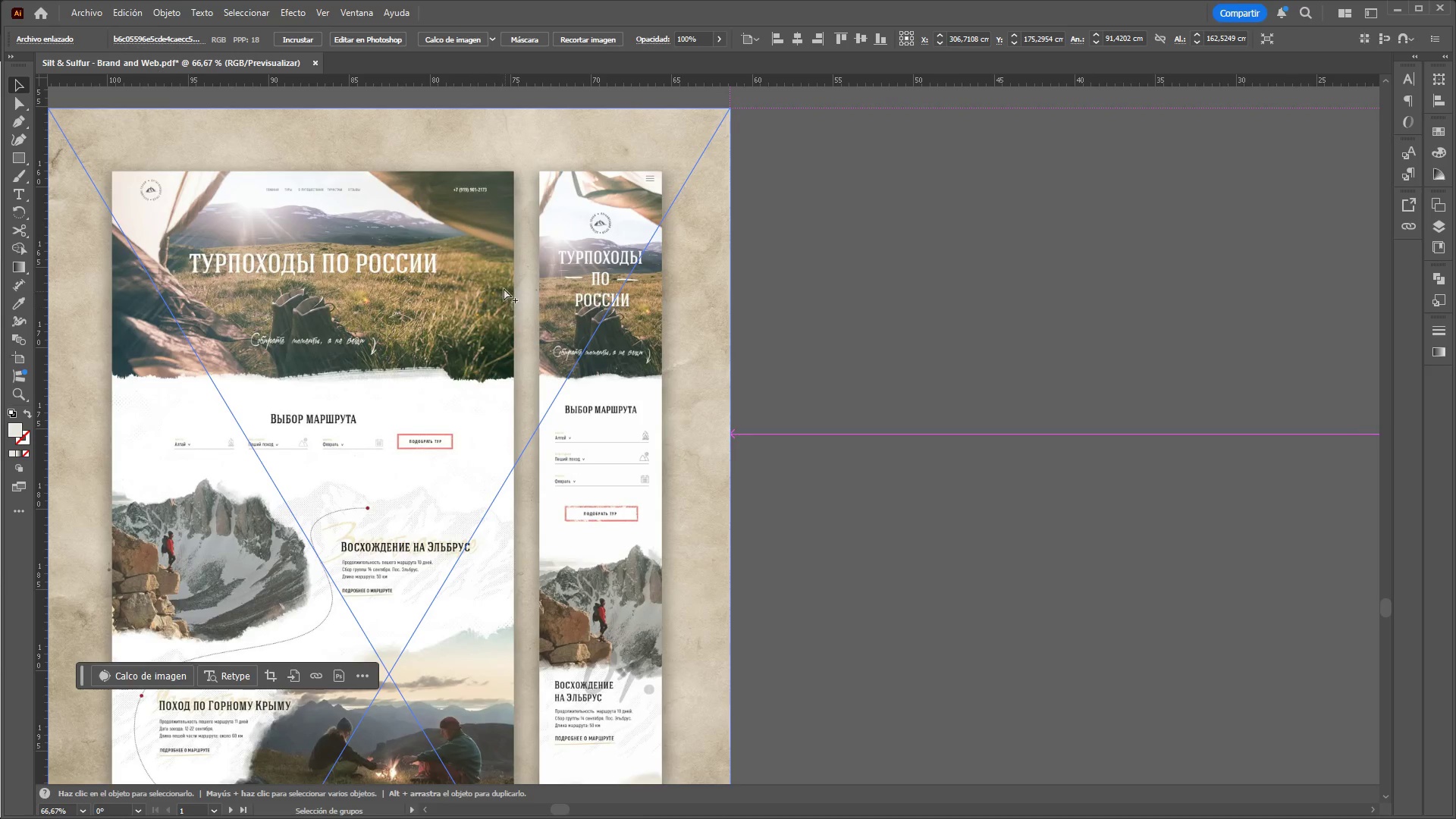 
hold_key(key=AltLeft, duration=1.47)
scroll: coordinate [201, 157], scroll_direction: up, amount: 3.0
 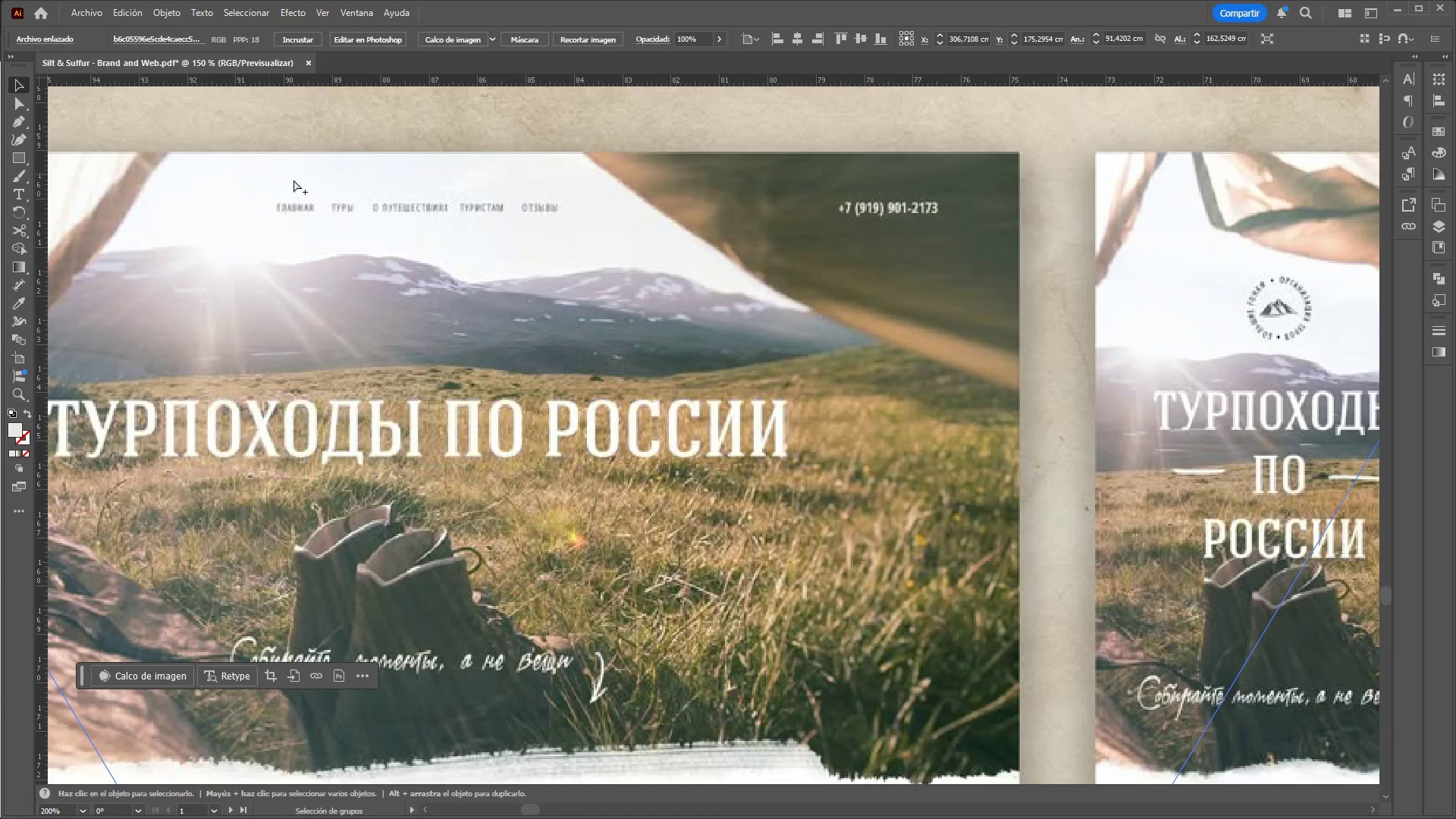 
hold_key(key=AltLeft, duration=1.89)
left_click([434, 268])
 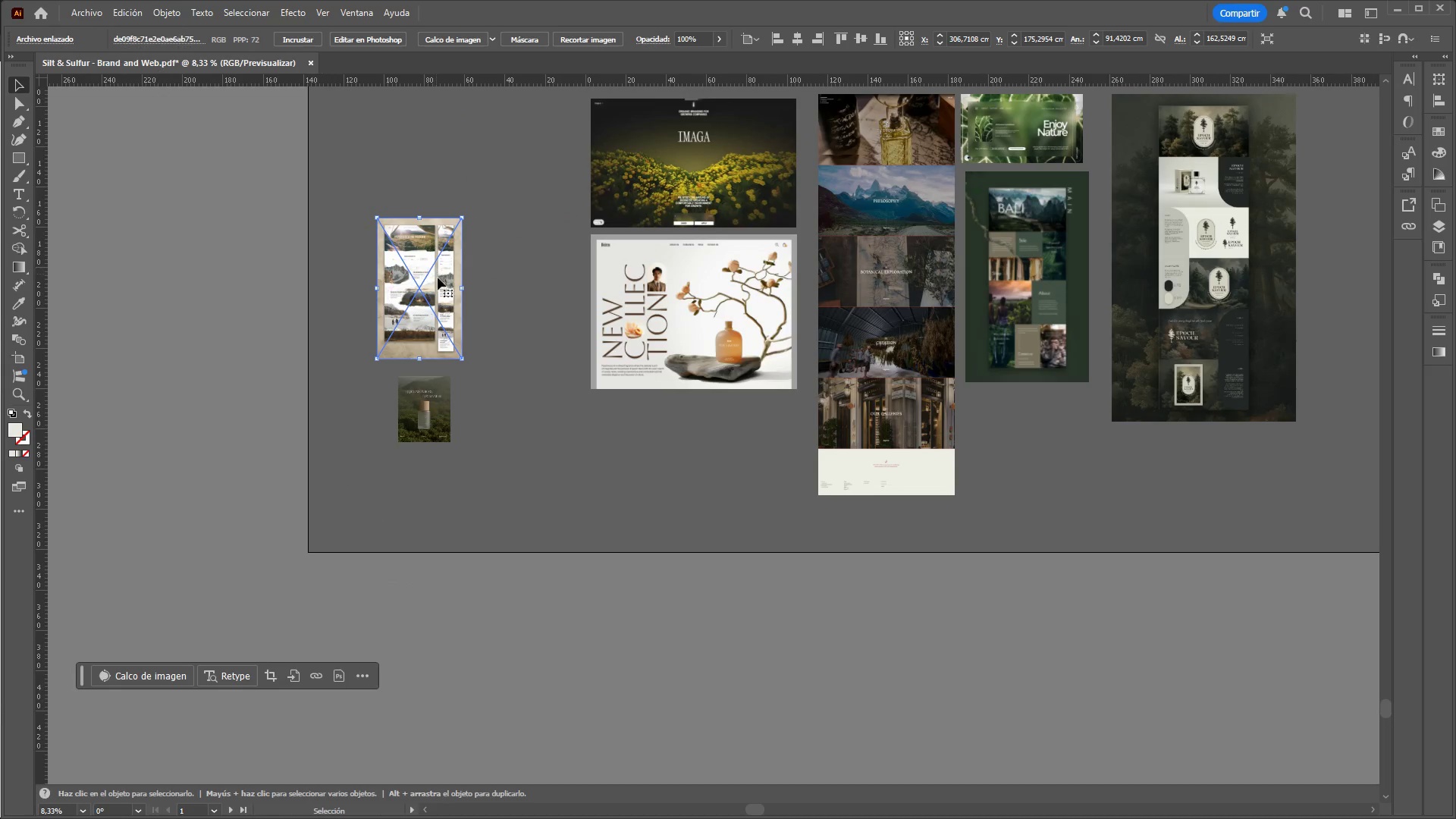 
scroll: coordinate [418, 233], scroll_direction: down, amount: 9.0
 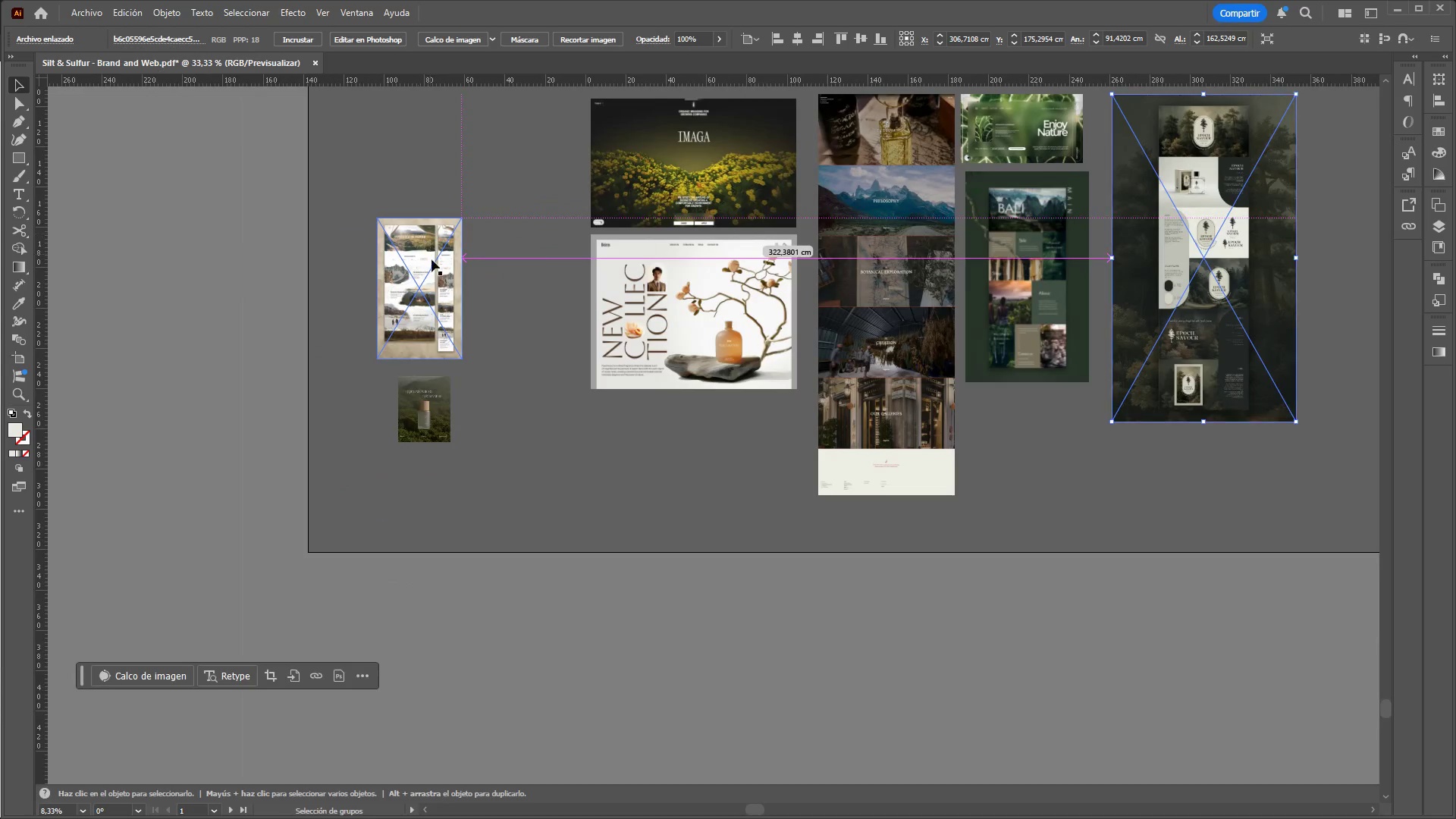 
key(Control+X)
 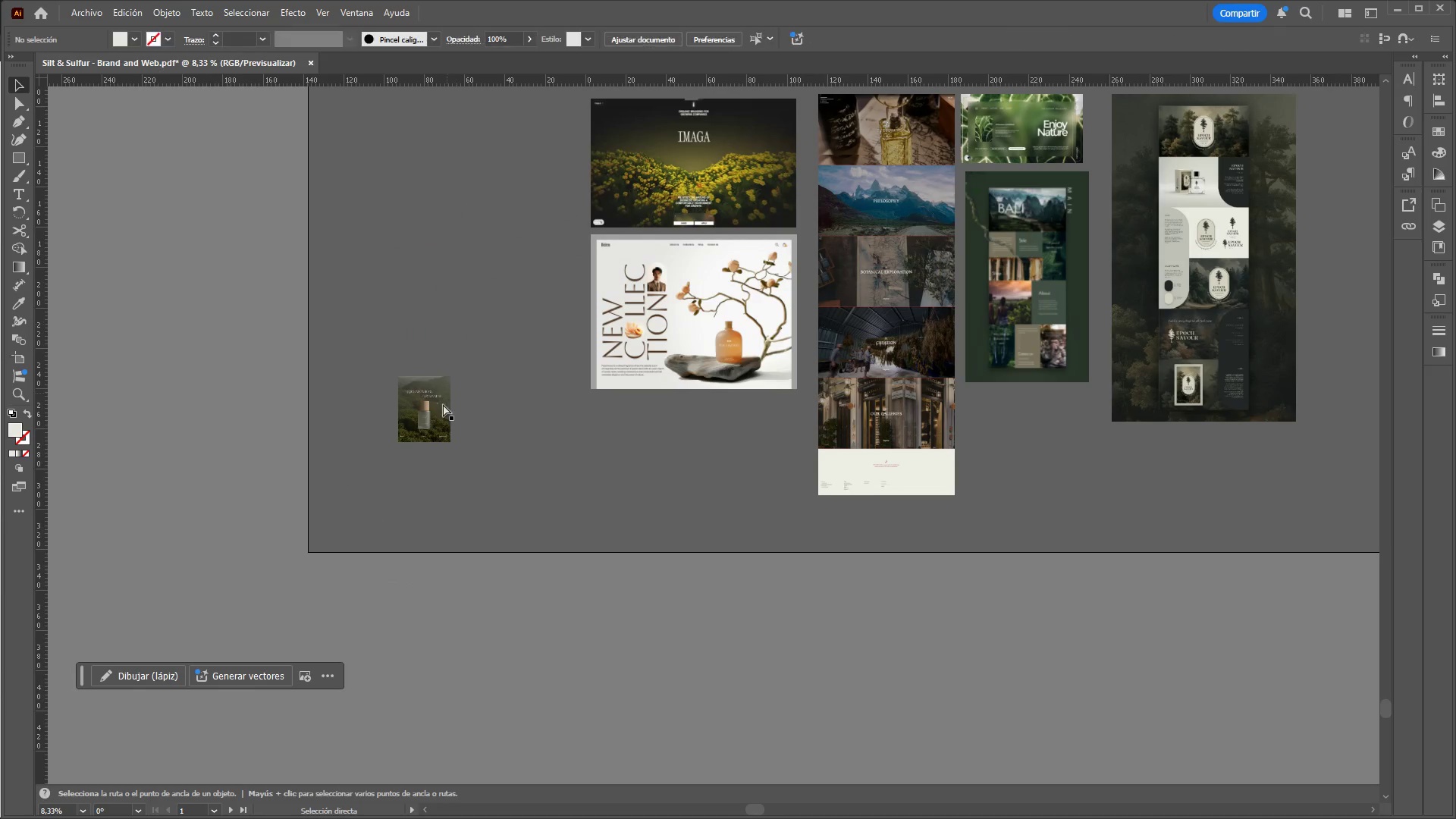 
left_click([443, 404])
 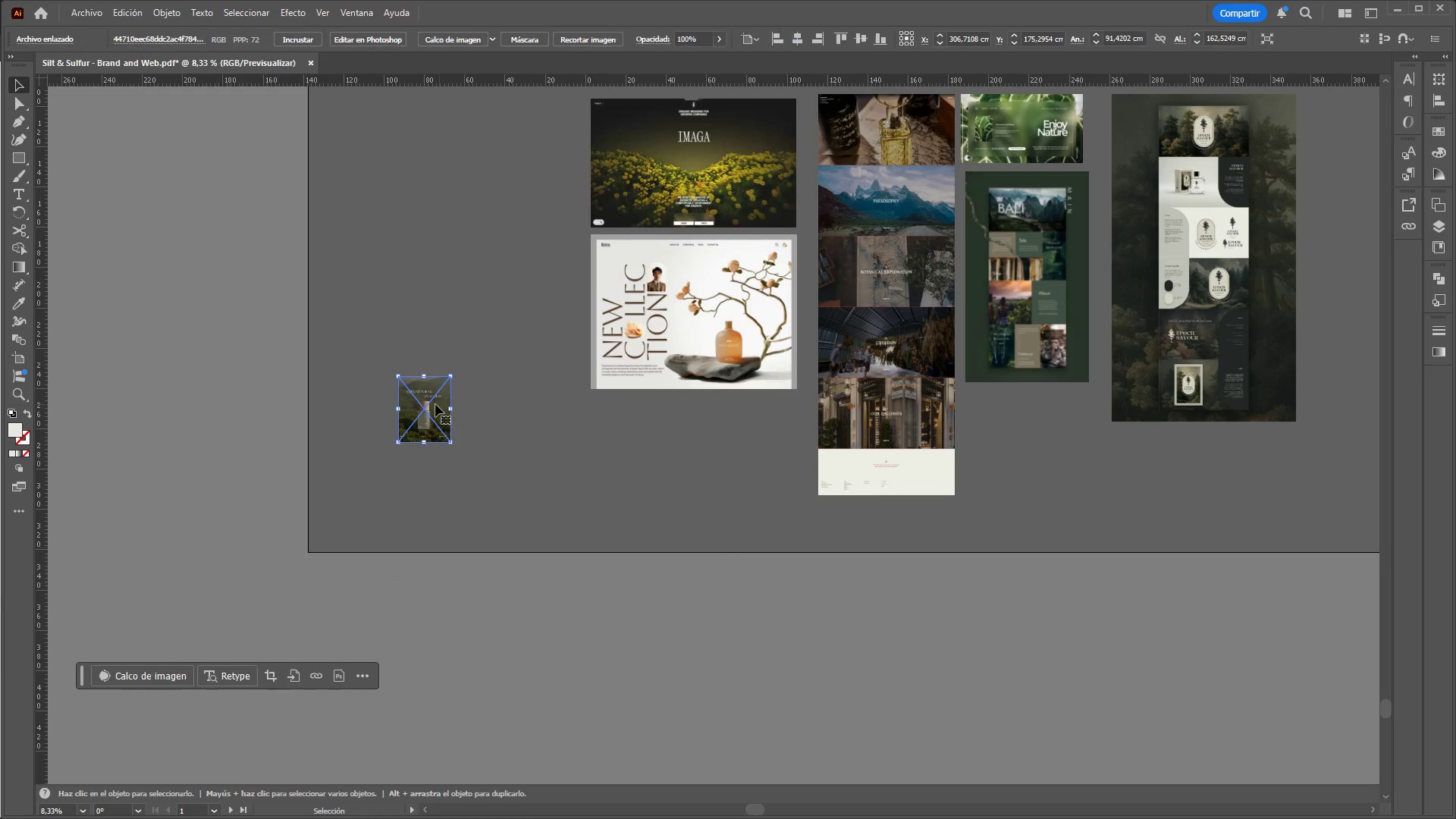 
hold_key(key=AltLeft, duration=1.5)
 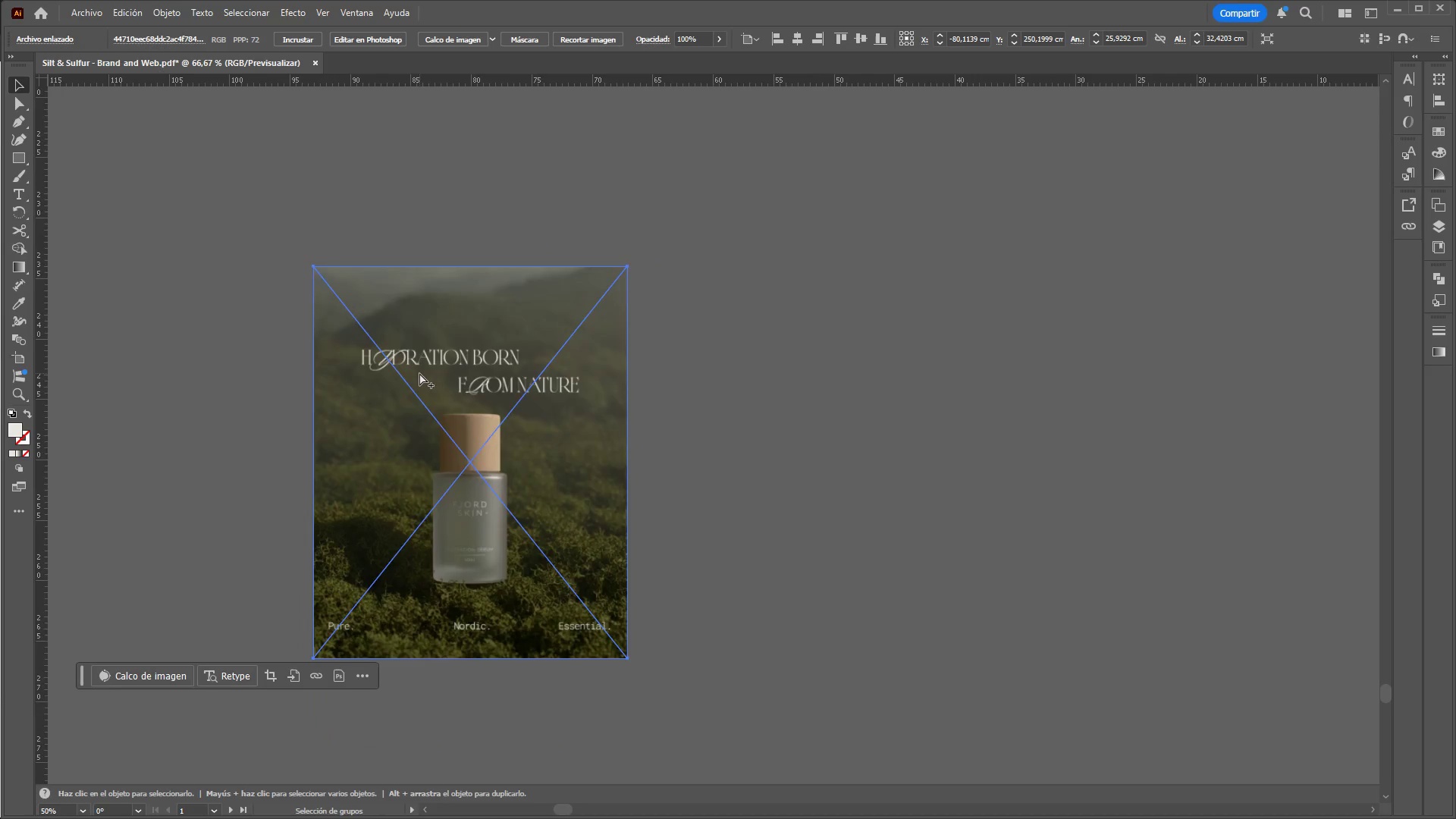 
scroll: coordinate [414, 388], scroll_direction: up, amount: 6.0
 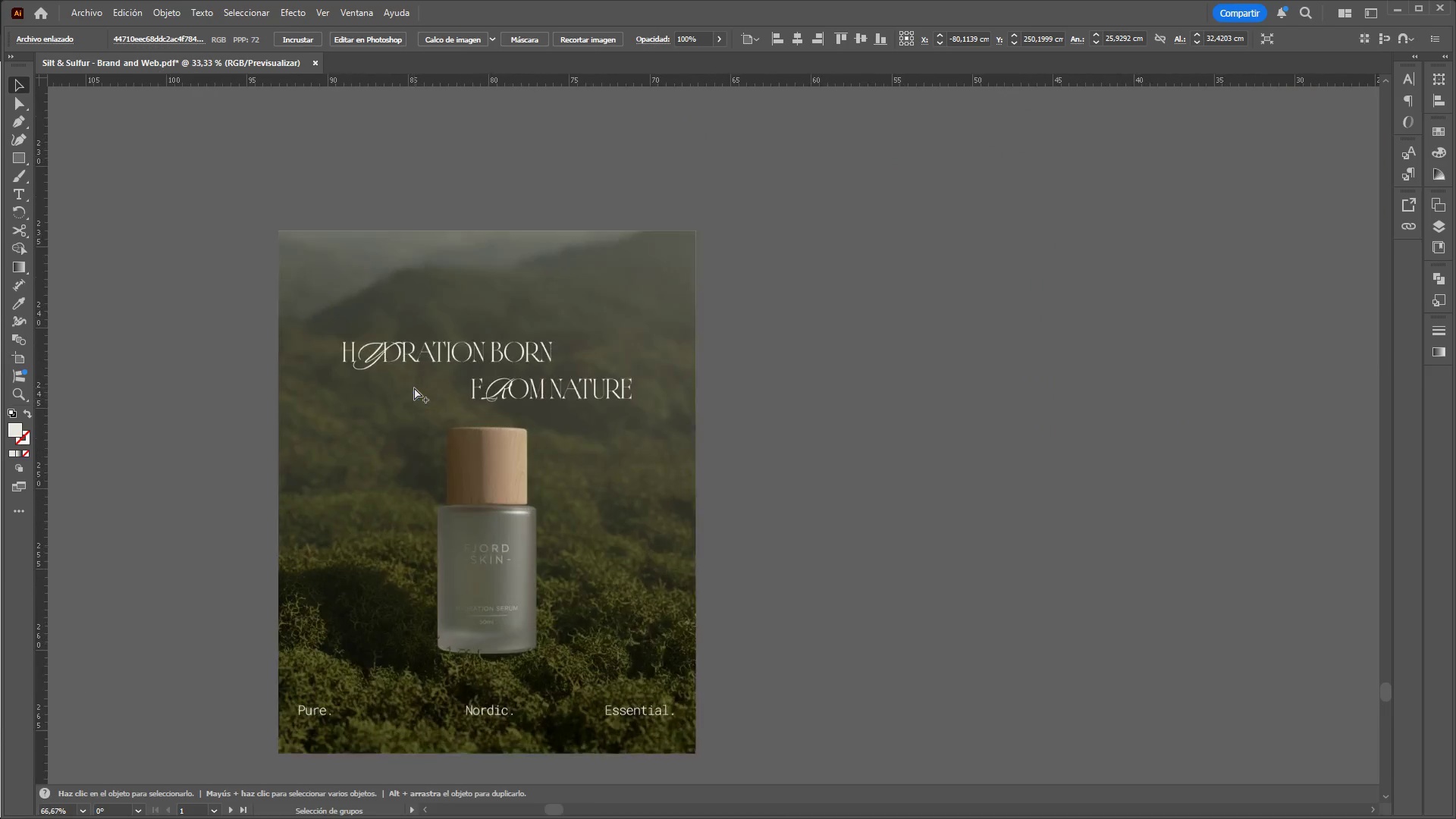 
hold_key(key=AltLeft, duration=0.88)
 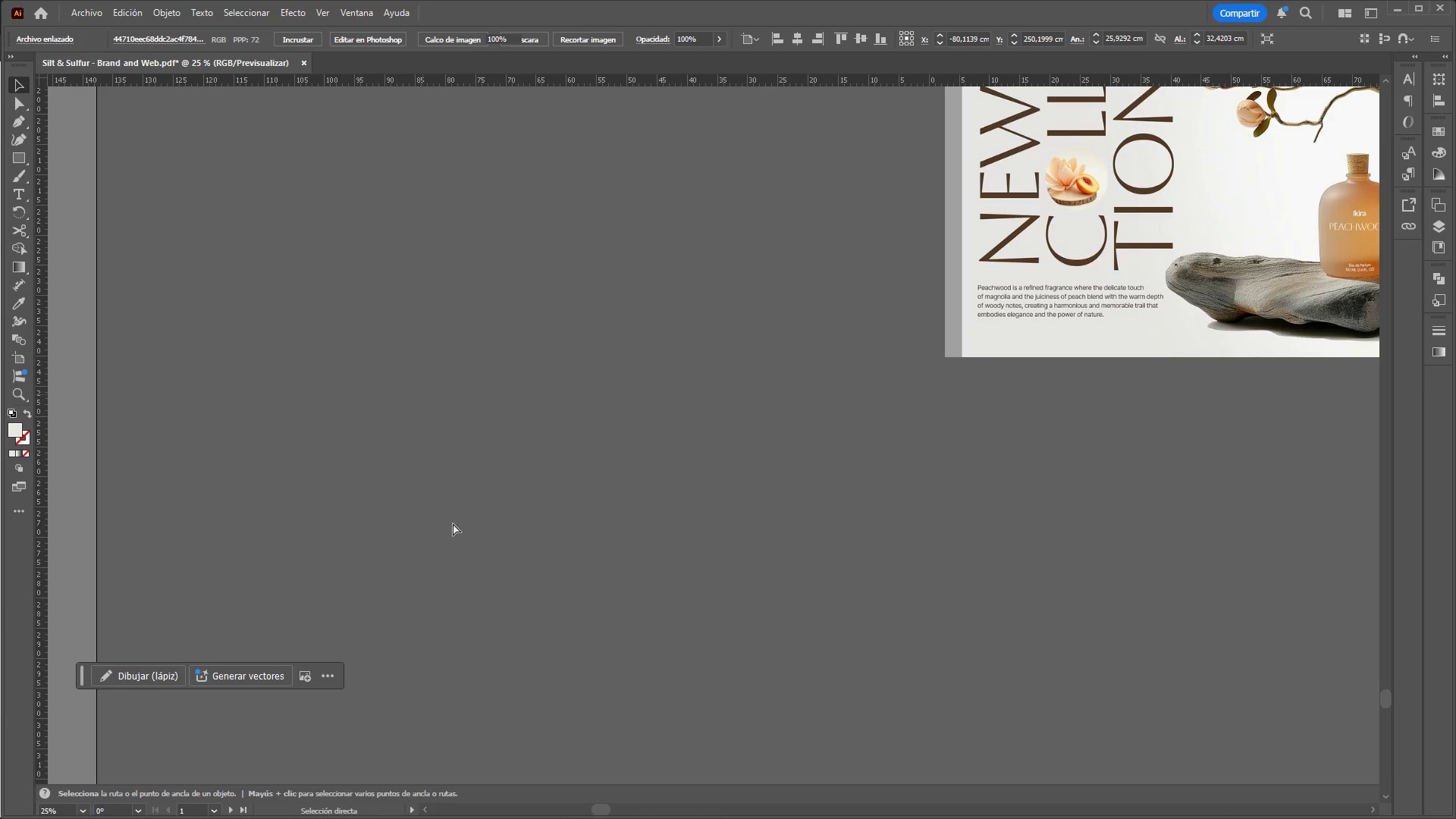 
key(Control+X)
 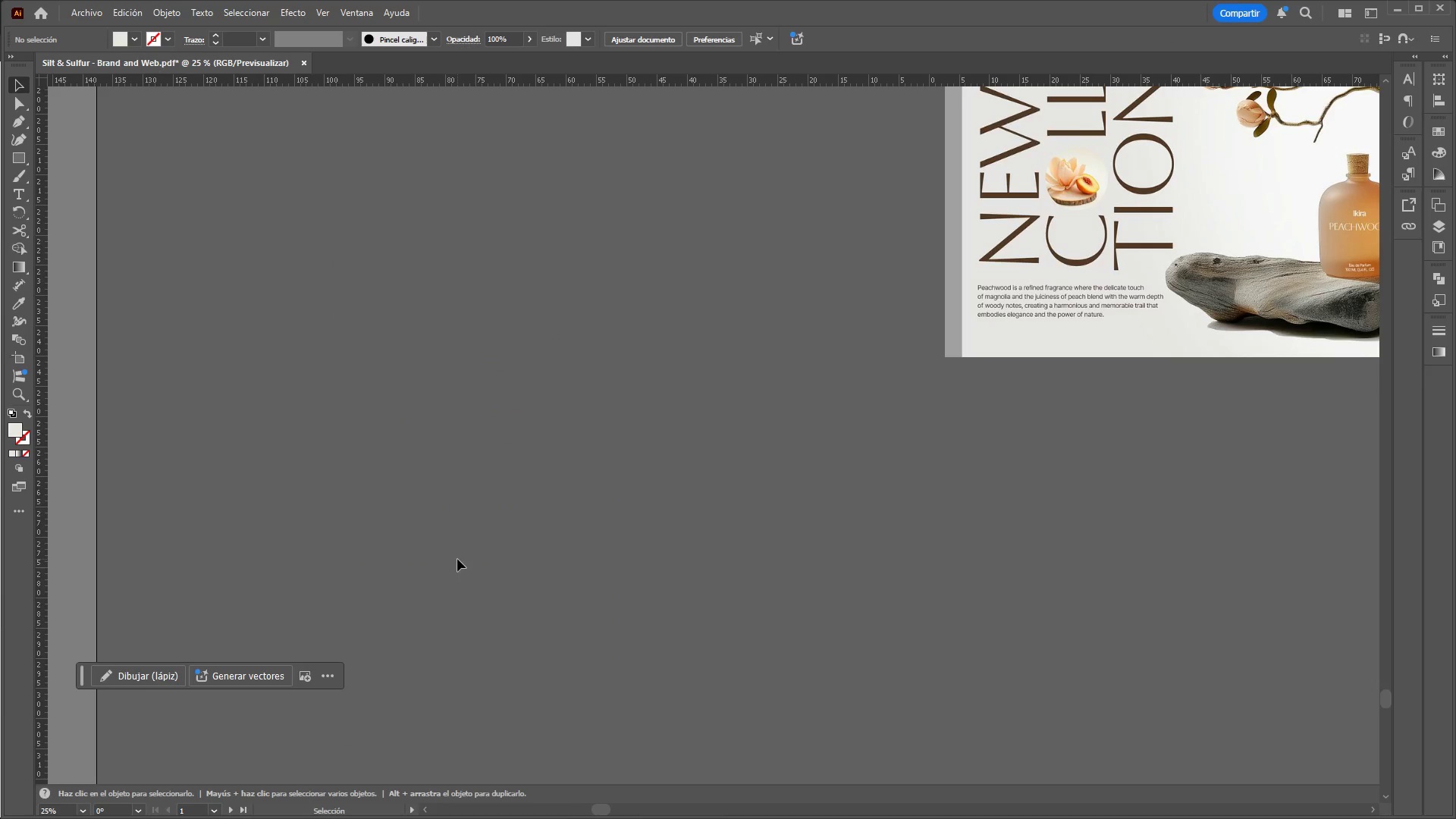 
scroll: coordinate [419, 373], scroll_direction: down, amount: 3.0
 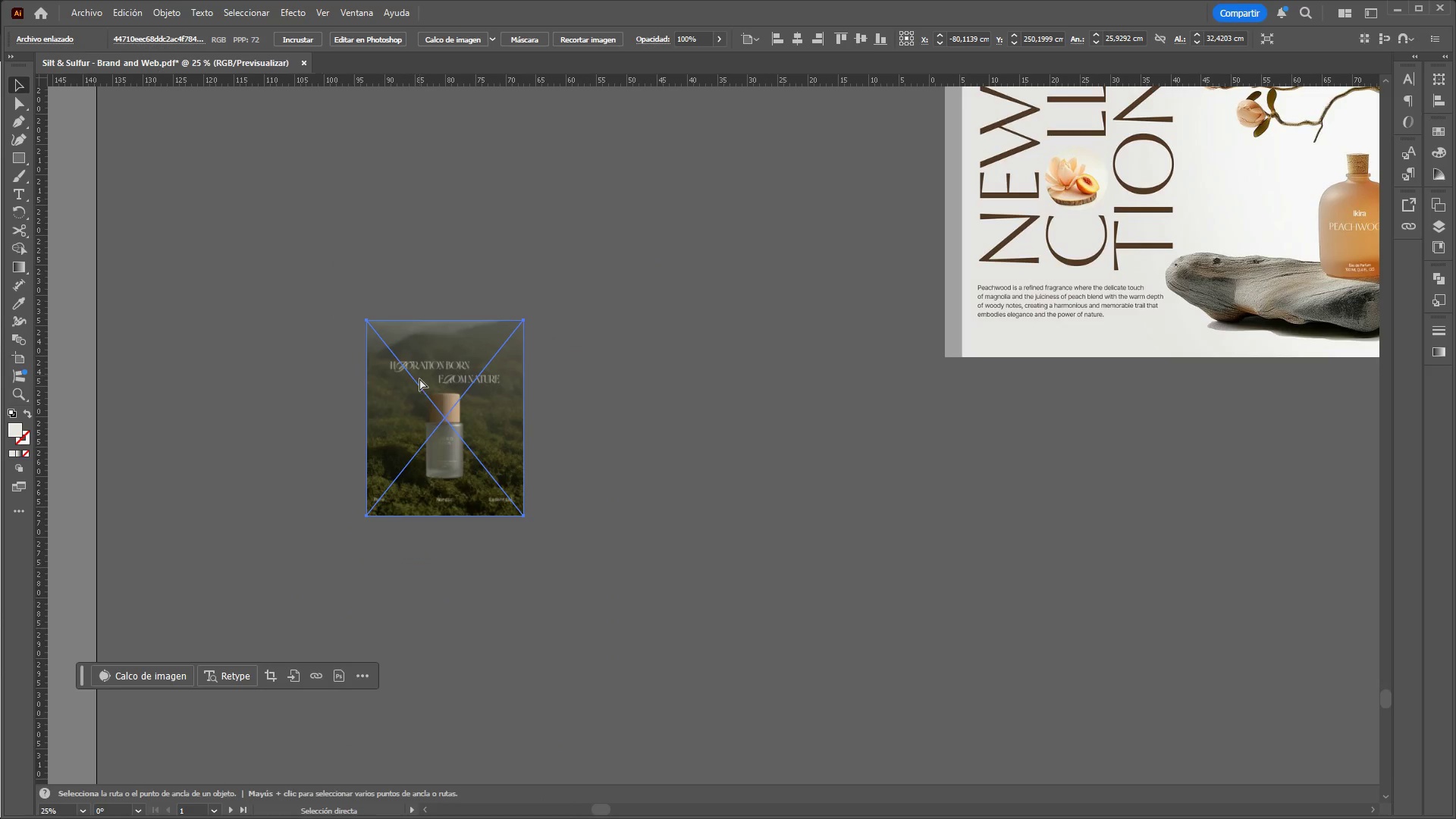 
hold_key(key=ControlLeft, duration=17.11)
hold_key(key=AltLeft, duration=1.5)
scroll: coordinate [347, 515], scroll_direction: down, amount: 5.0
 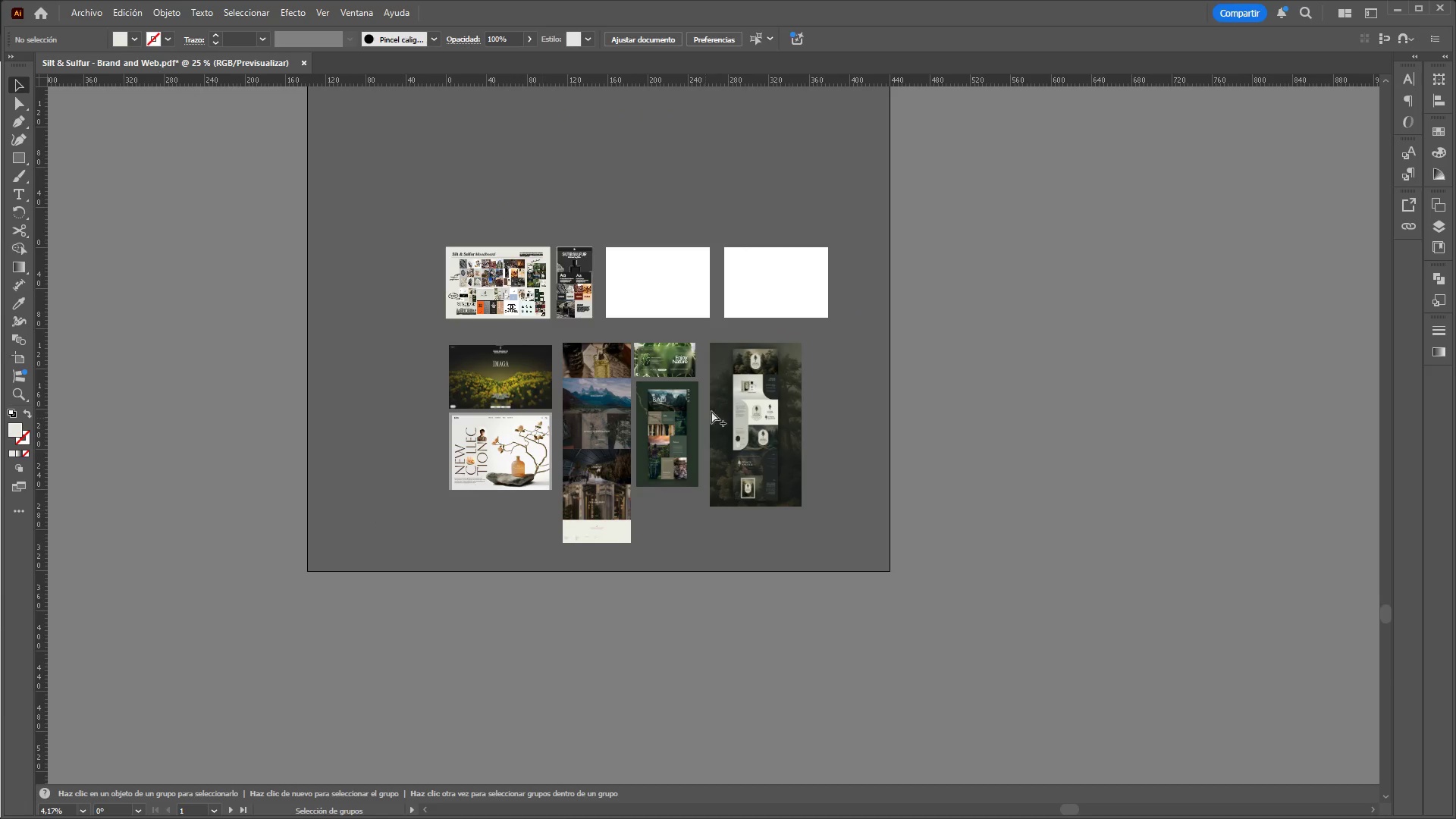 
hold_key(key=AltLeft, duration=1.5)
 